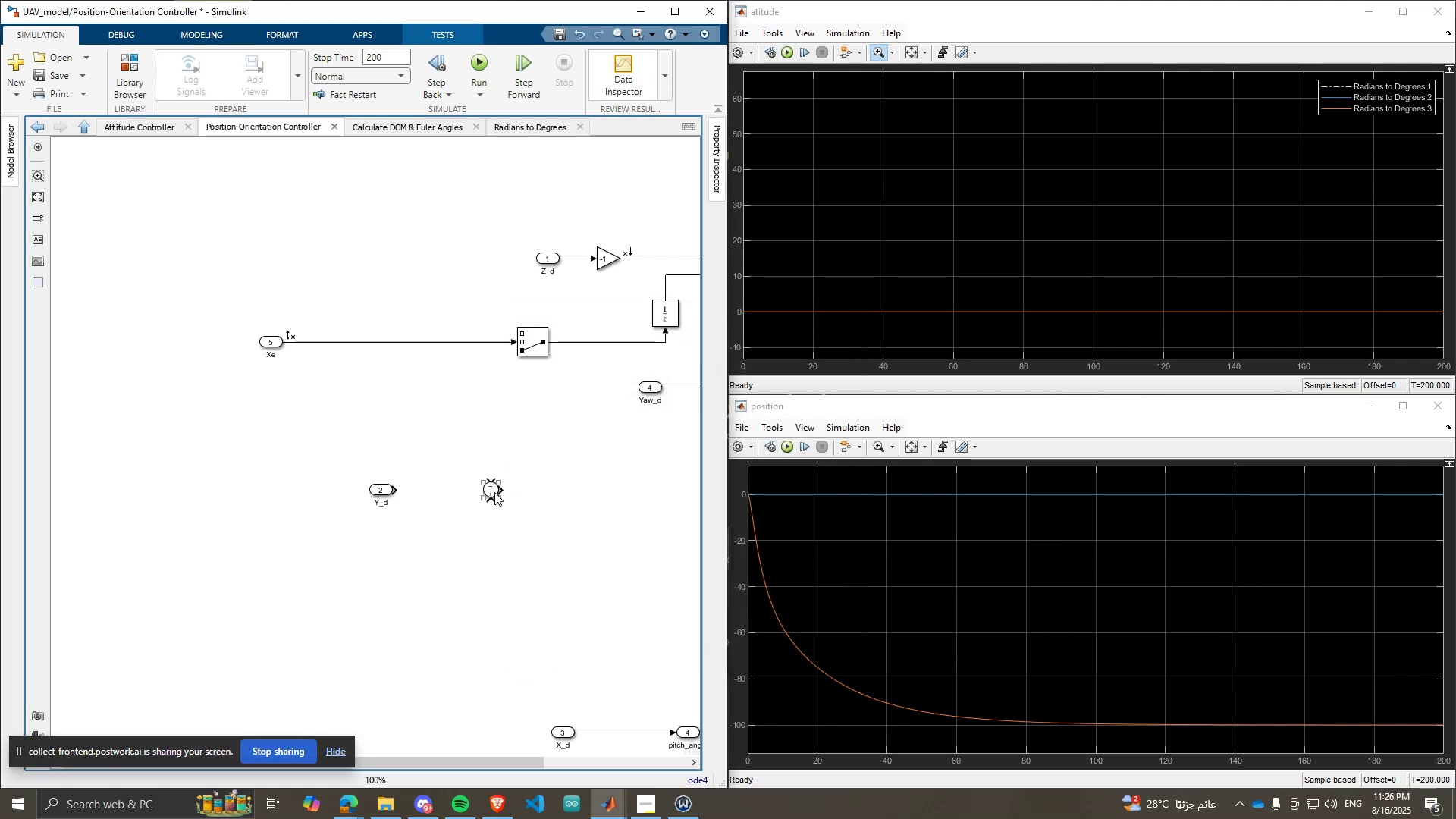 
double_click([494, 492])
 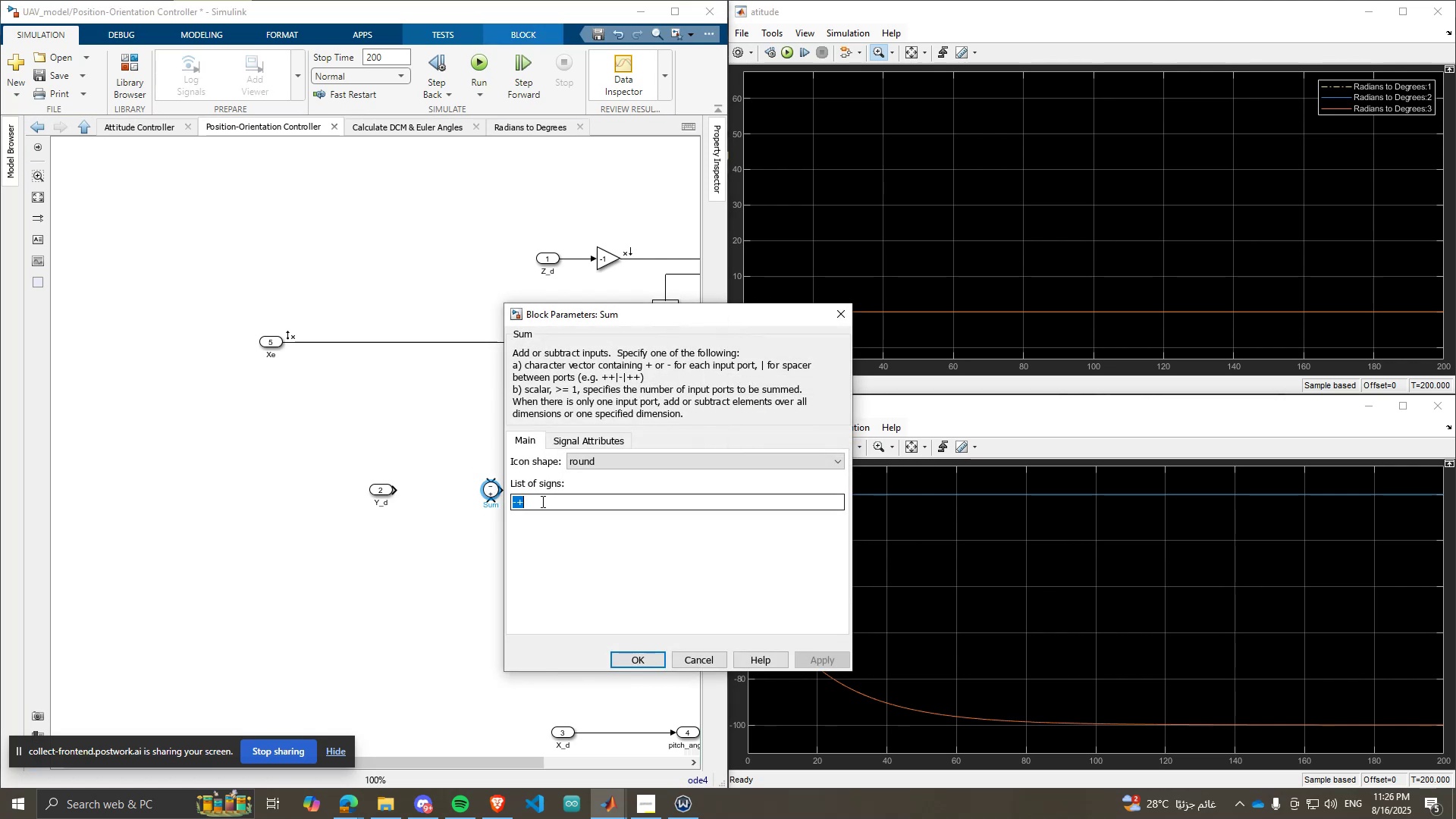 
double_click([572, 498])
 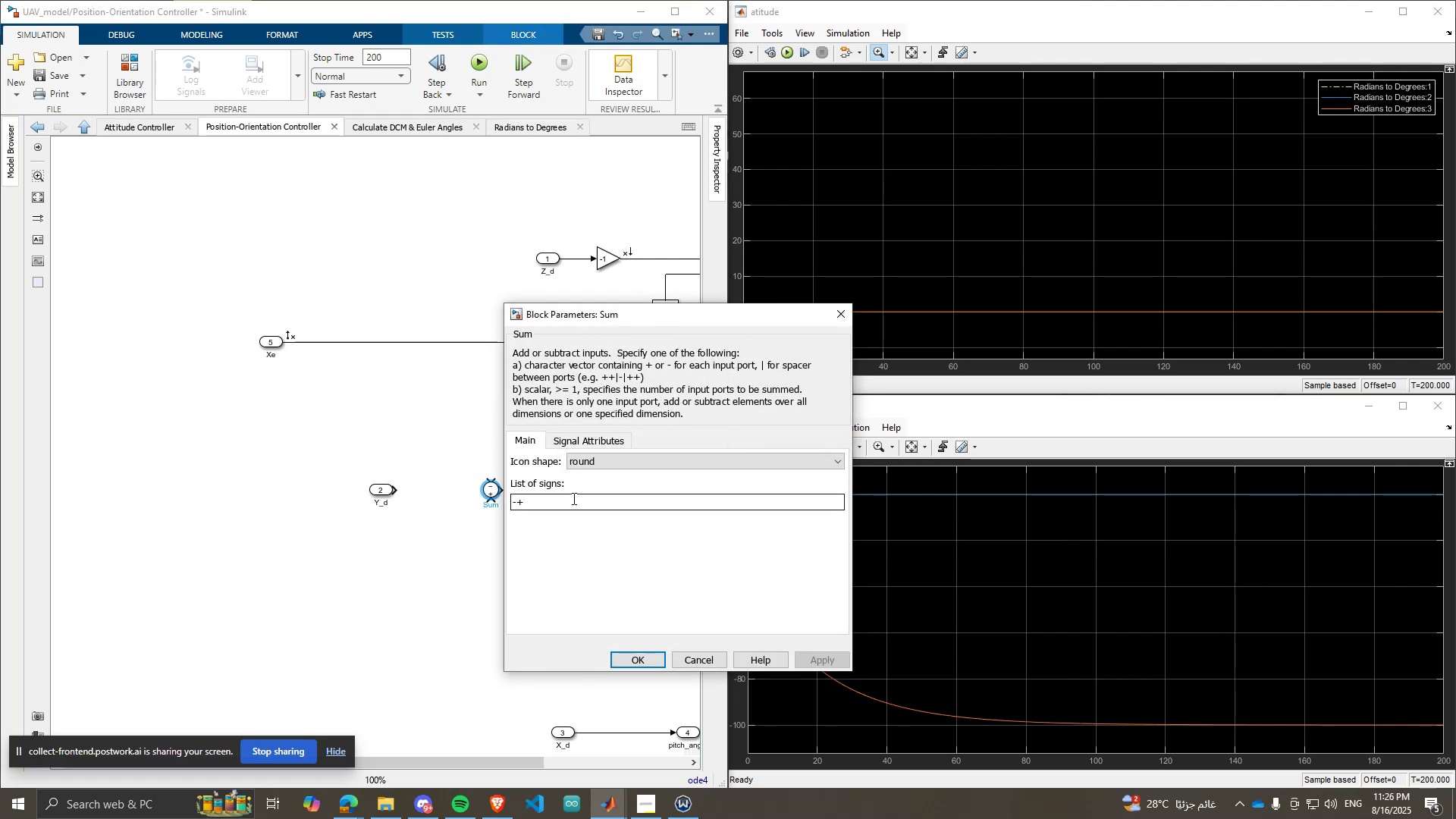 
key(ArrowLeft)
 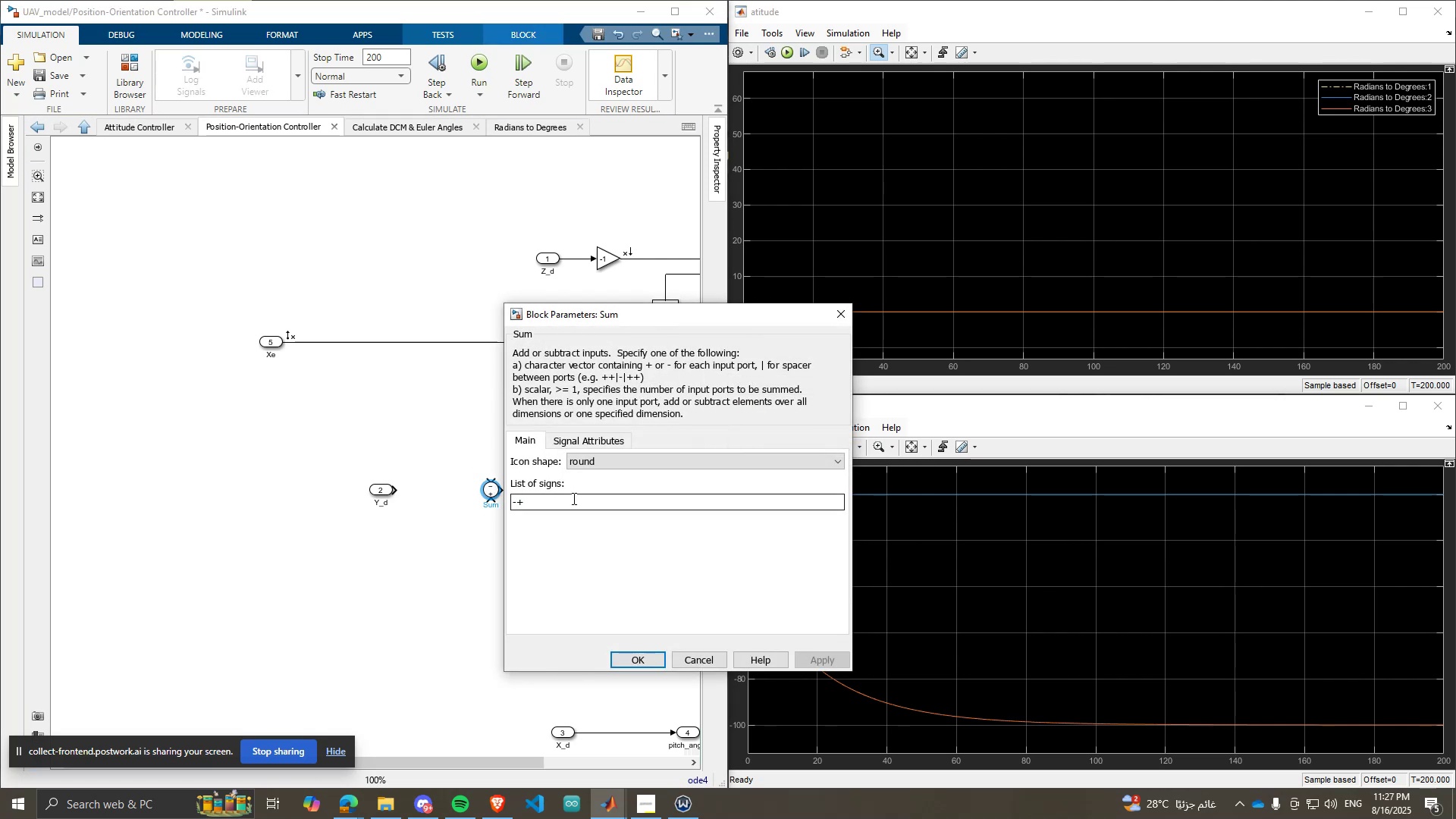 
key(Backslash)
 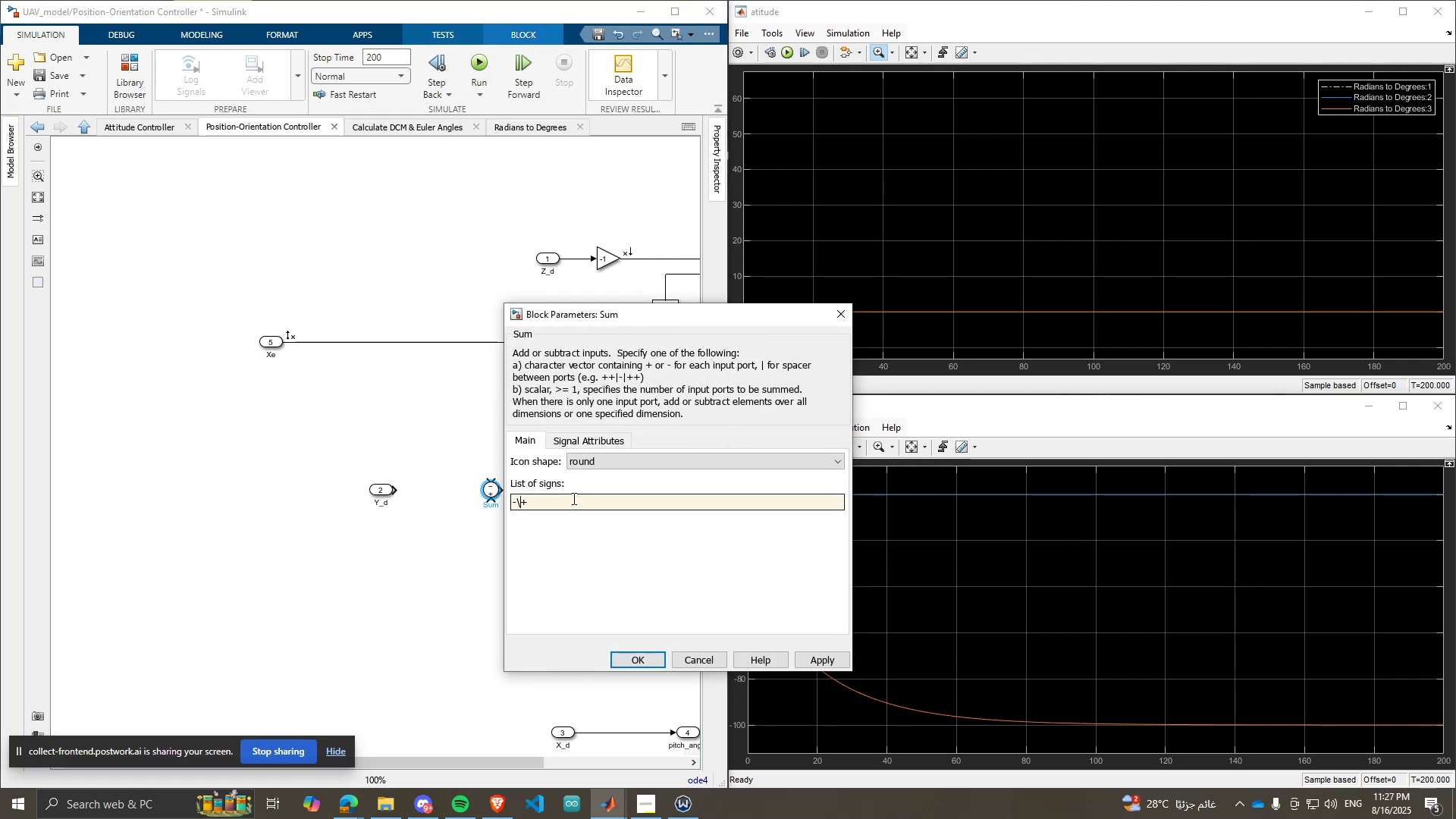 
key(Backspace)
 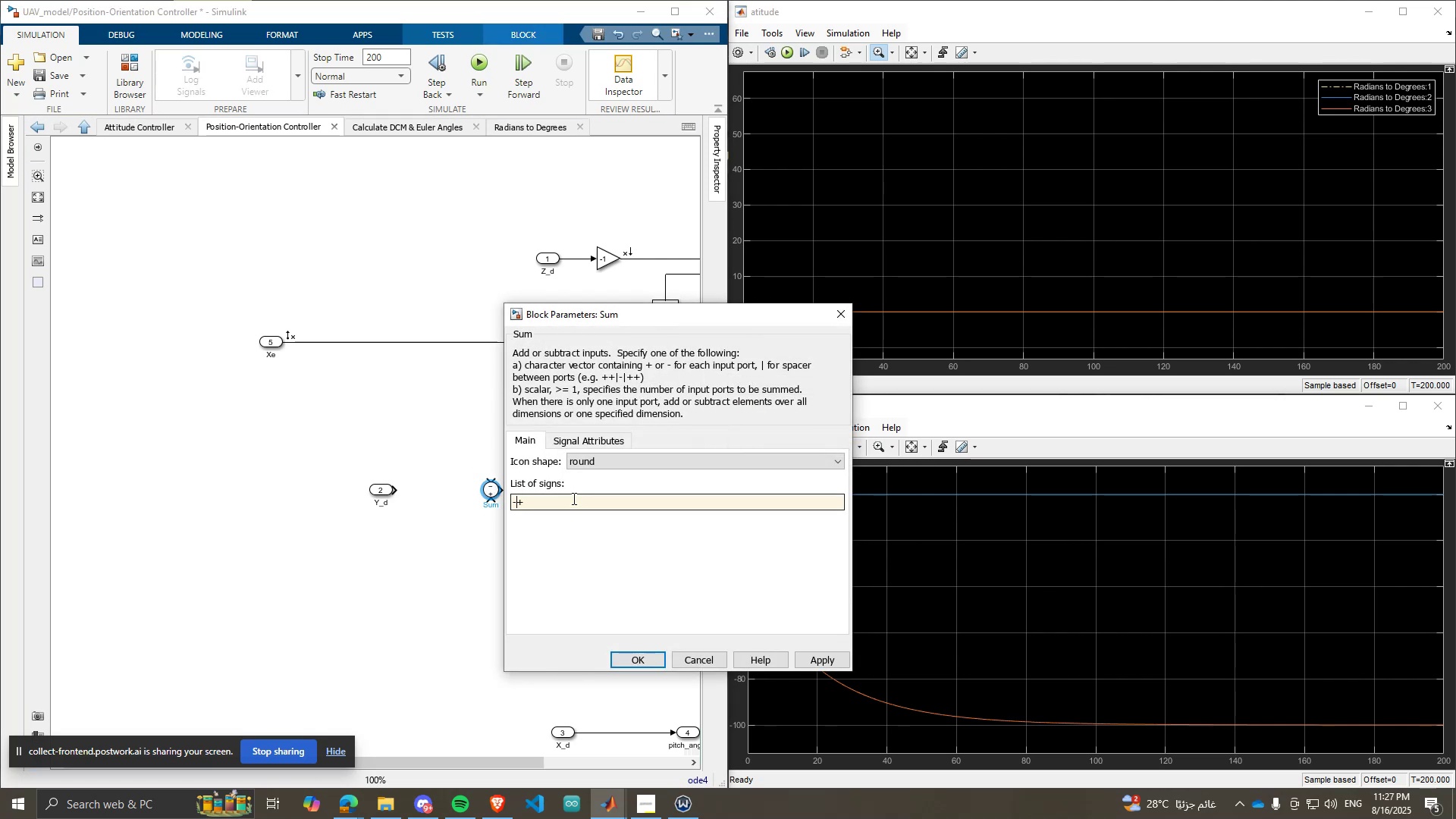 
key(Shift+Backslash)
 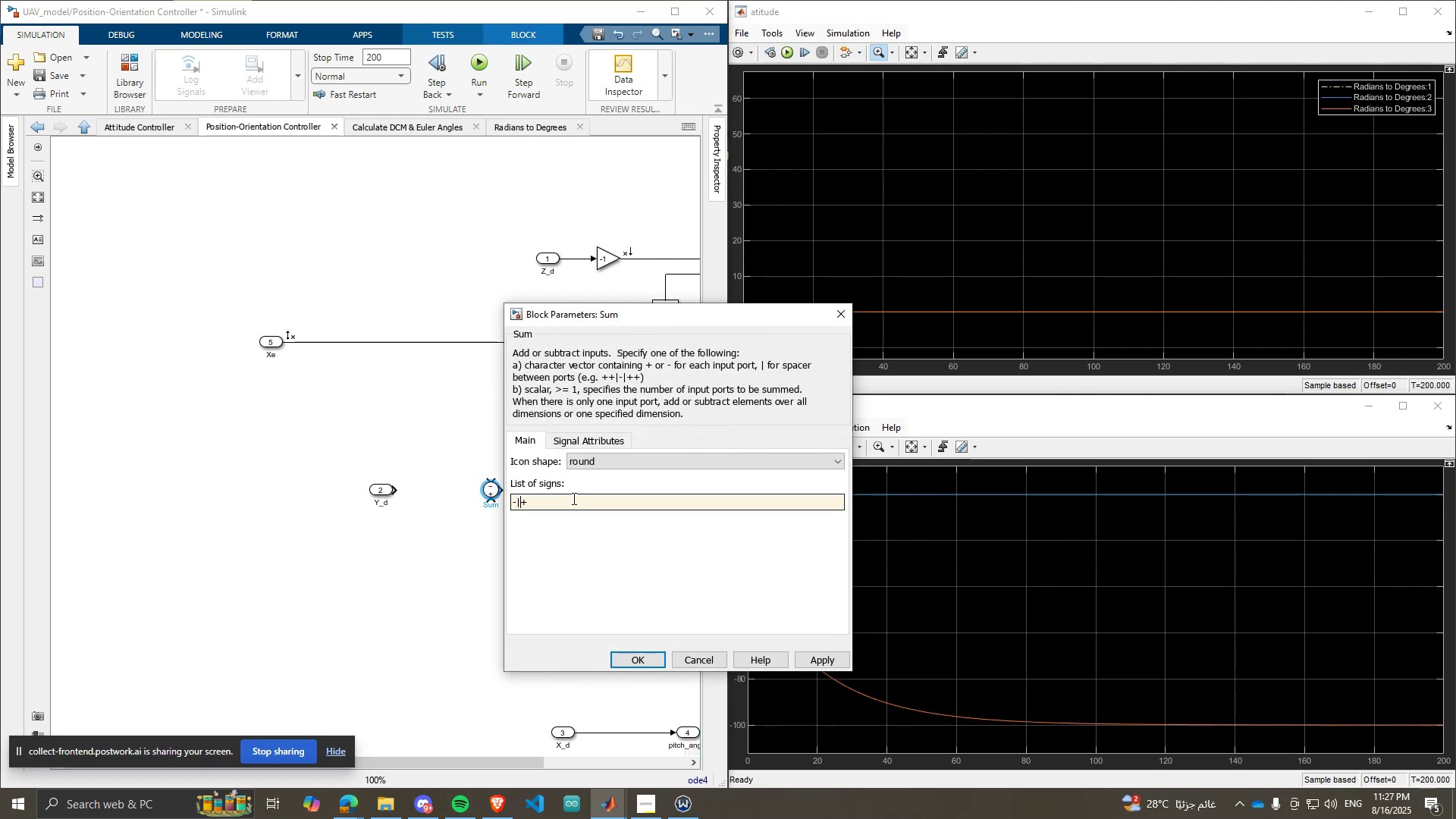 
key(Enter)
 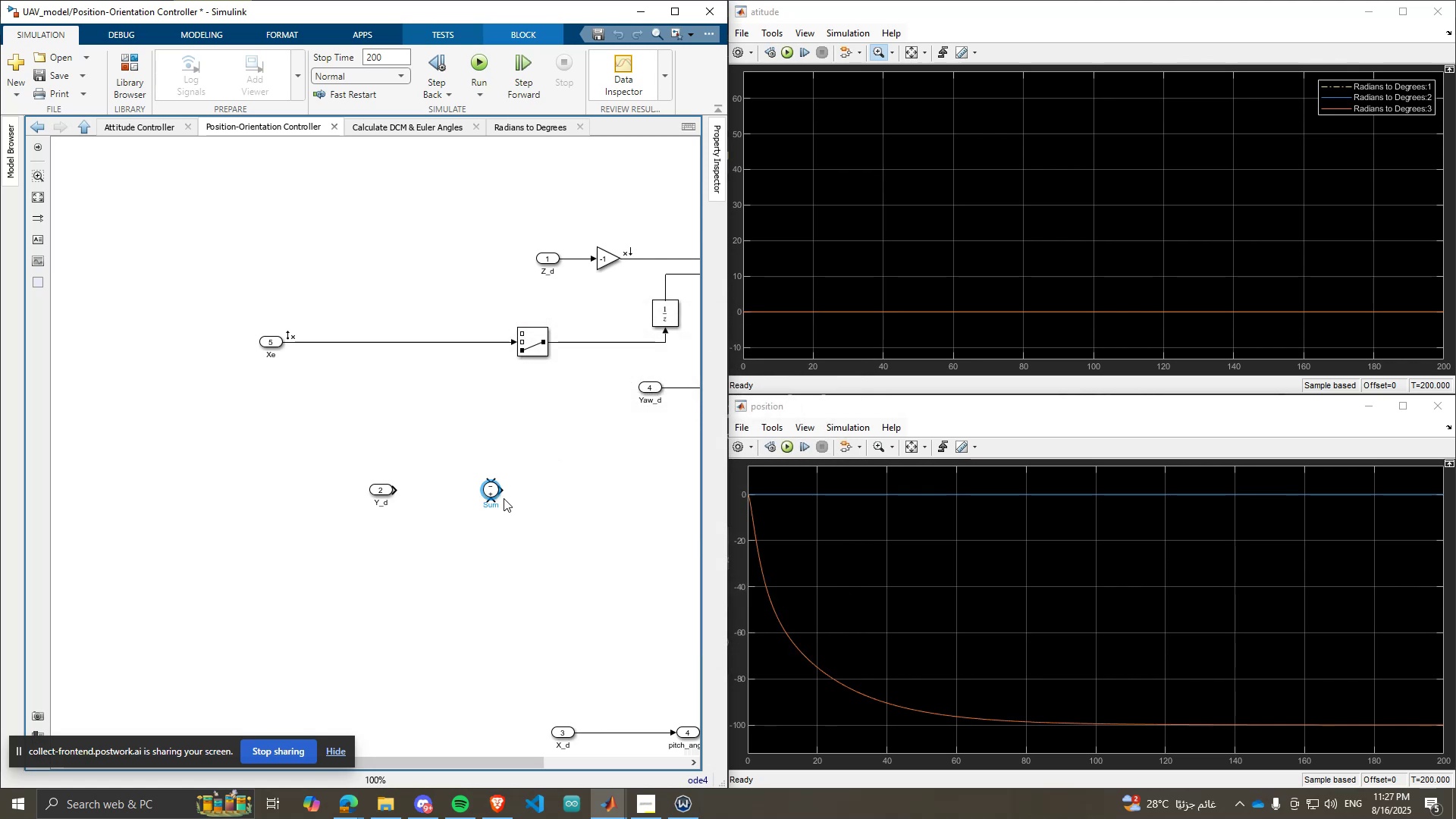 
double_click([491, 492])
 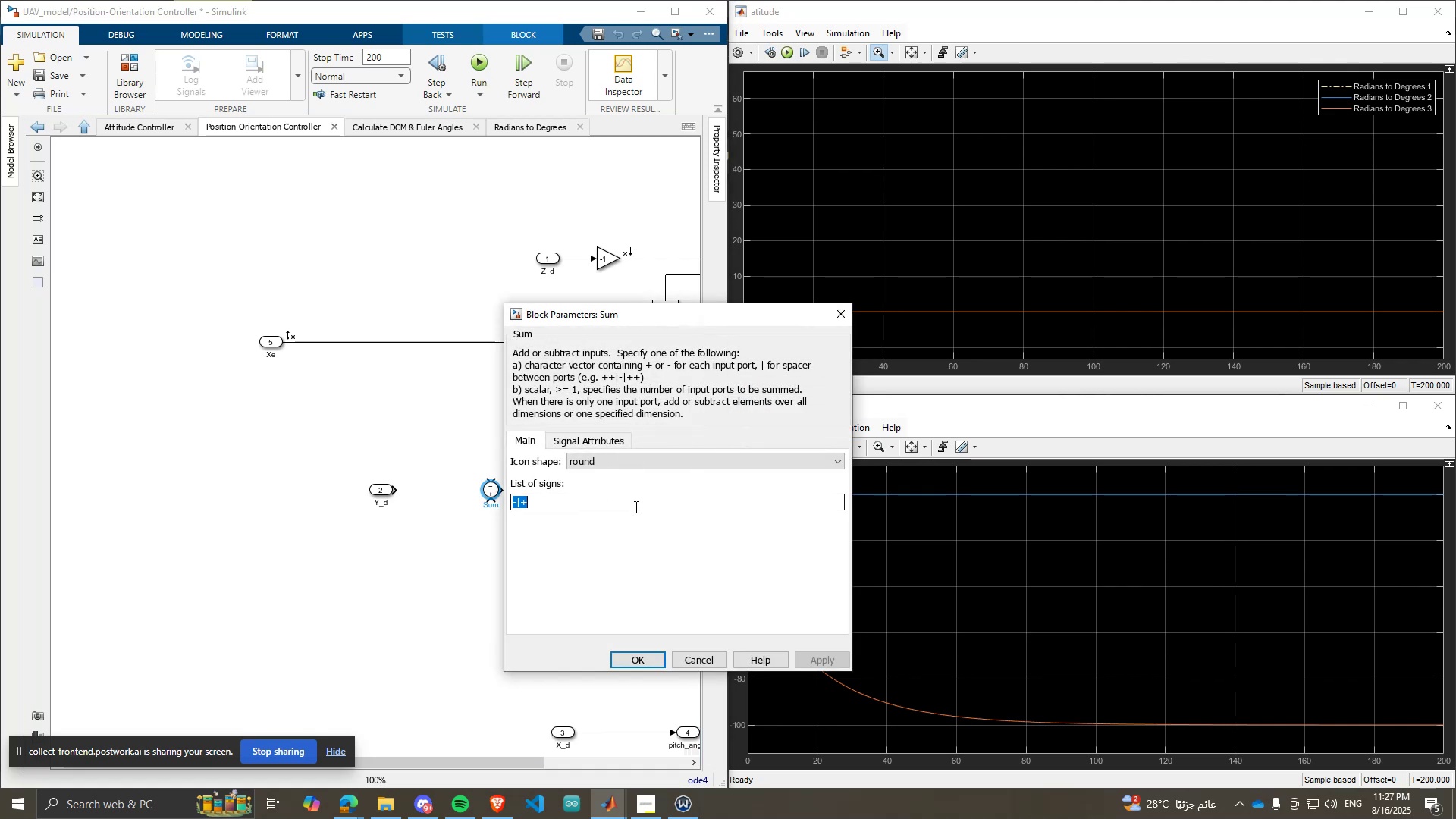 
double_click([635, 507])
 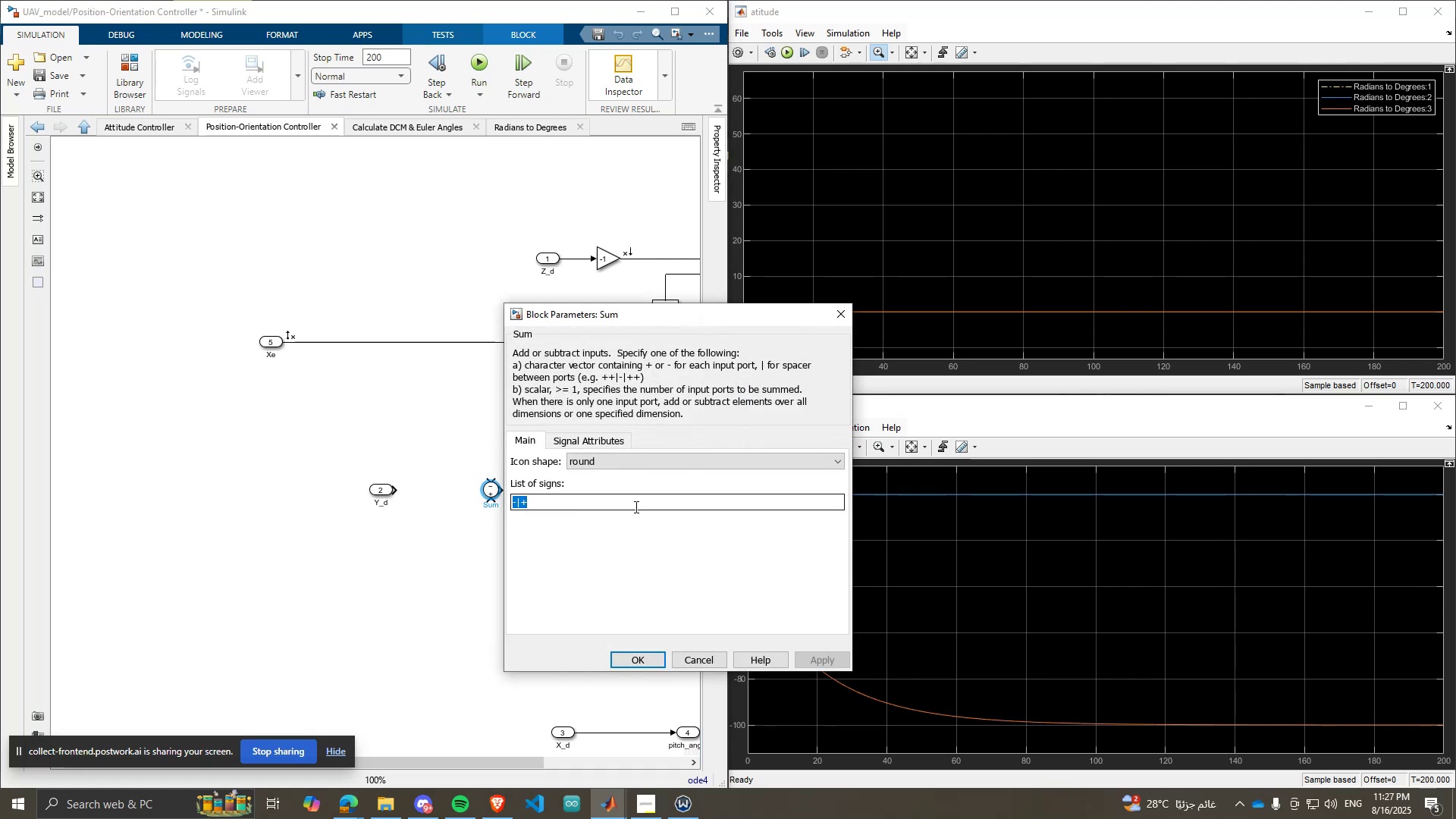 
triple_click([635, 507])
 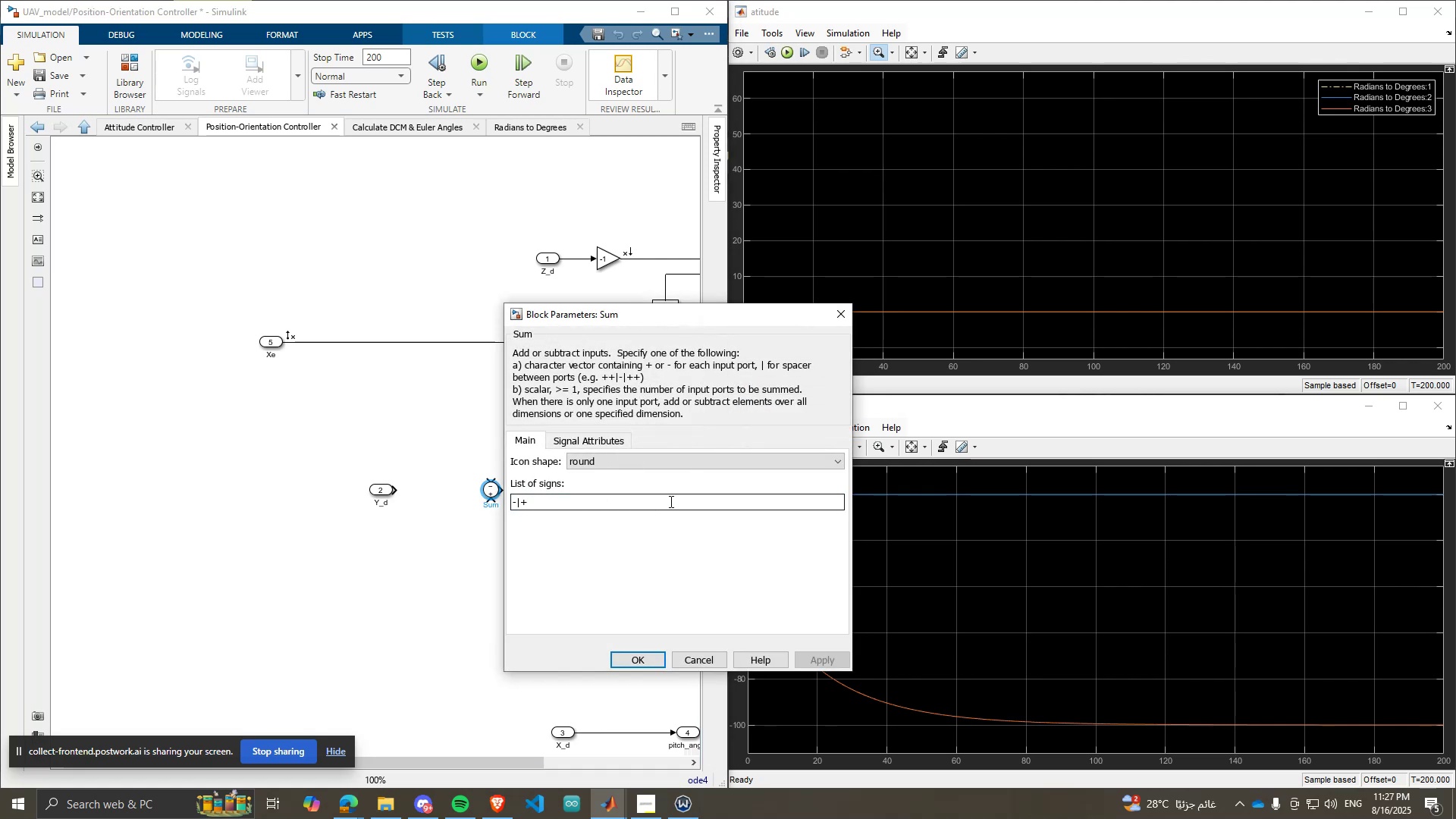 
key(ArrowLeft)
 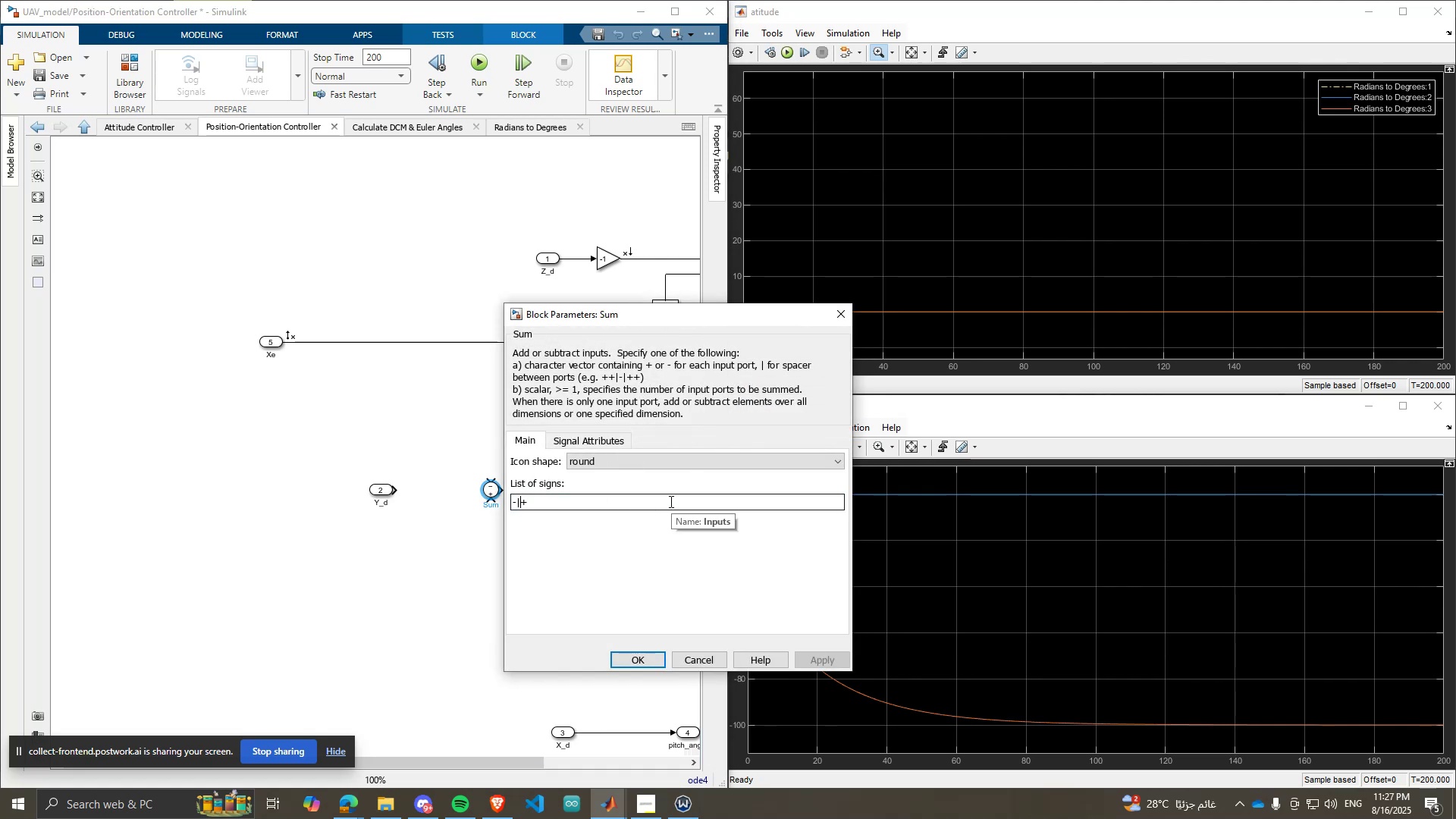 
key(Backspace)
 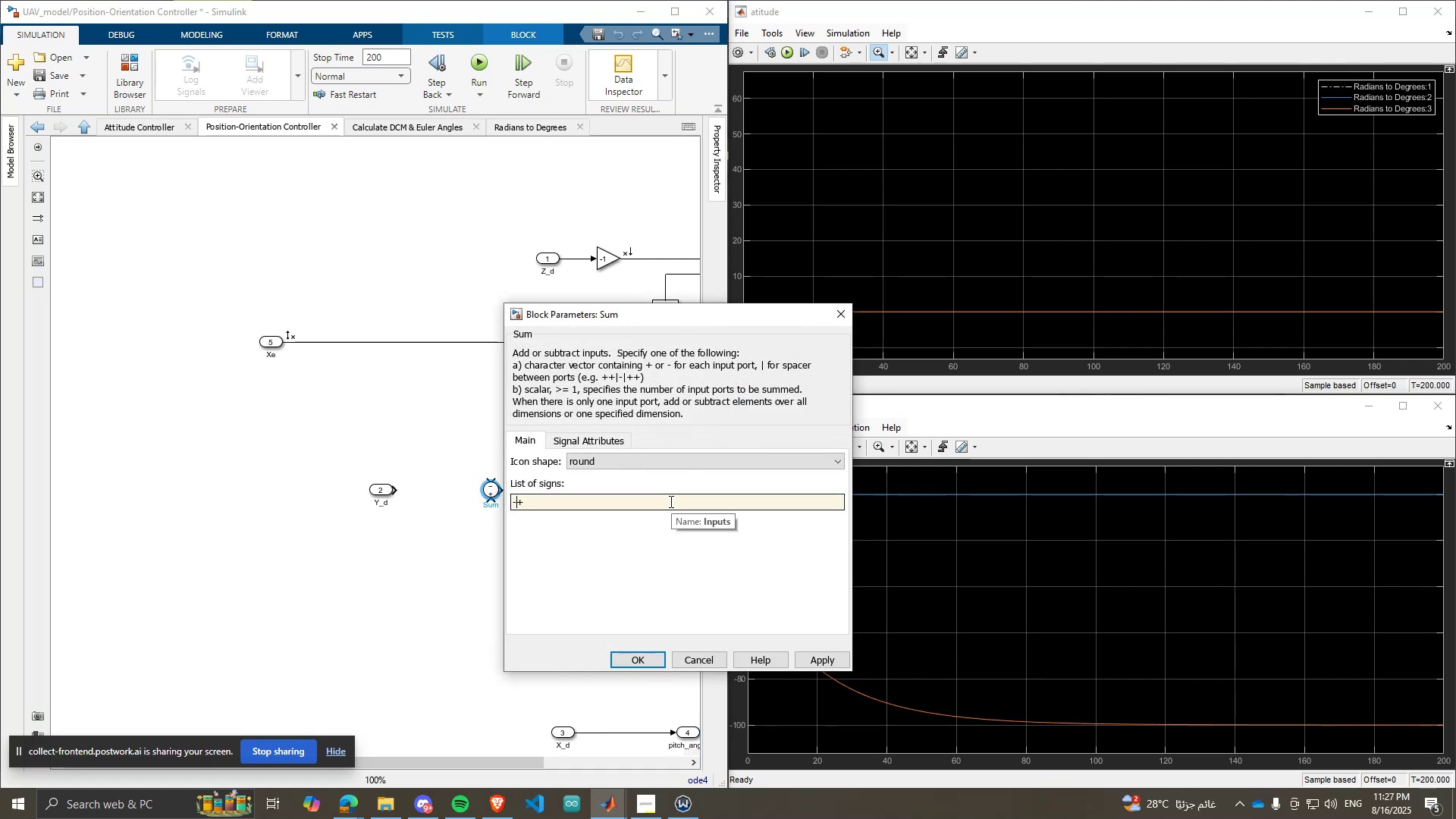 
key(ArrowRight)
 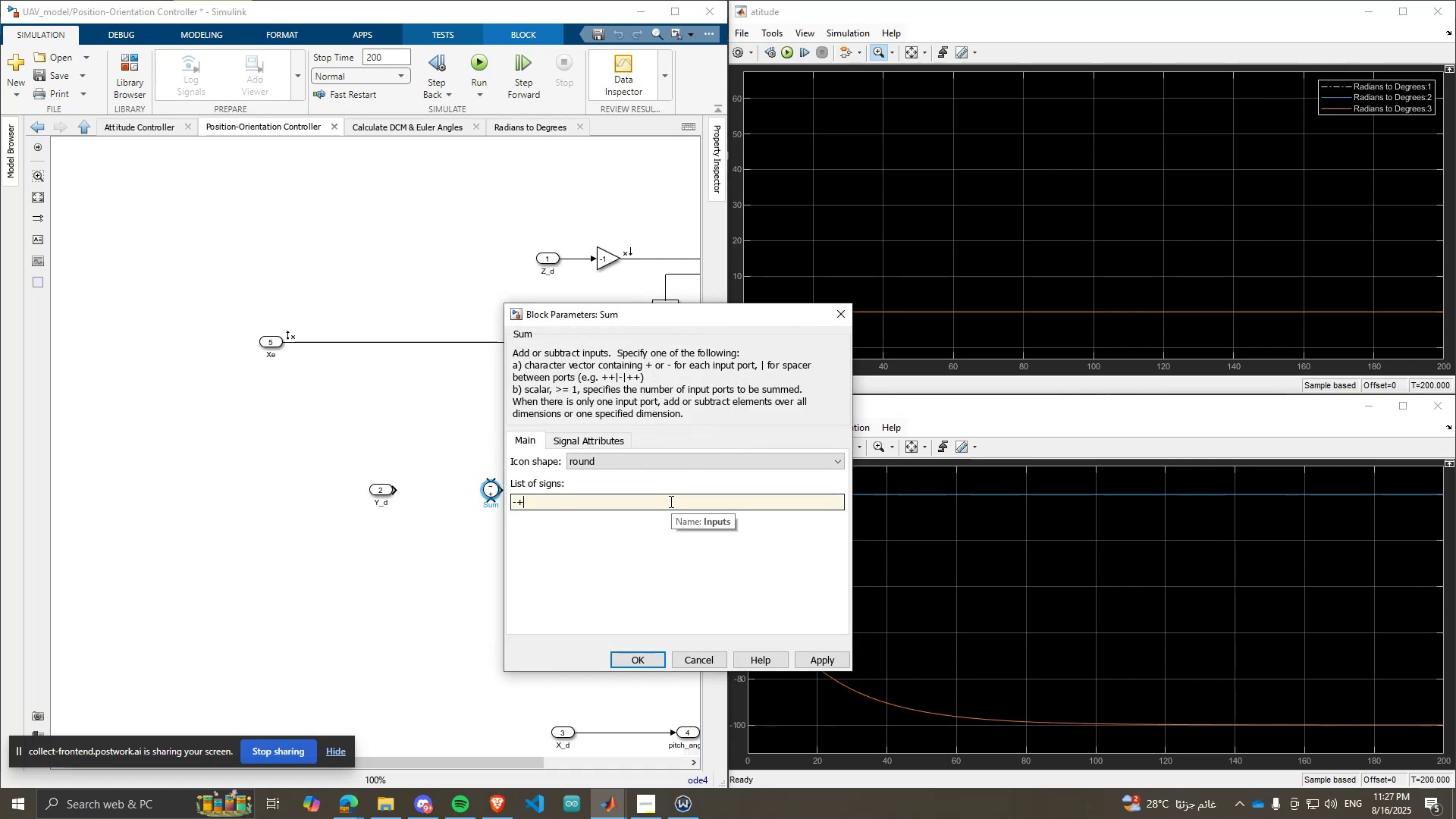 
key(Shift+Backslash)
 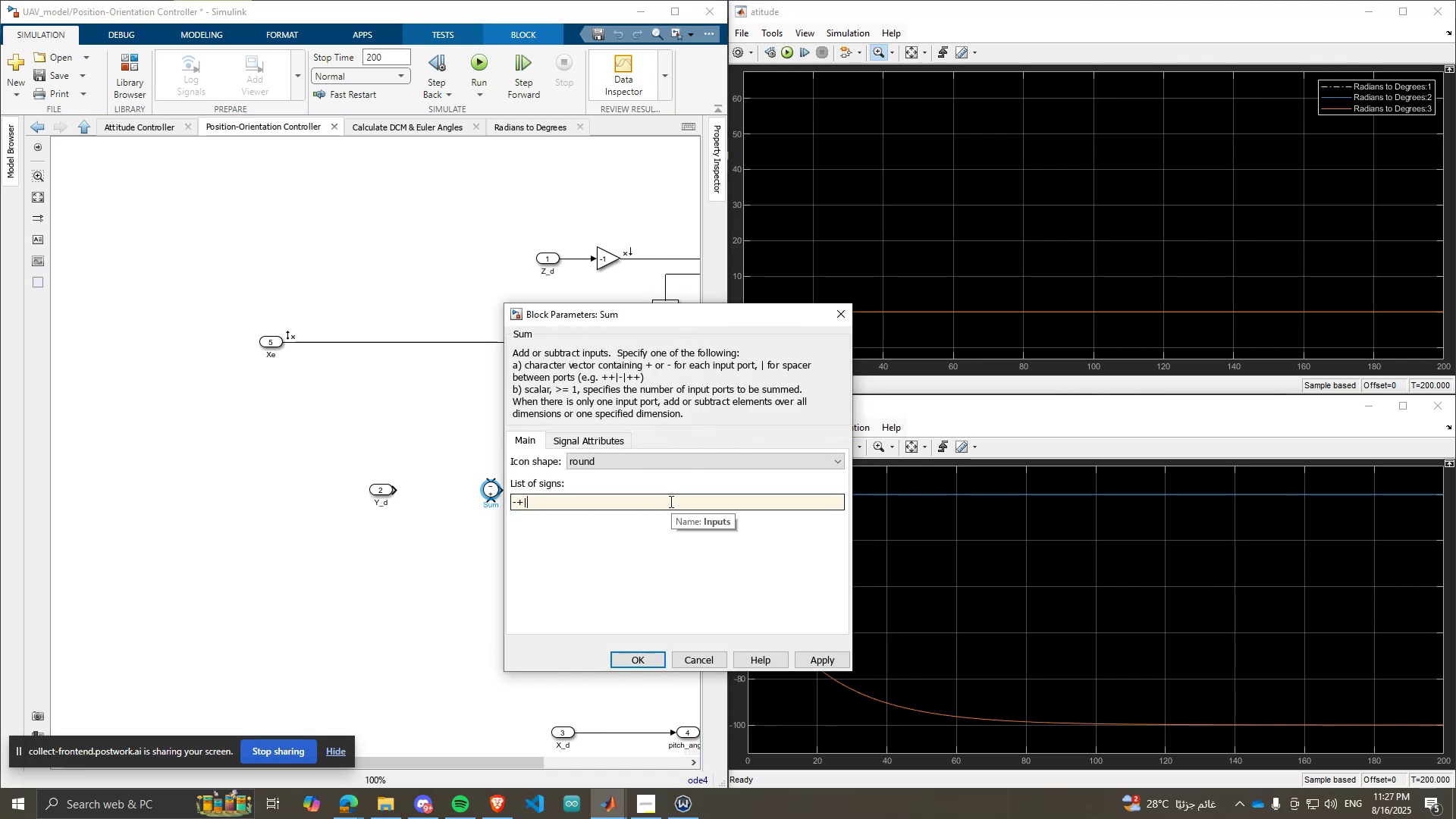 
key(Enter)
 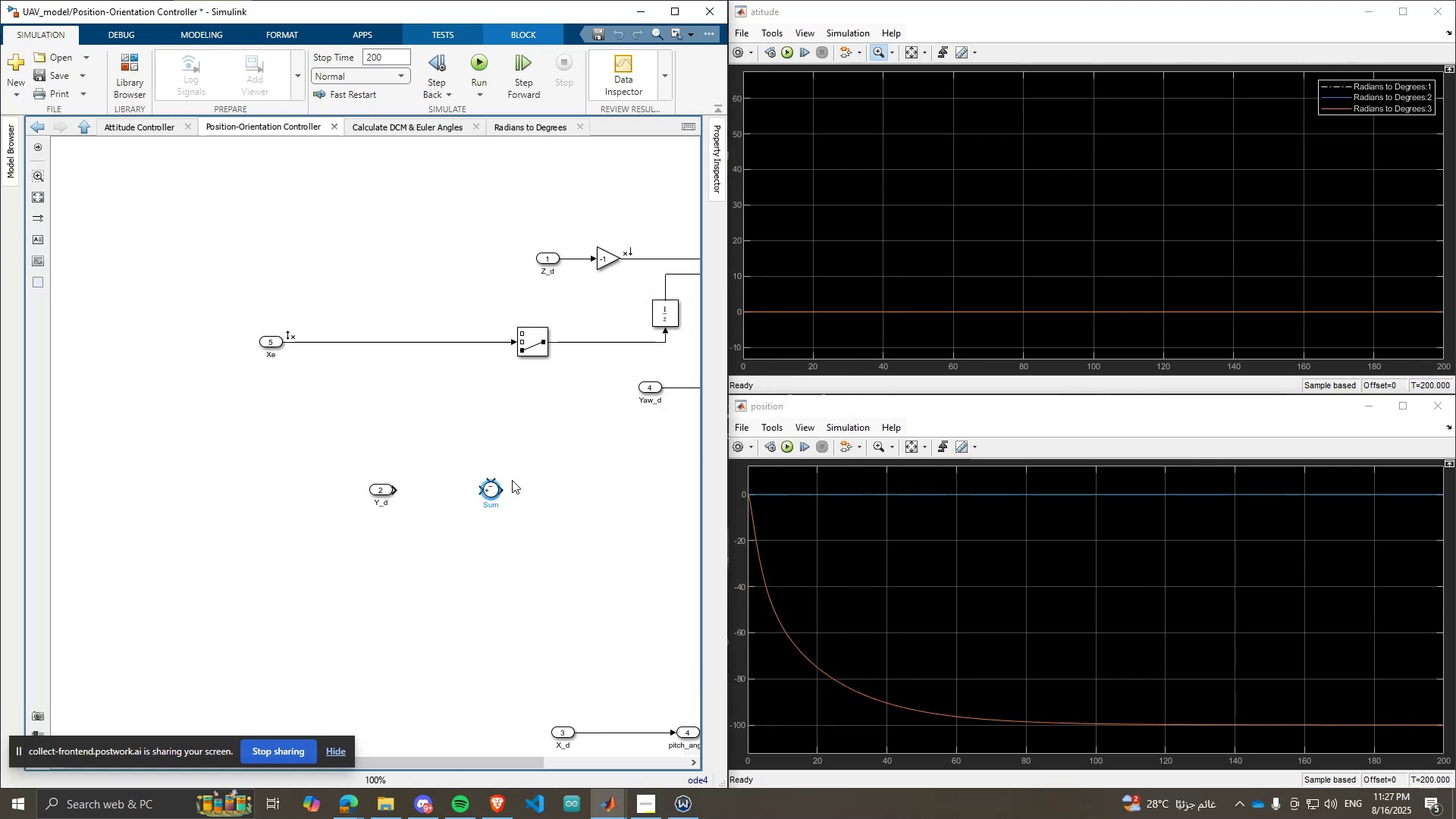 
scroll: coordinate [500, 477], scroll_direction: up, amount: 2.0
 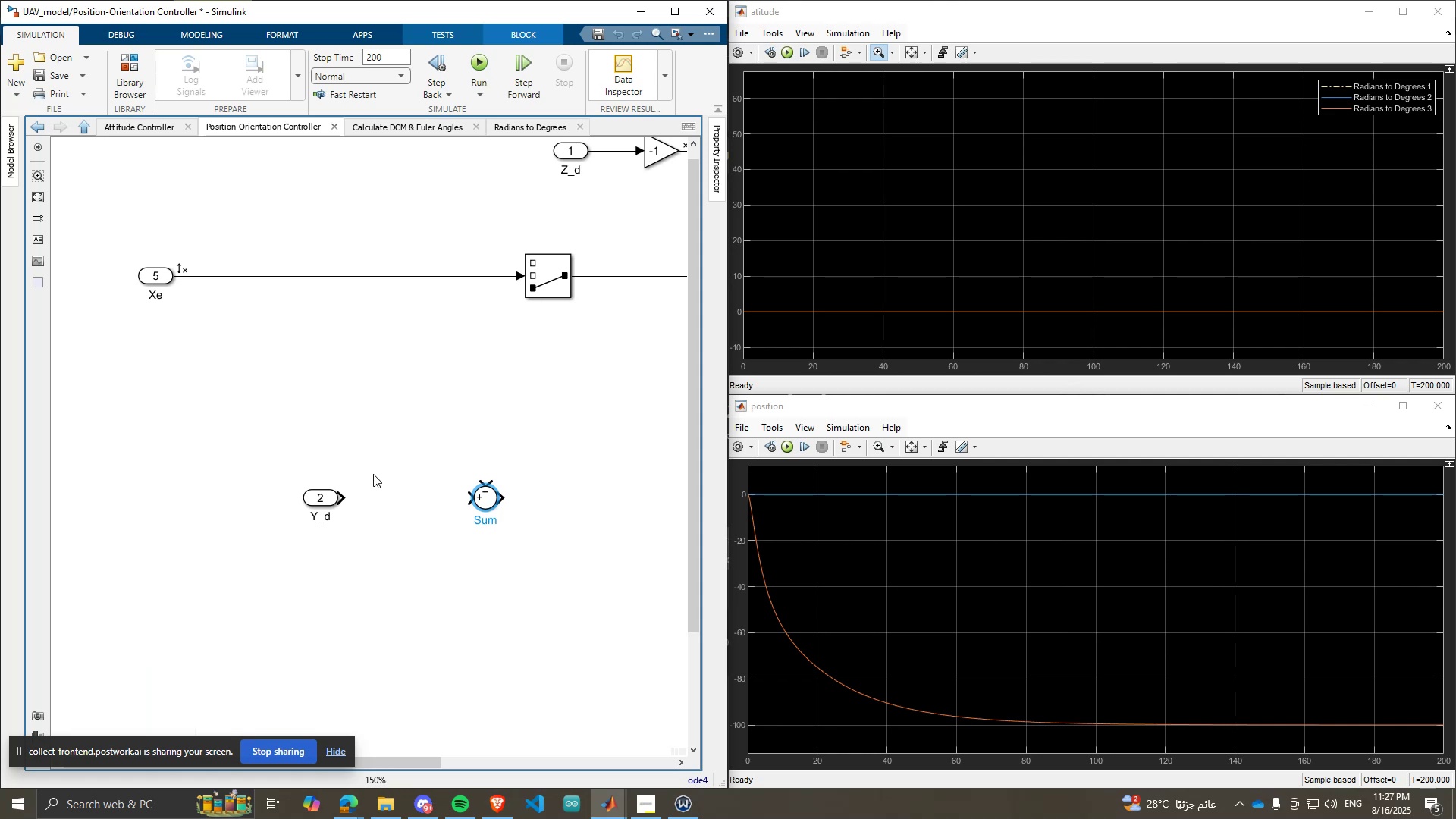 
left_click_drag(start_coordinate=[345, 500], to_coordinate=[480, 497])
 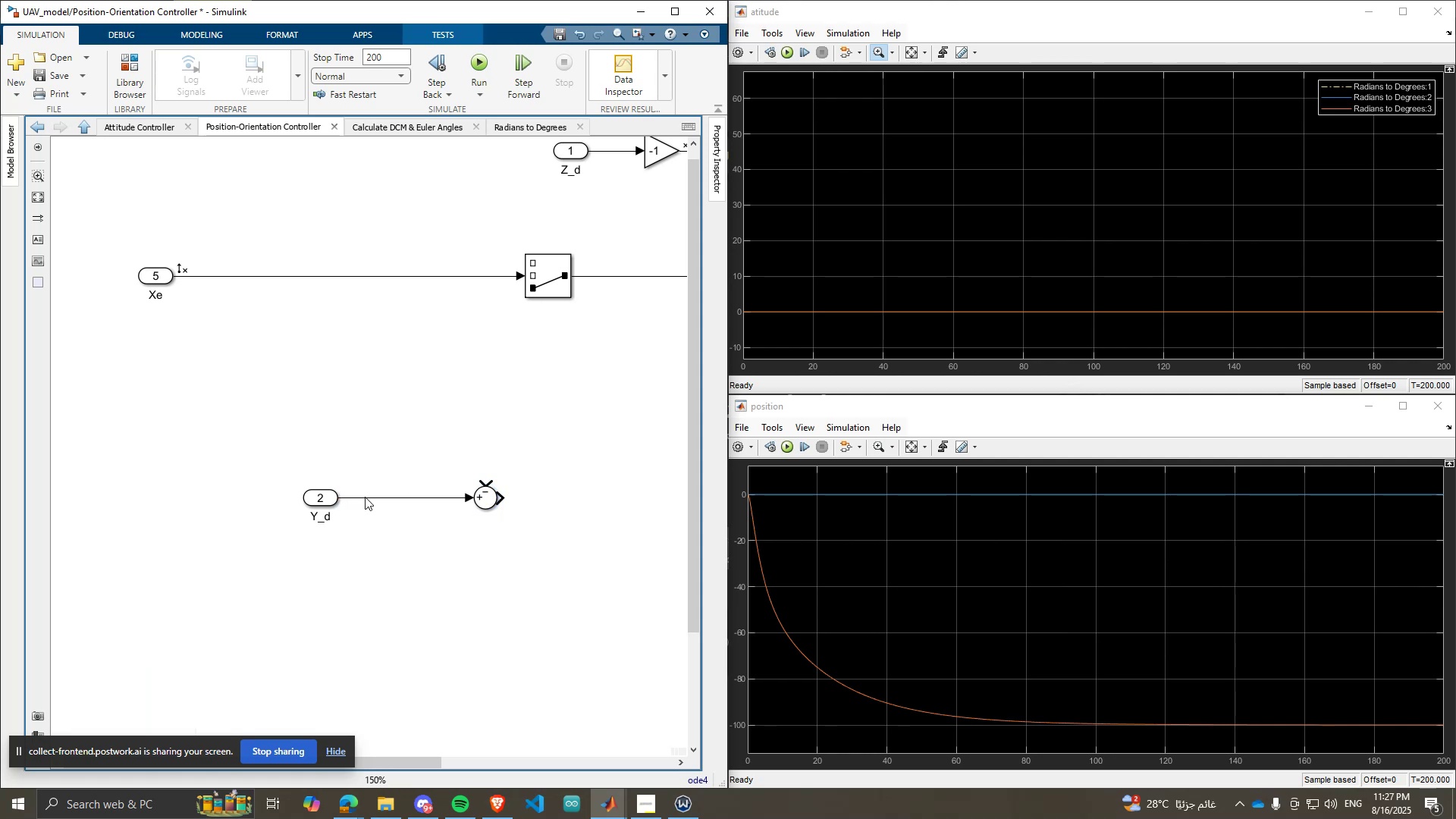 
scroll: coordinate [394, 497], scroll_direction: down, amount: 3.0
 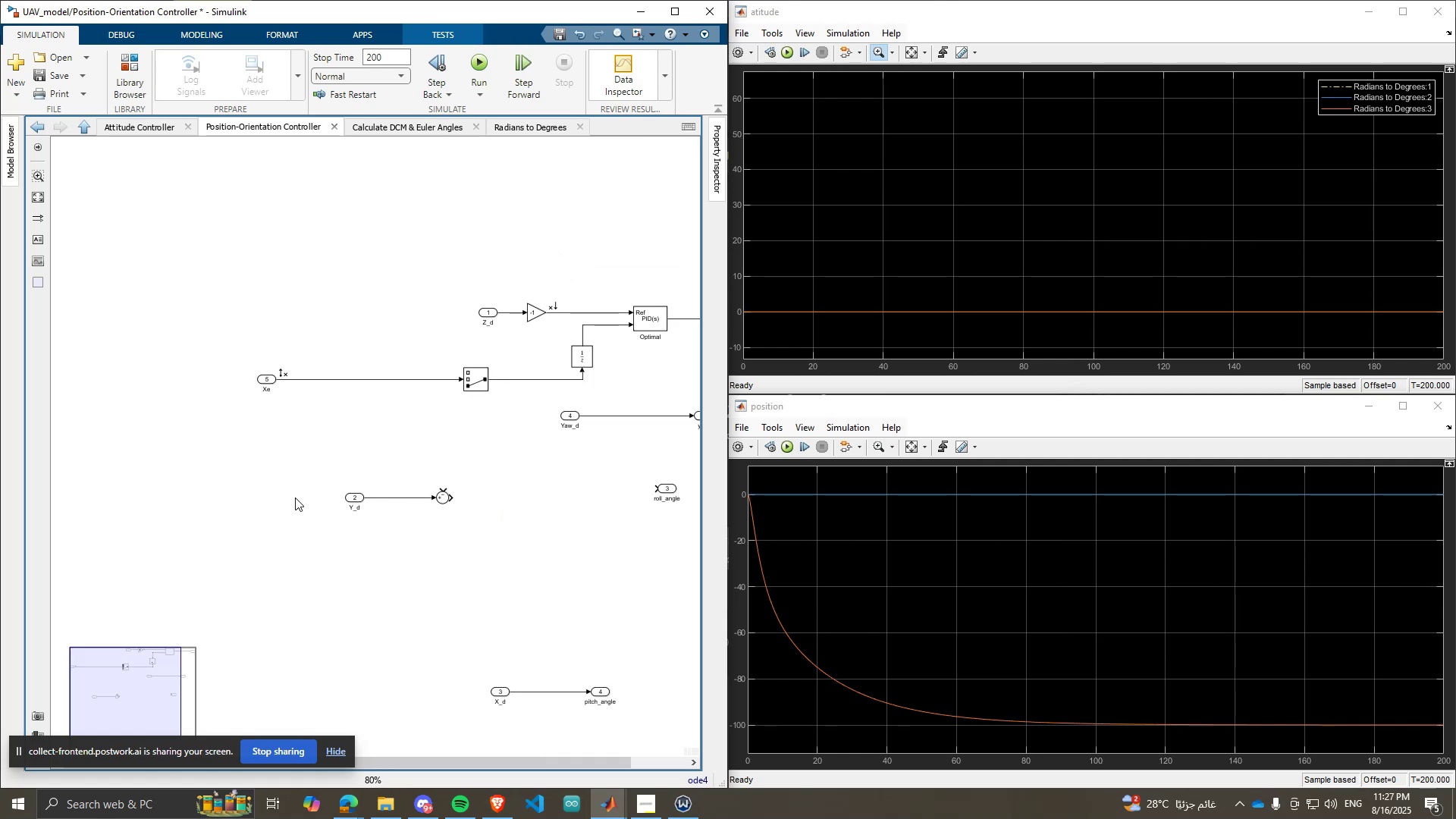 
scroll: coordinate [321, 499], scroll_direction: up, amount: 1.0
 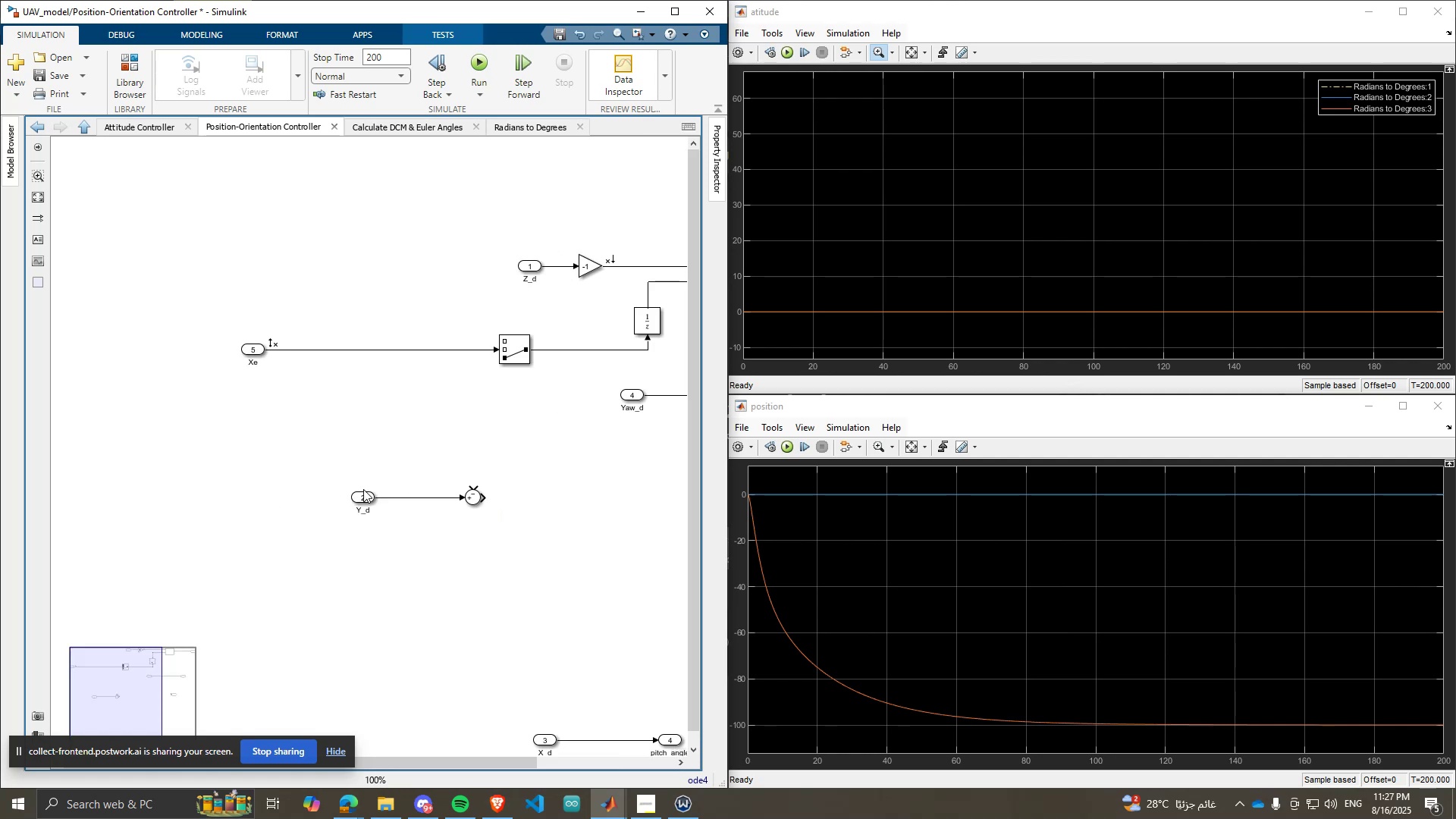 
left_click_drag(start_coordinate=[362, 496], to_coordinate=[246, 493])
 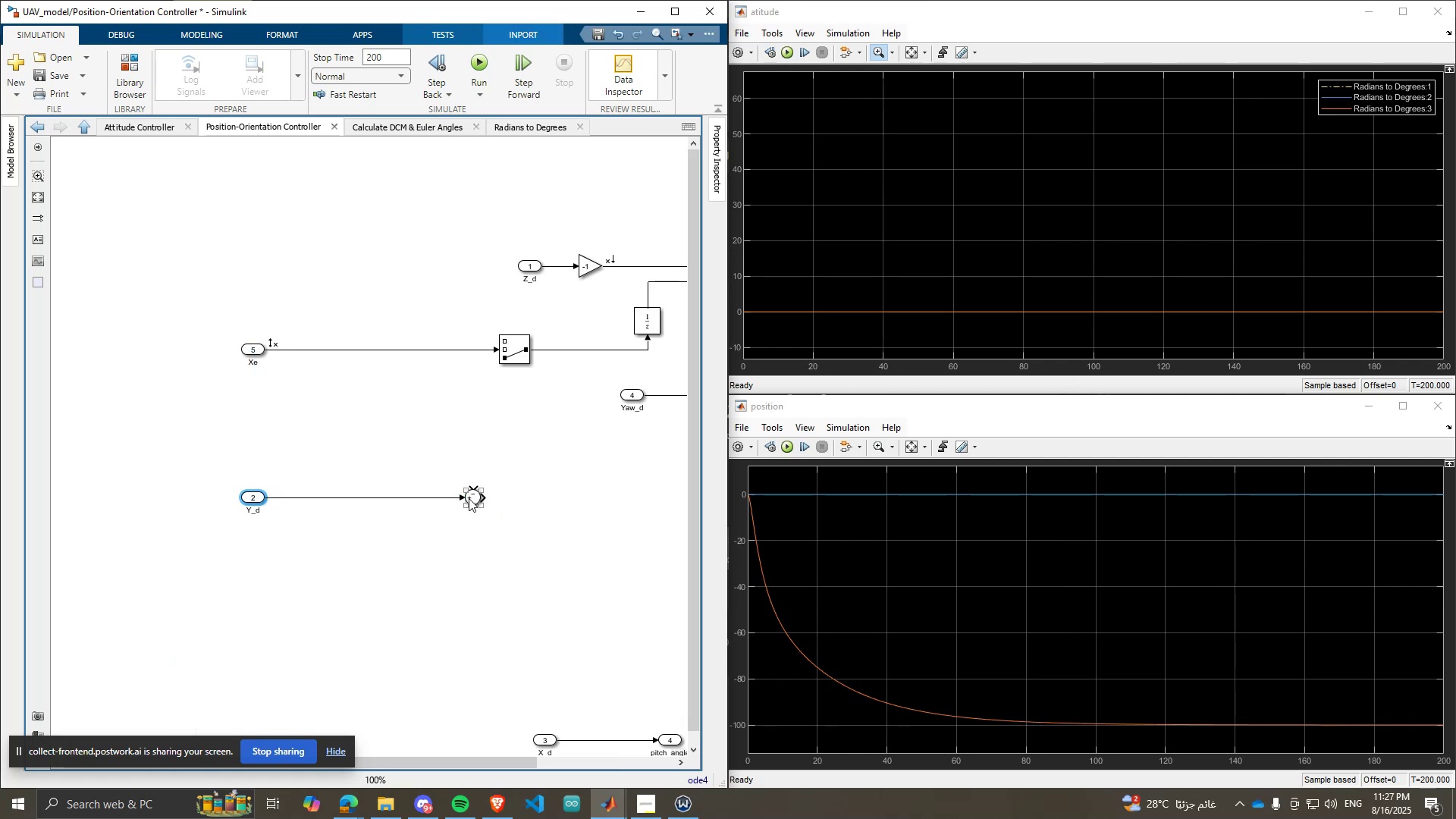 
left_click_drag(start_coordinate=[471, 497], to_coordinate=[416, 502])
 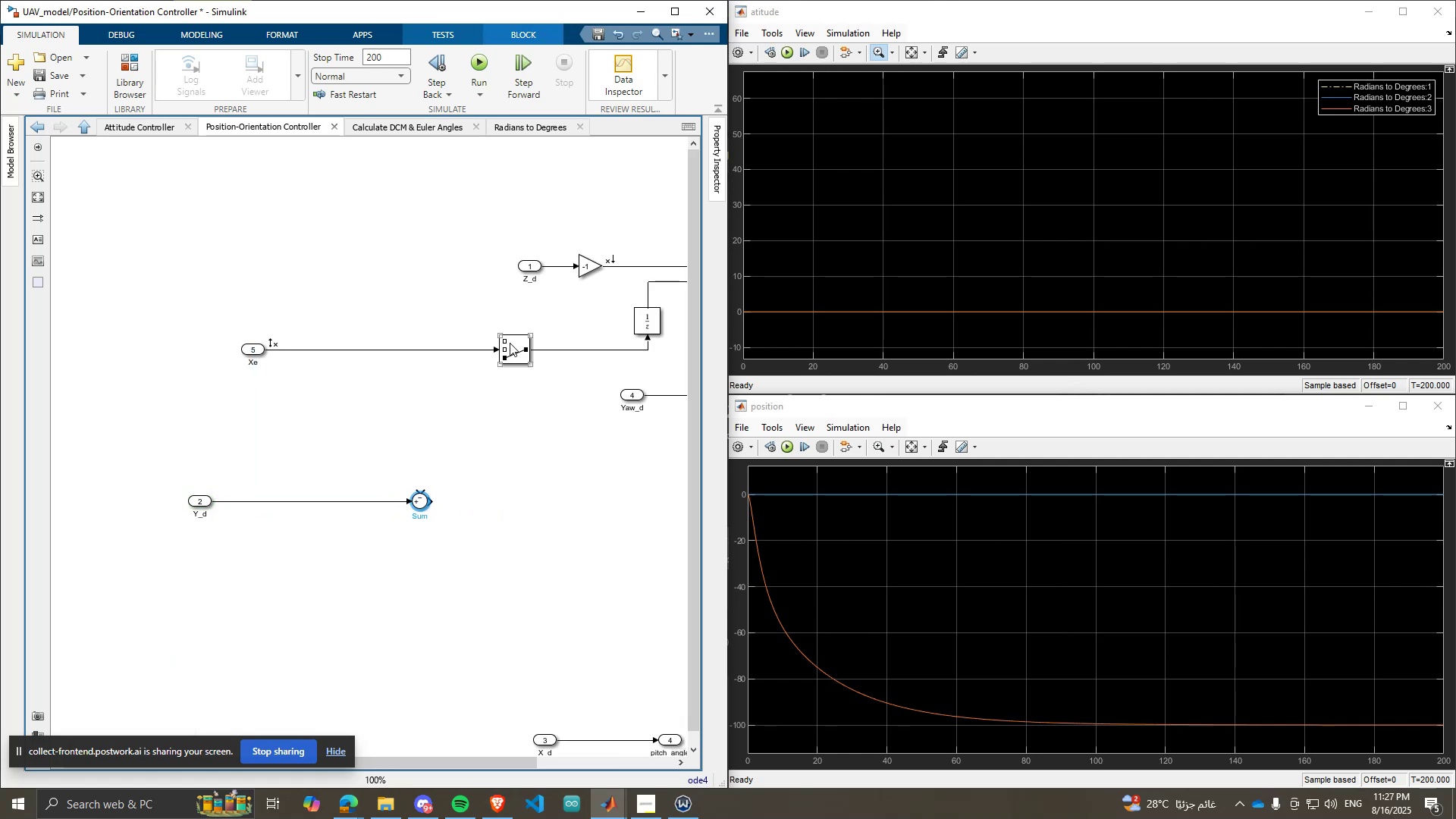 
left_click([510, 341])
 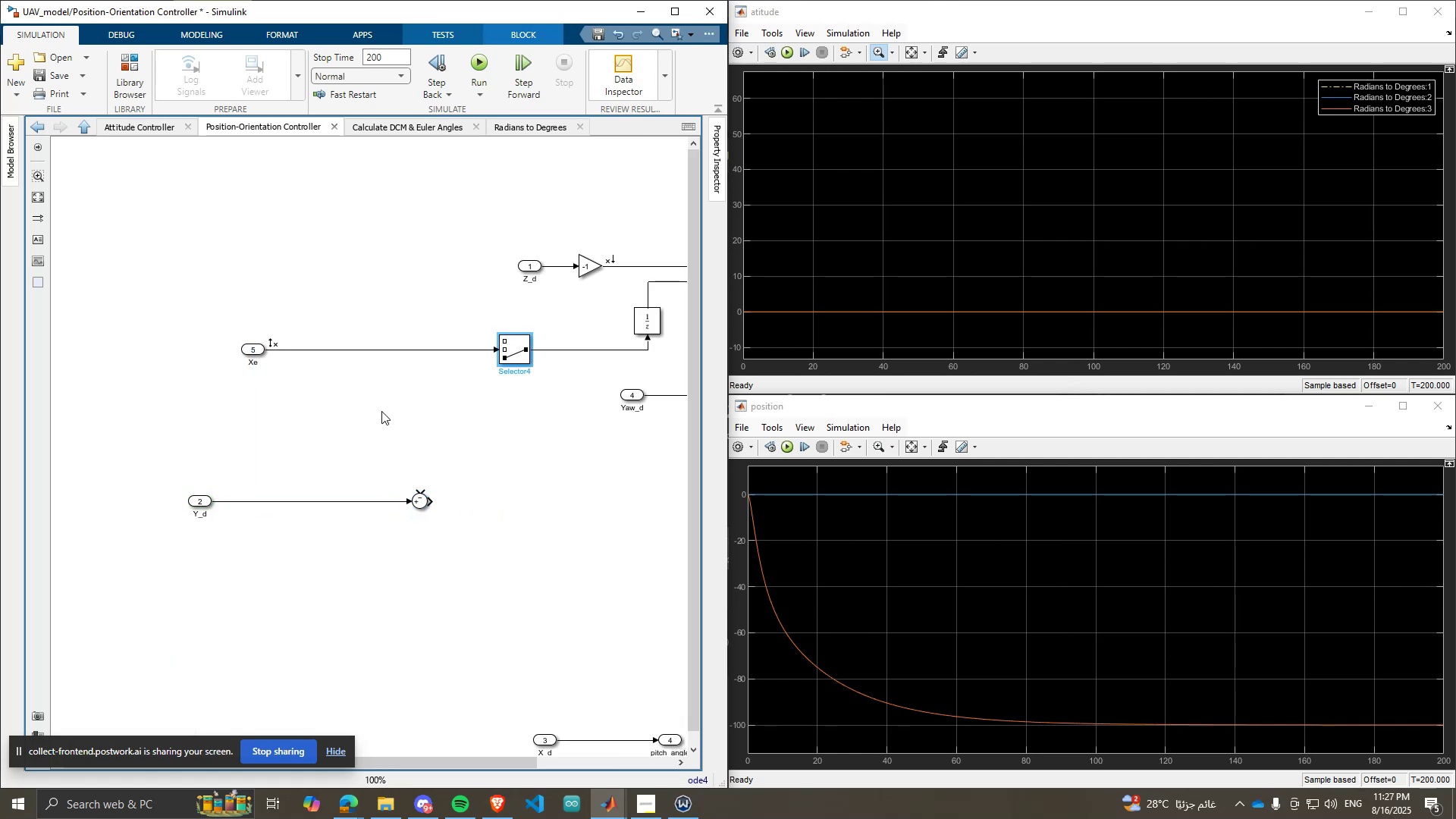 
key(Control+C)
 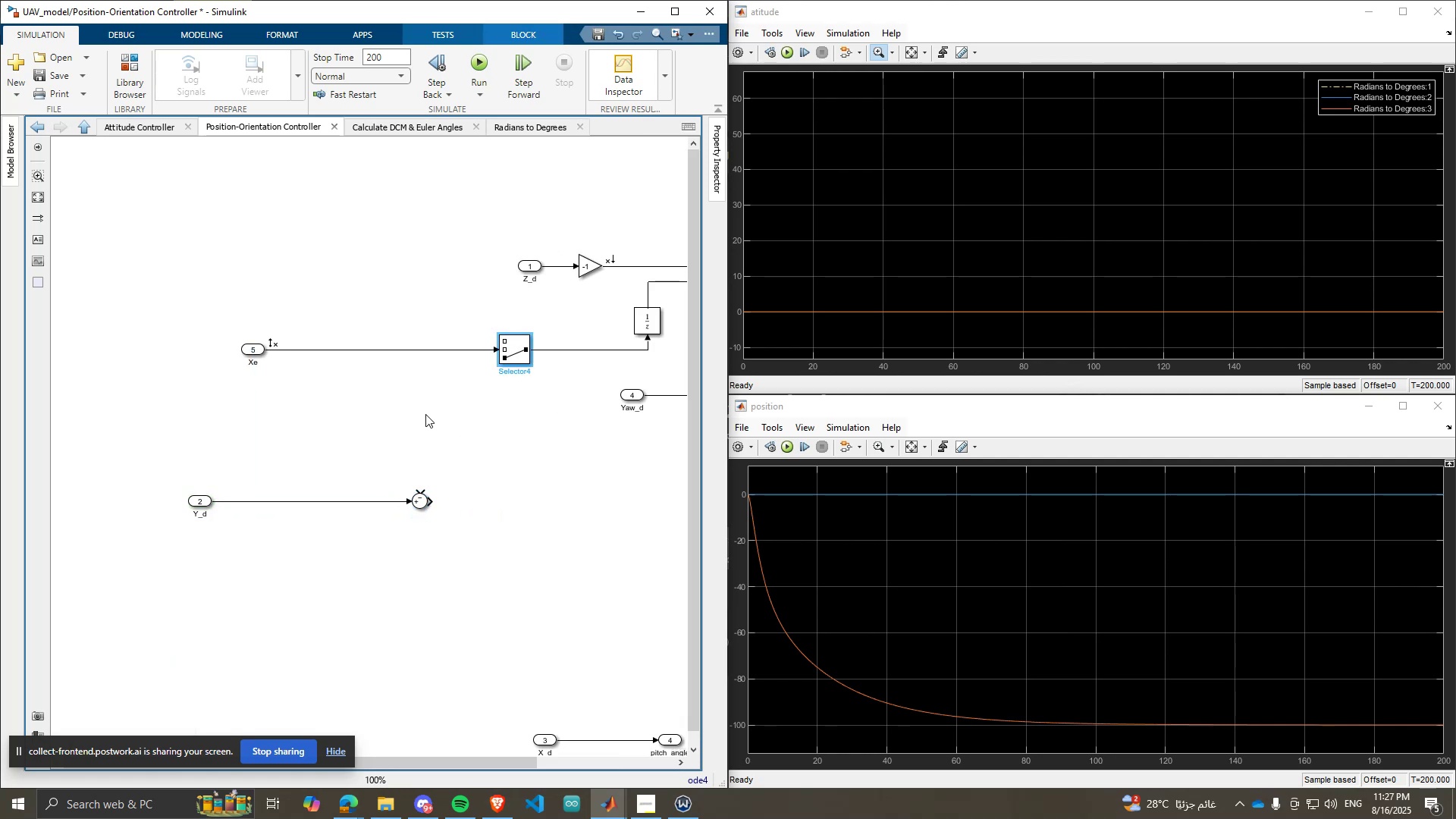 
left_click([425, 414])
 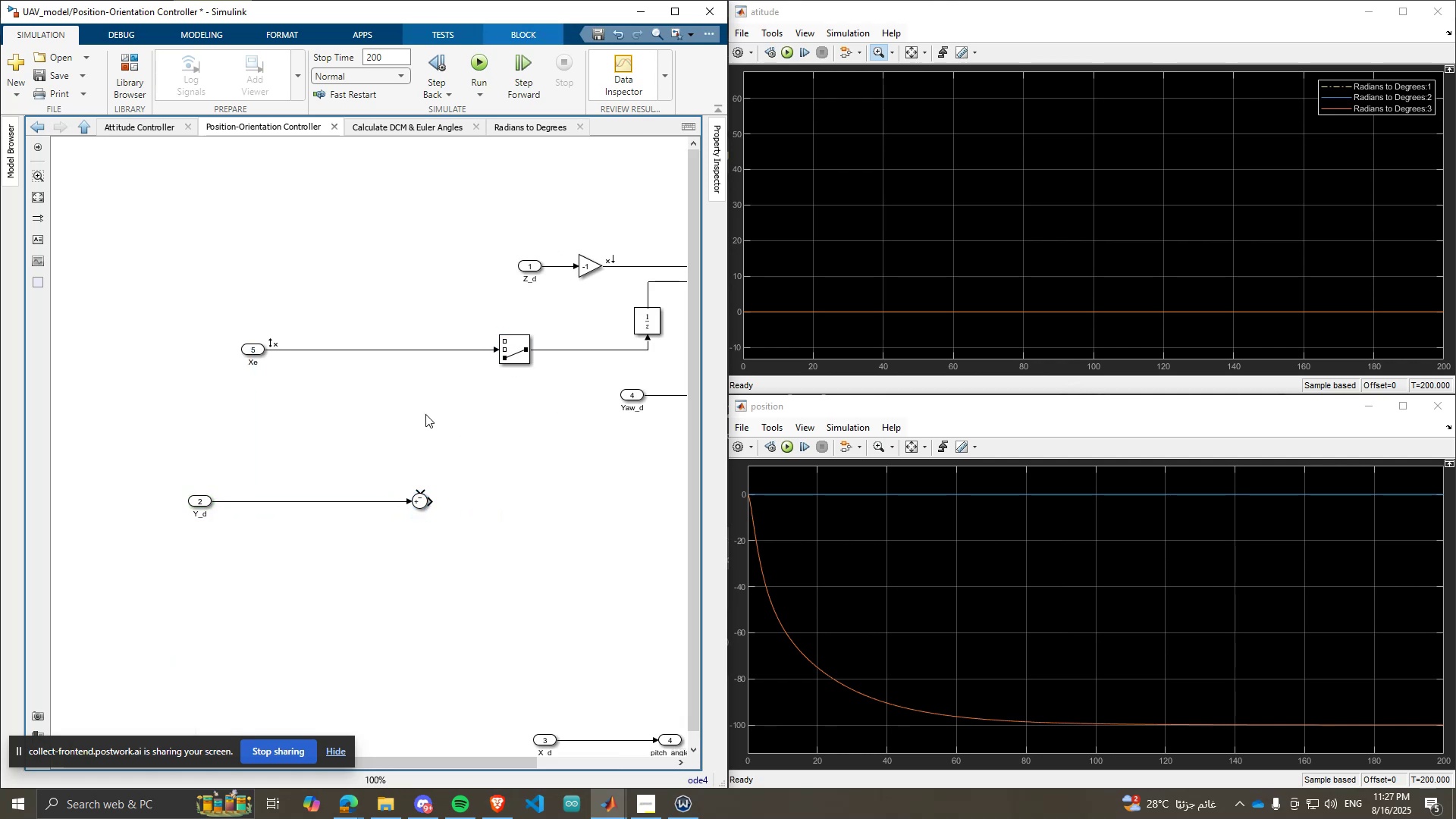 
key(Control+ControlLeft)
 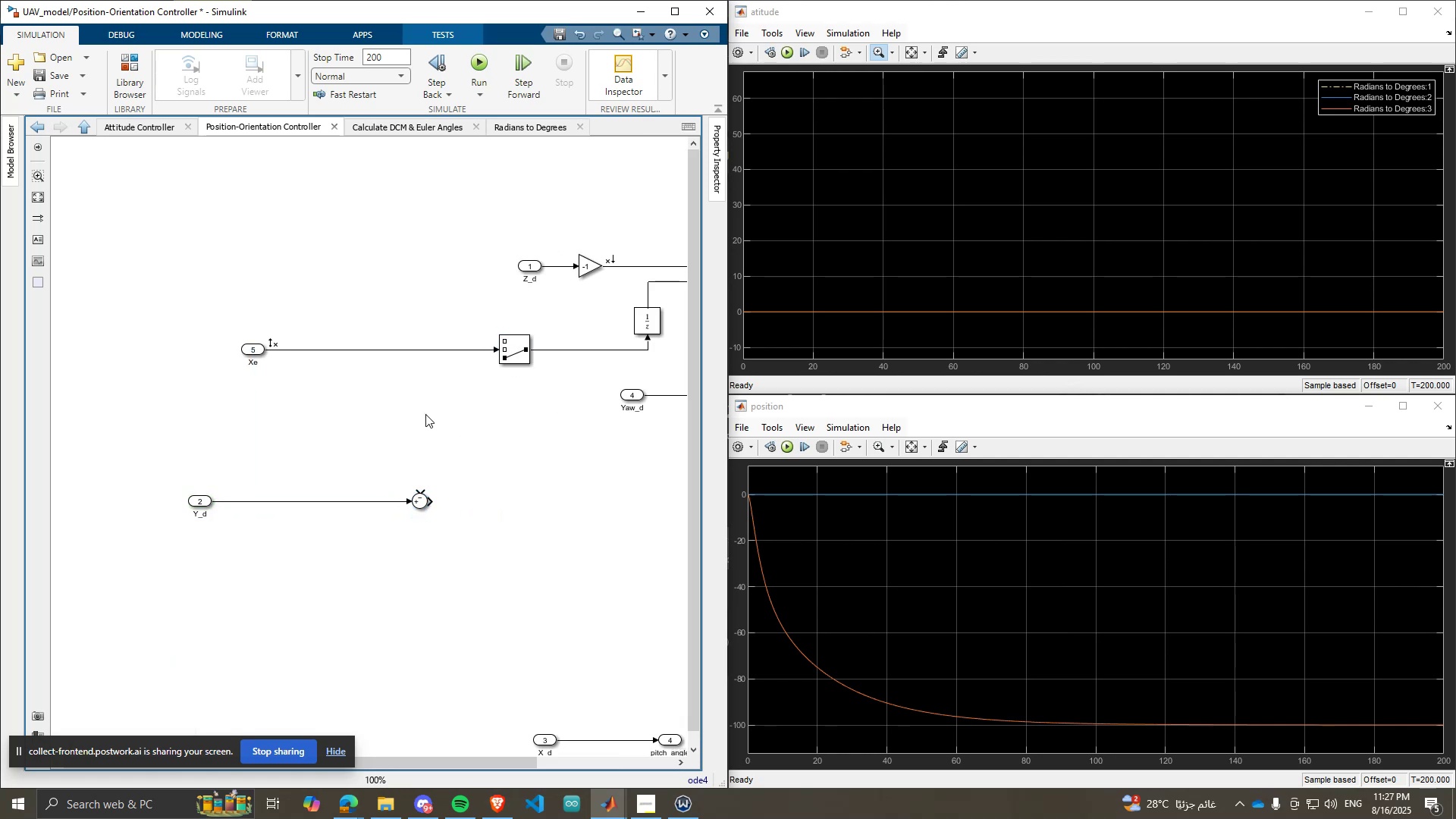 
key(Control+V)
 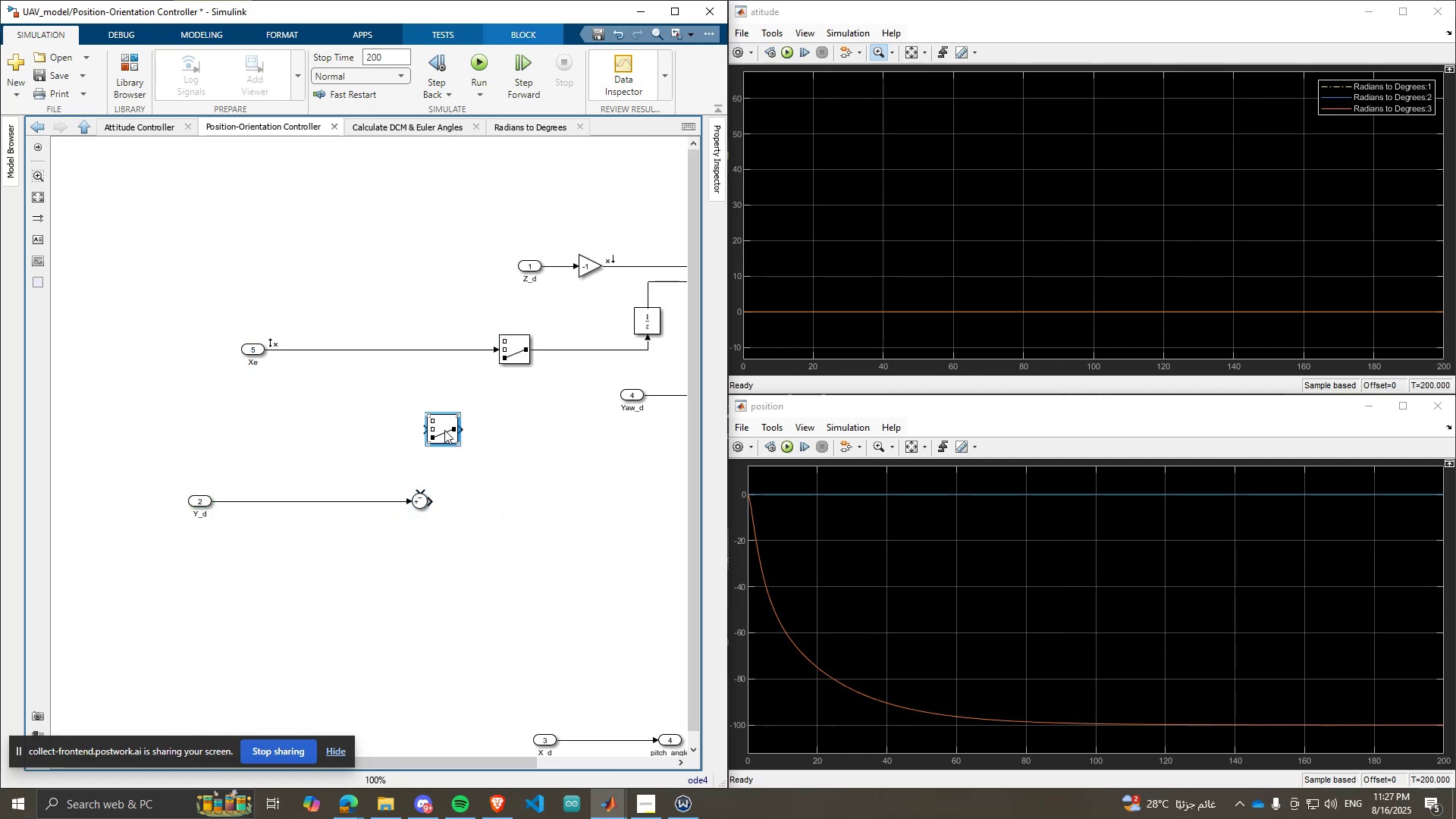 
right_click([444, 430])
 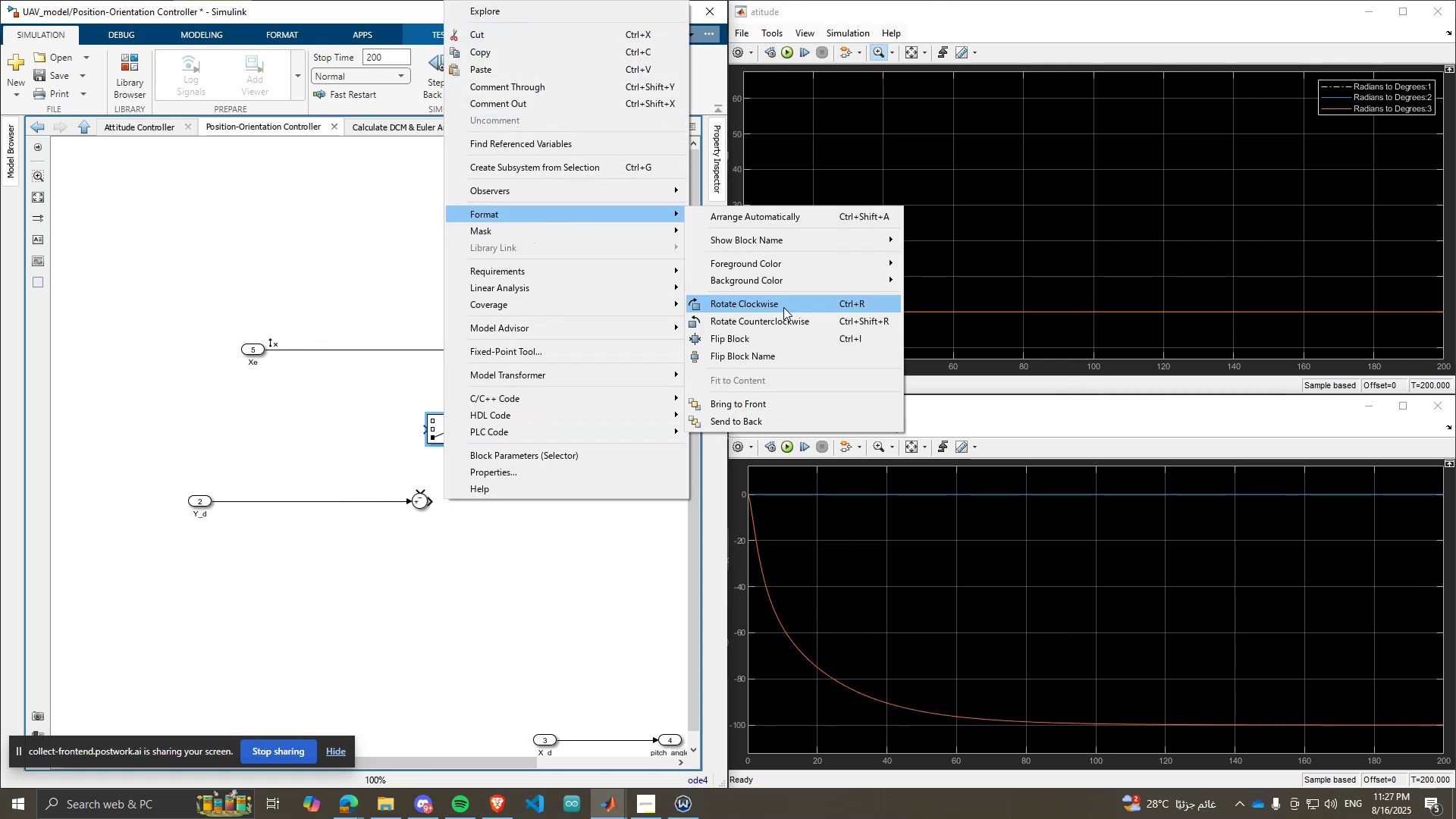 
left_click([773, 311])
 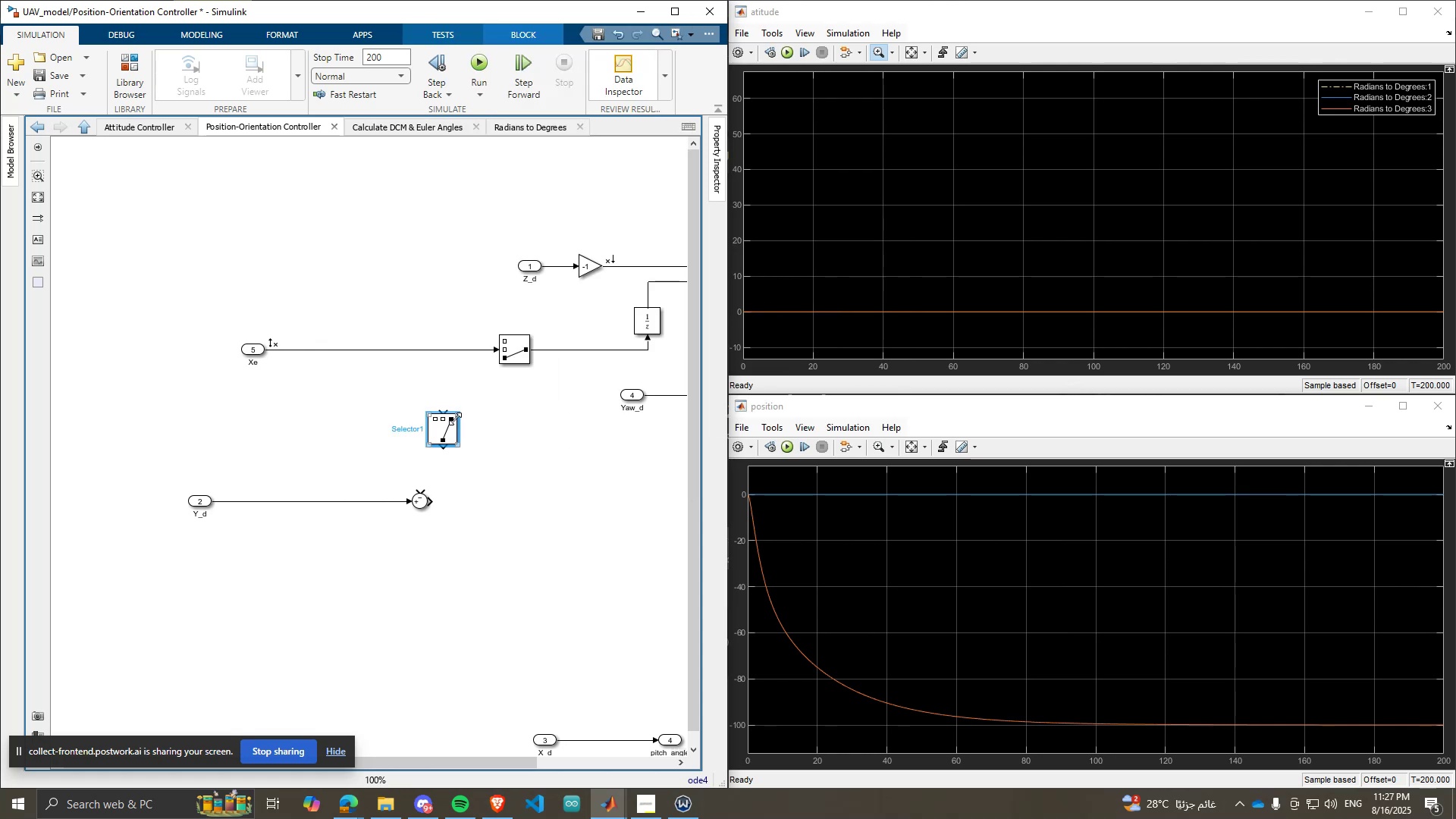 
left_click_drag(start_coordinate=[448, 425], to_coordinate=[424, 436])
 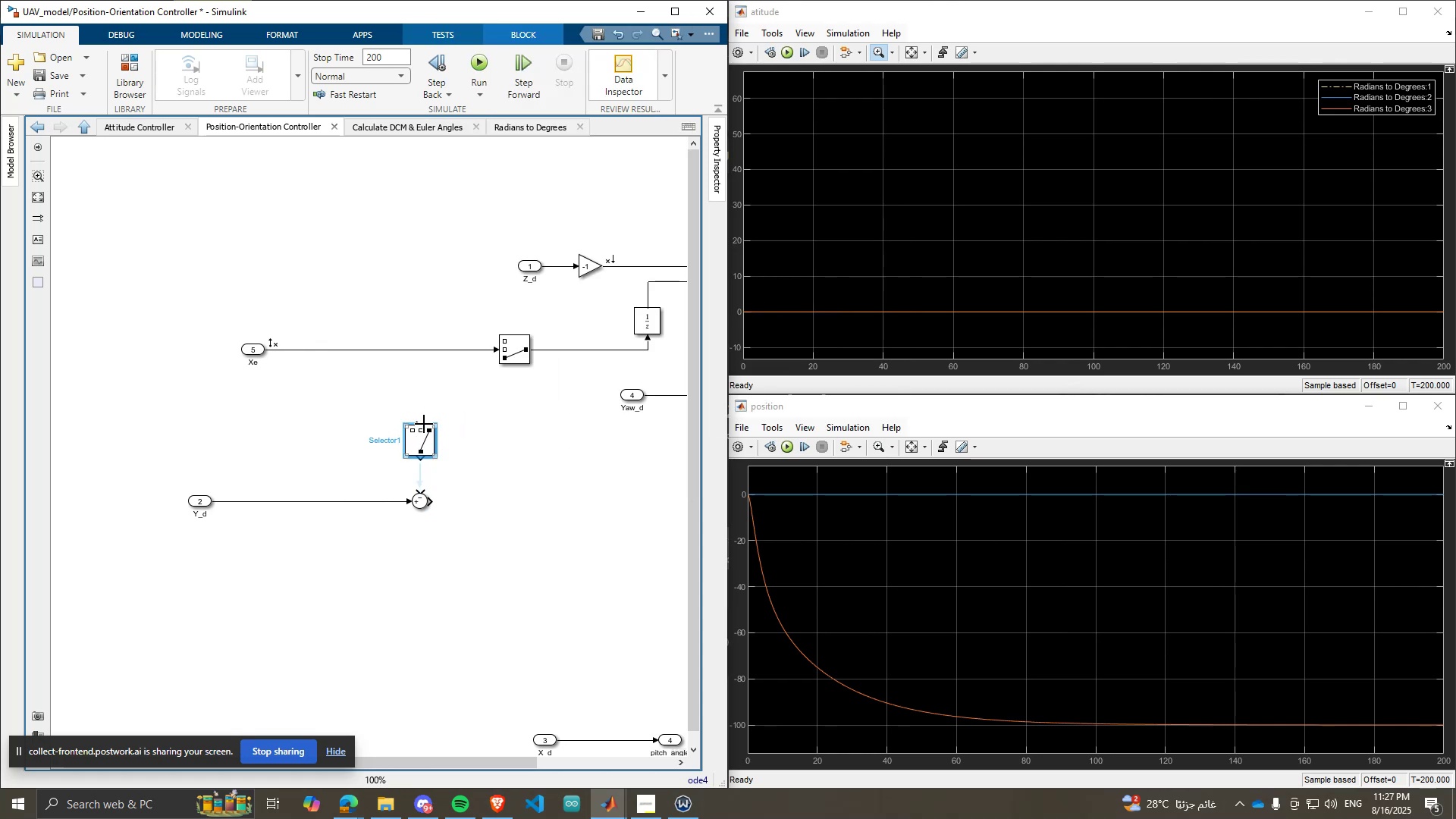 
left_click_drag(start_coordinate=[424, 424], to_coordinate=[428, 351])
 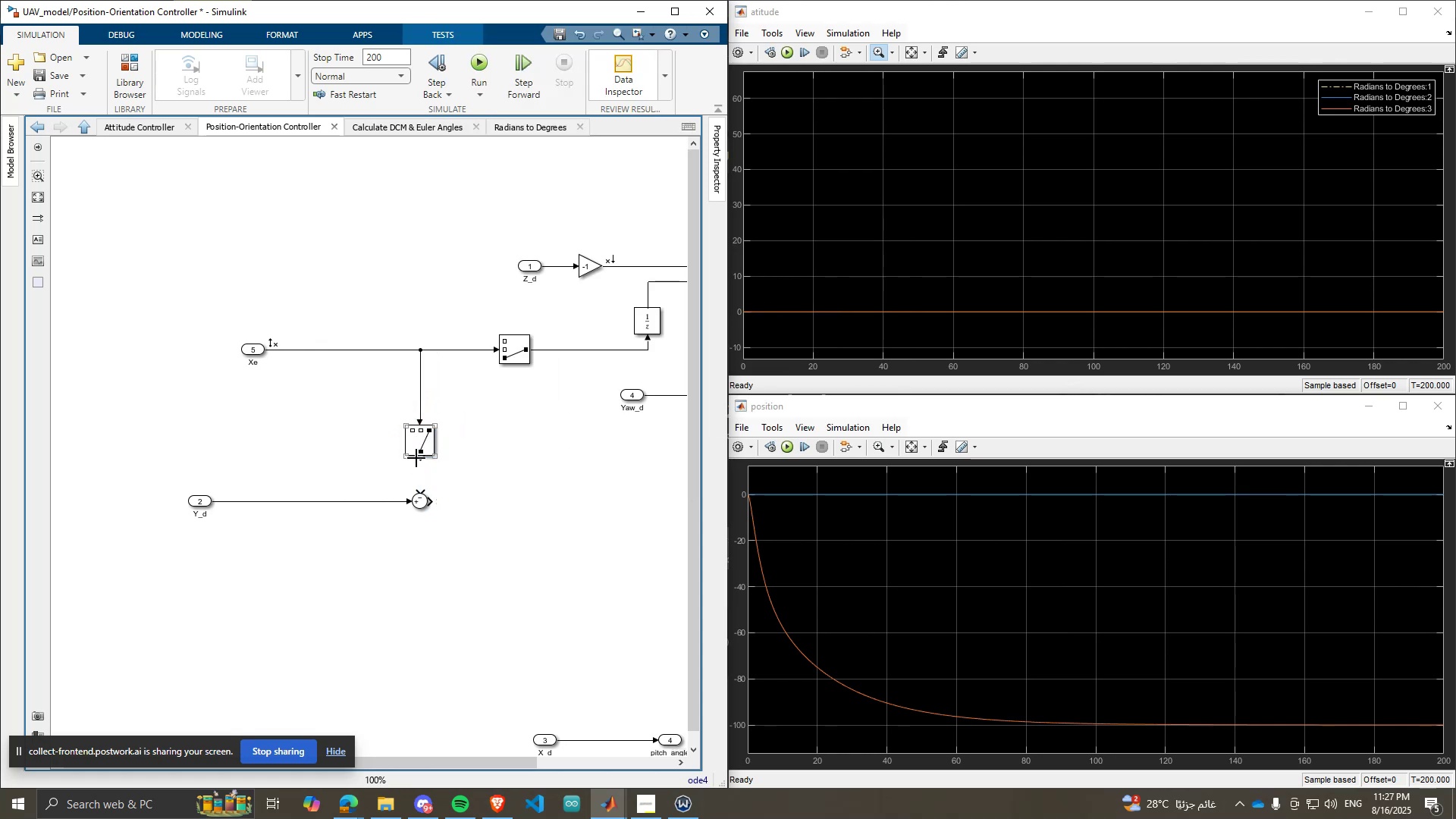 
left_click_drag(start_coordinate=[419, 460], to_coordinate=[424, 488])
 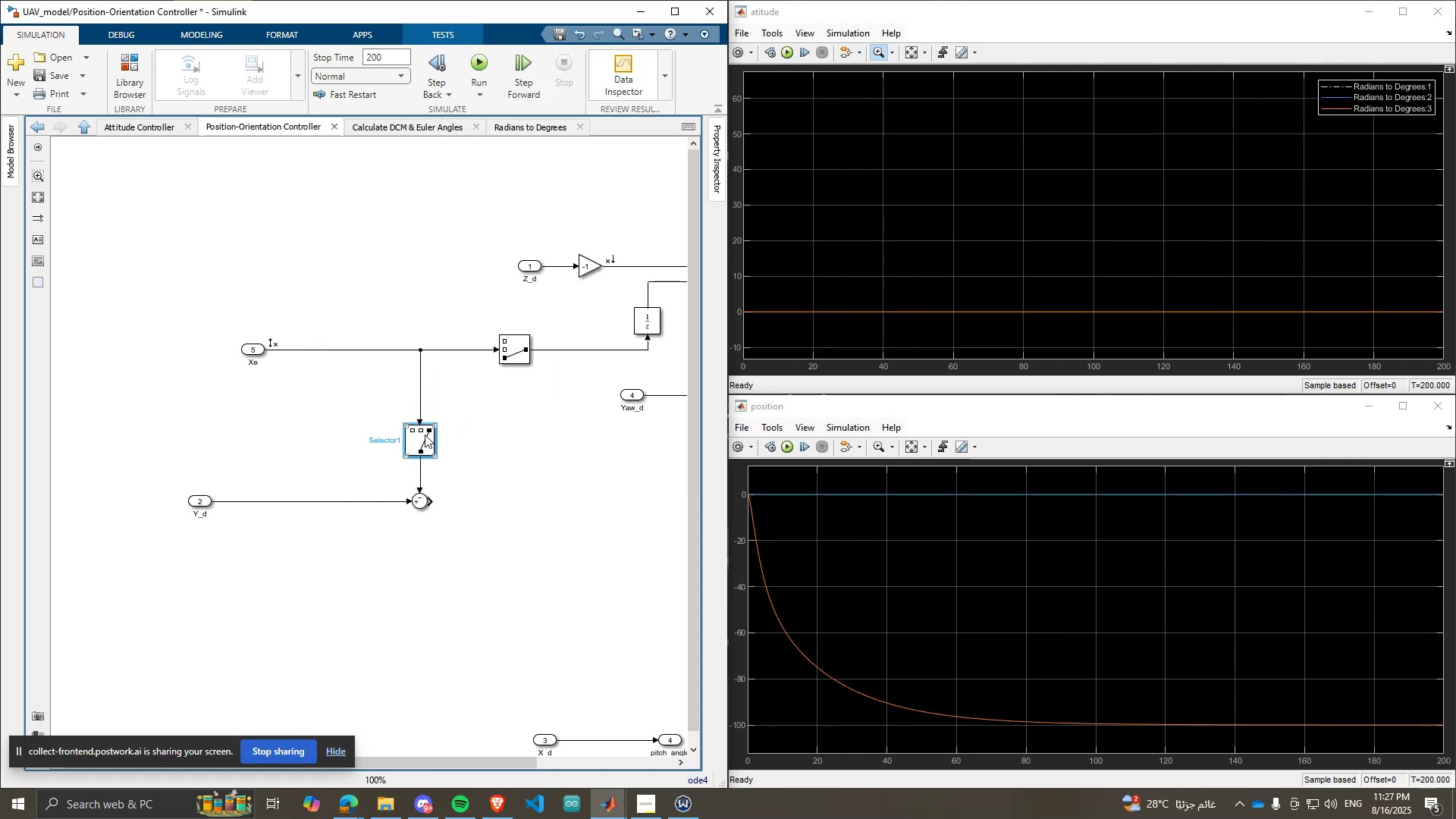 
double_click([425, 435])
 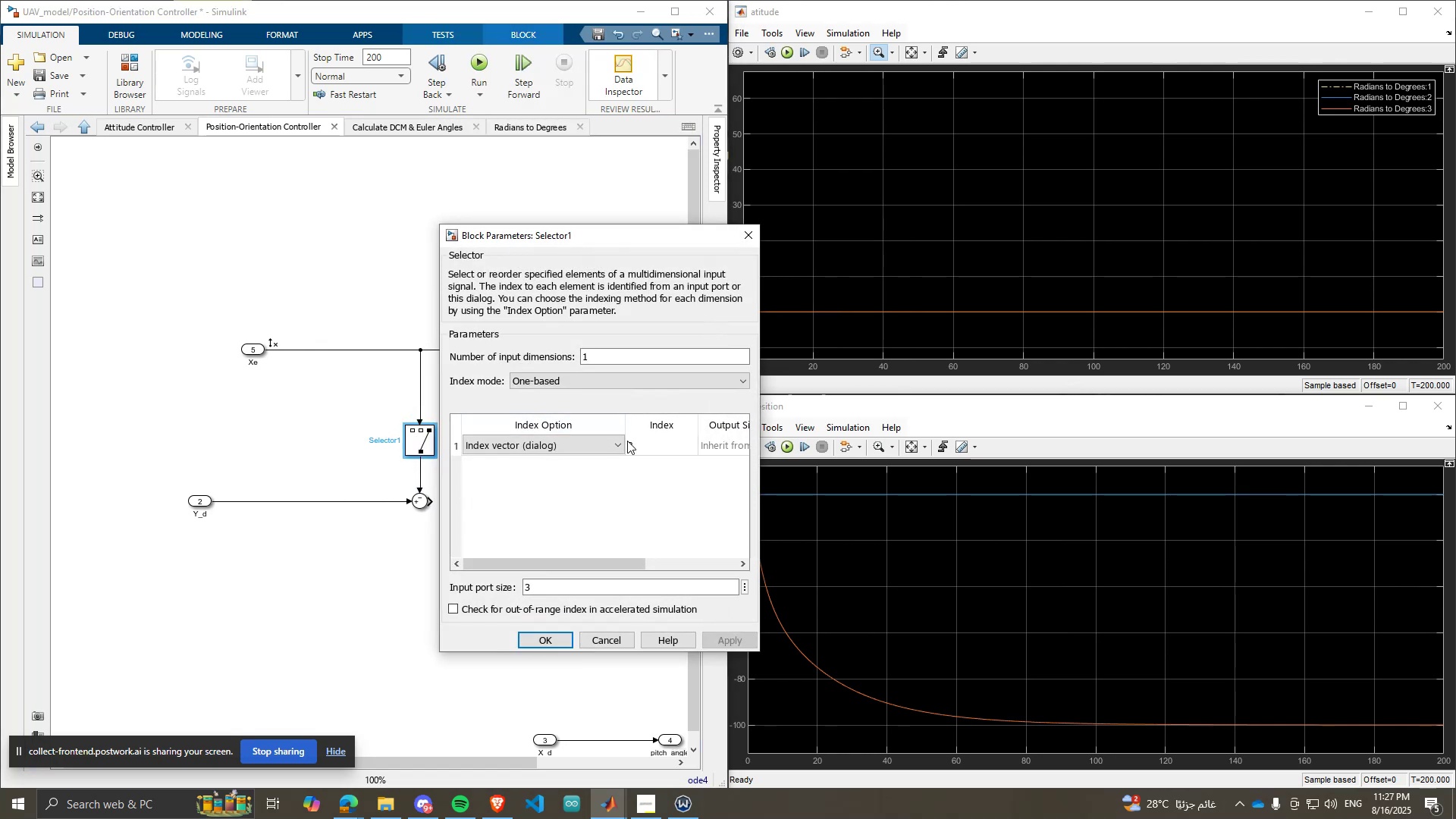 
double_click([632, 441])
 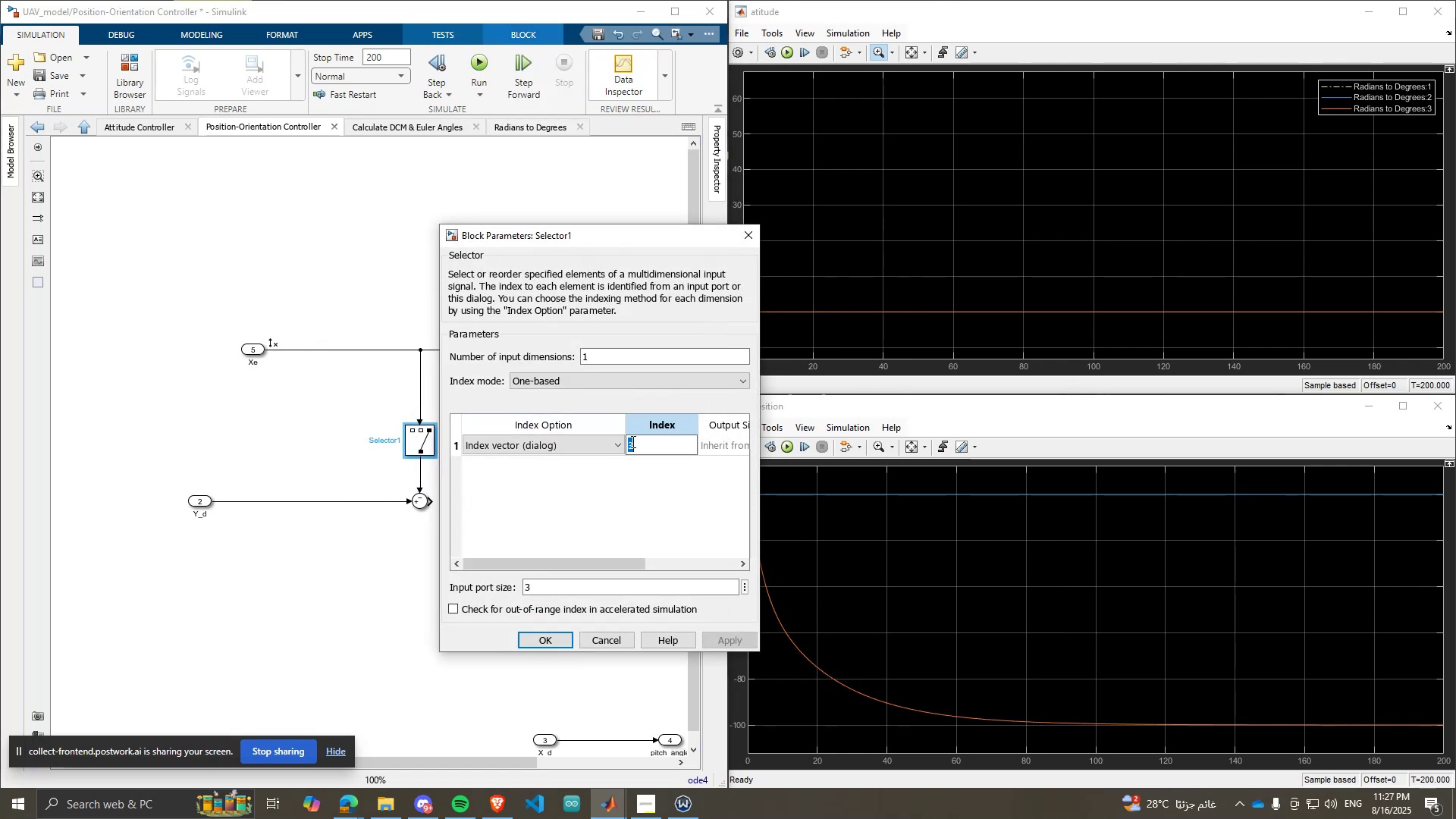 
key(2)
 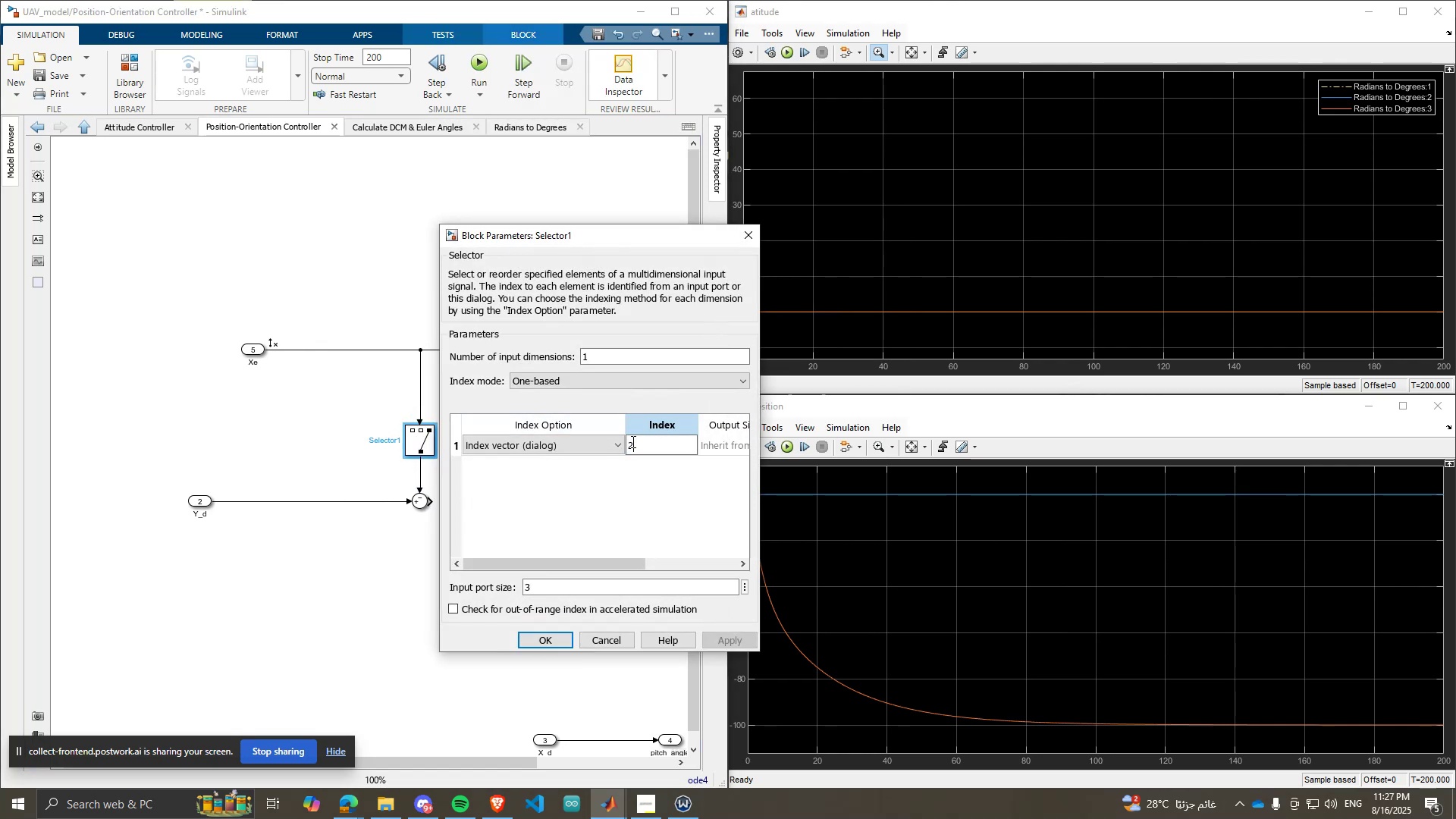 
key(Enter)
 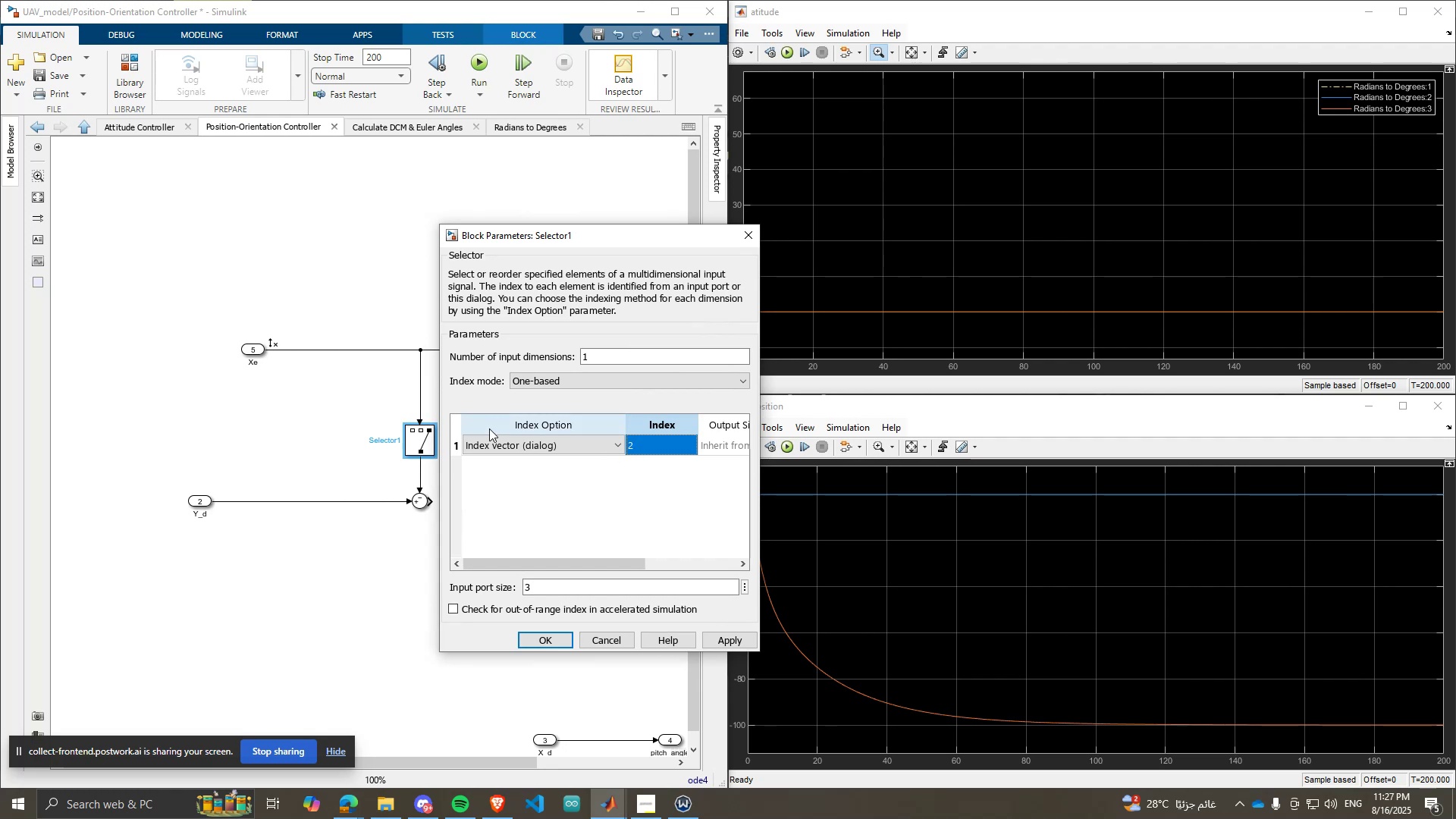 
key(Enter)
 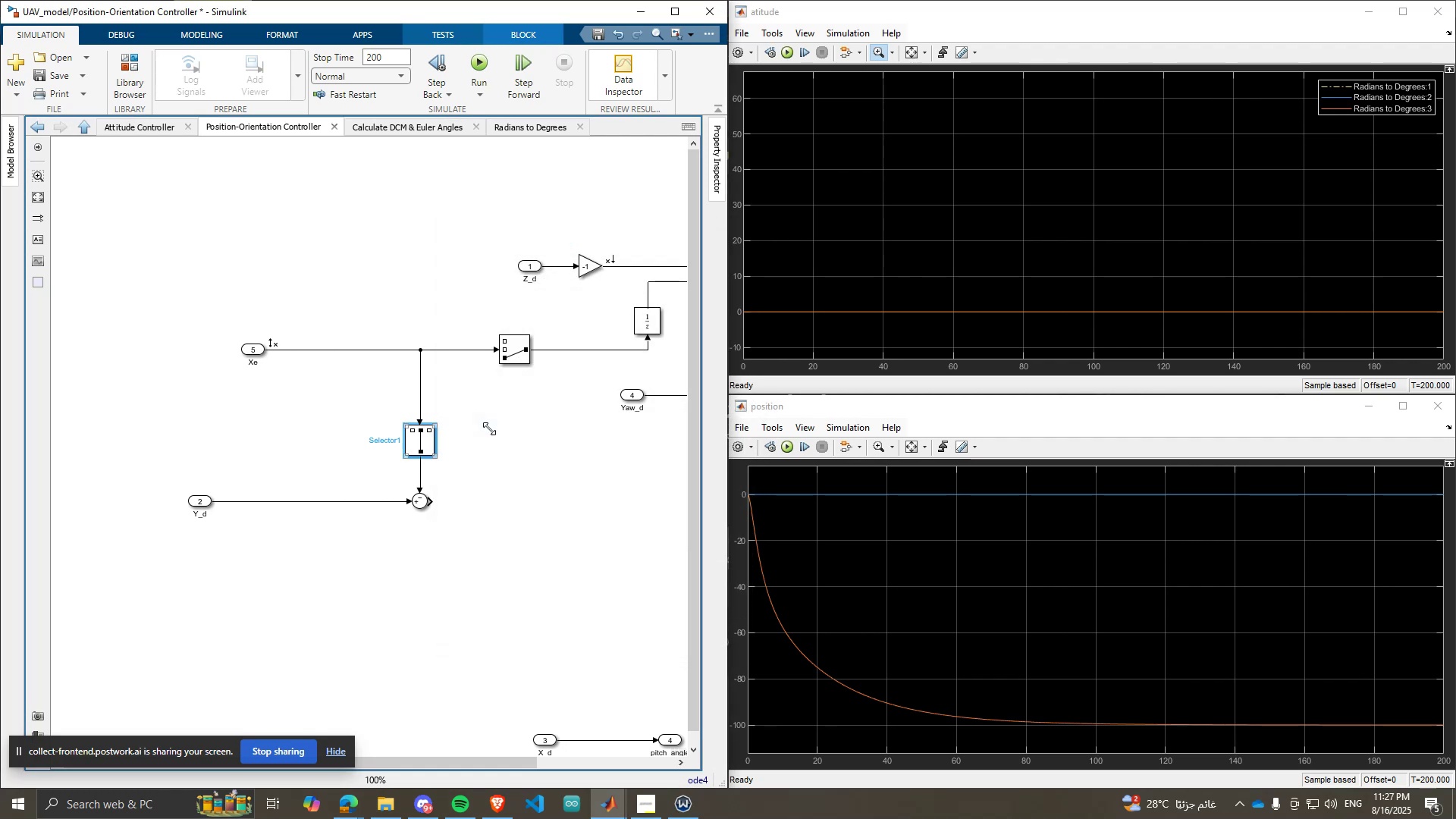 
scroll: coordinate [293, 475], scroll_direction: down, amount: 3.0
 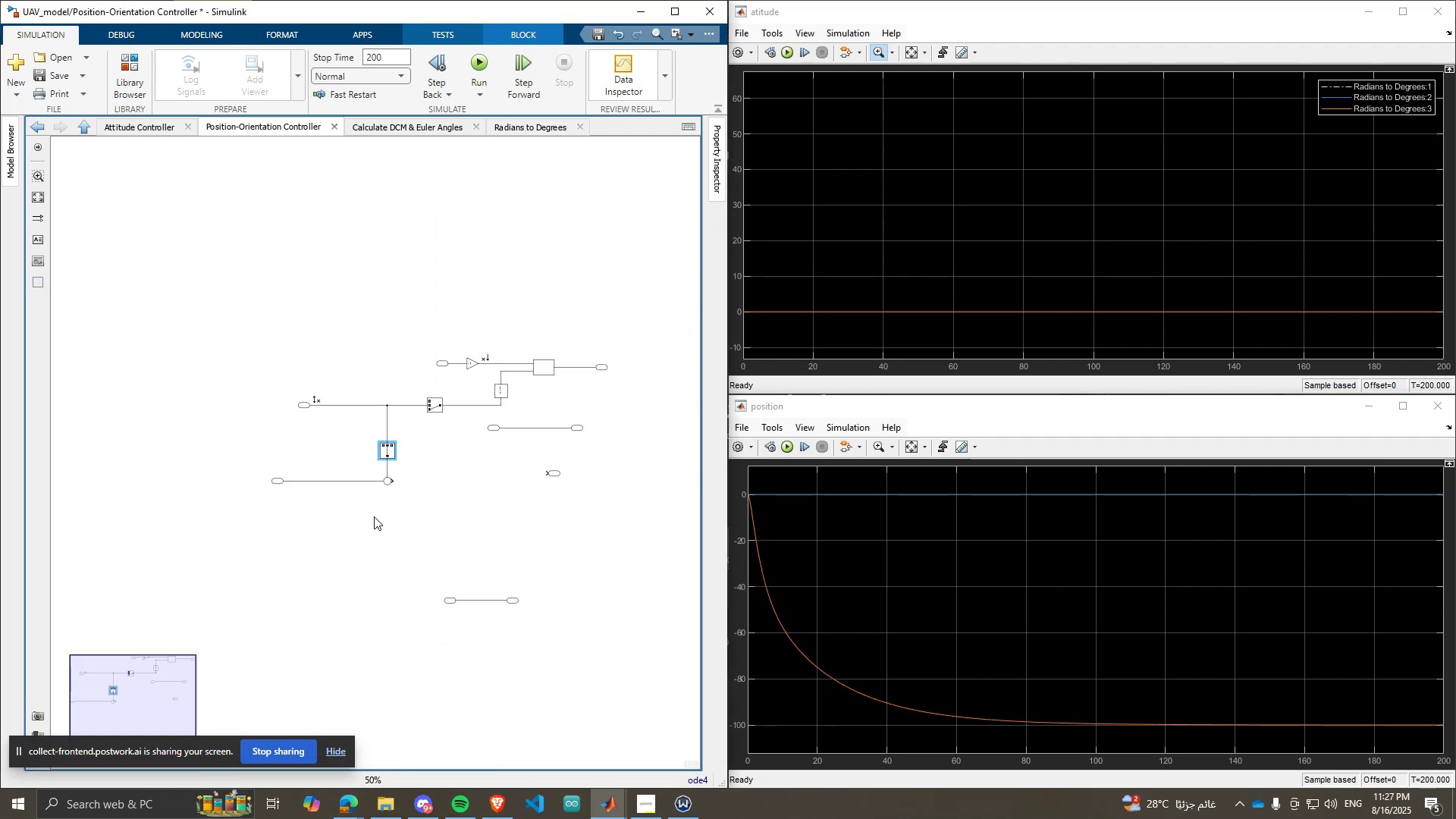 
scroll: coordinate [322, 463], scroll_direction: up, amount: 4.0
 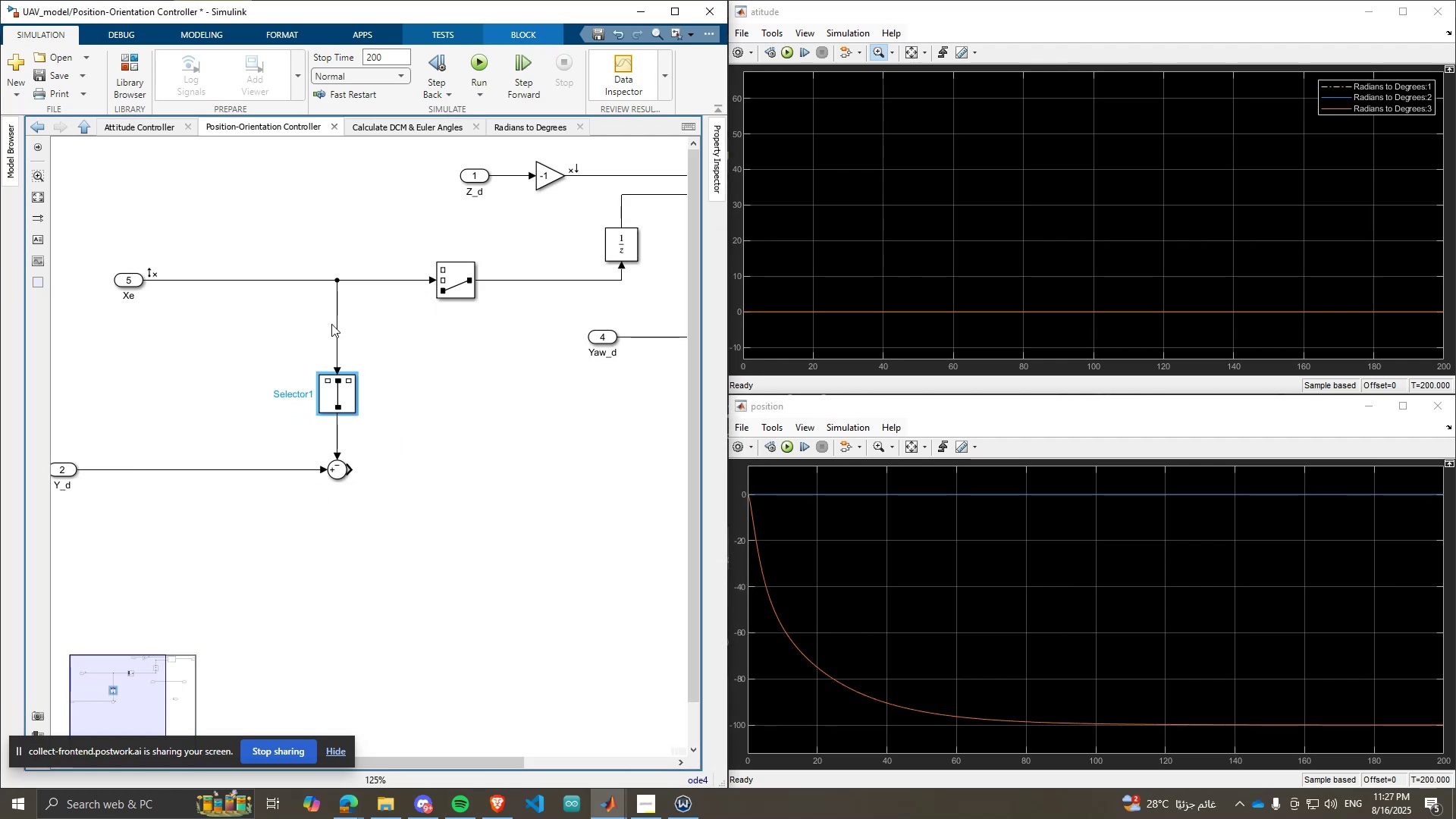 
left_click_drag(start_coordinate=[336, 320], to_coordinate=[326, 321])
 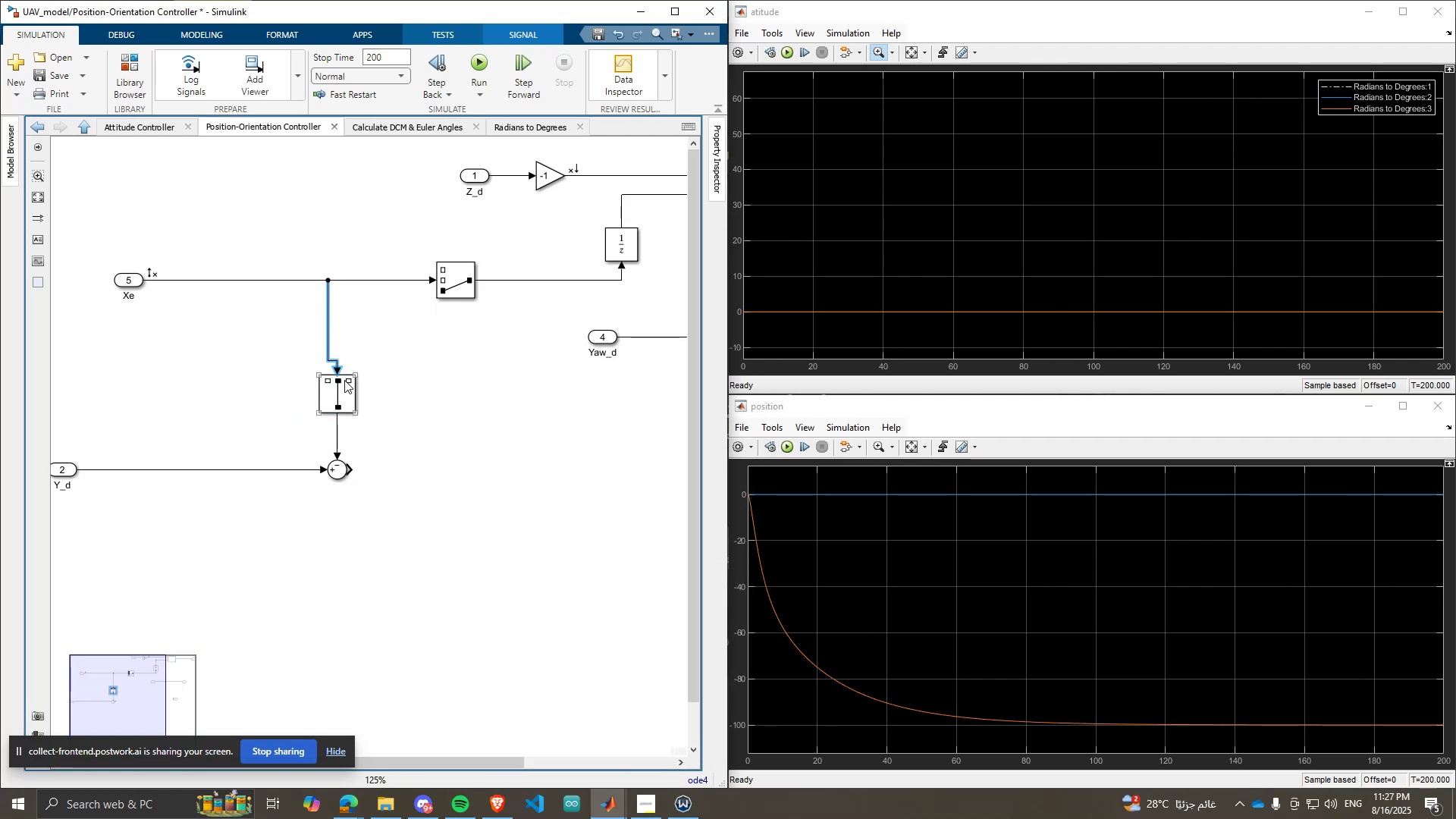 
left_click_drag(start_coordinate=[338, 391], to_coordinate=[202, 404])
 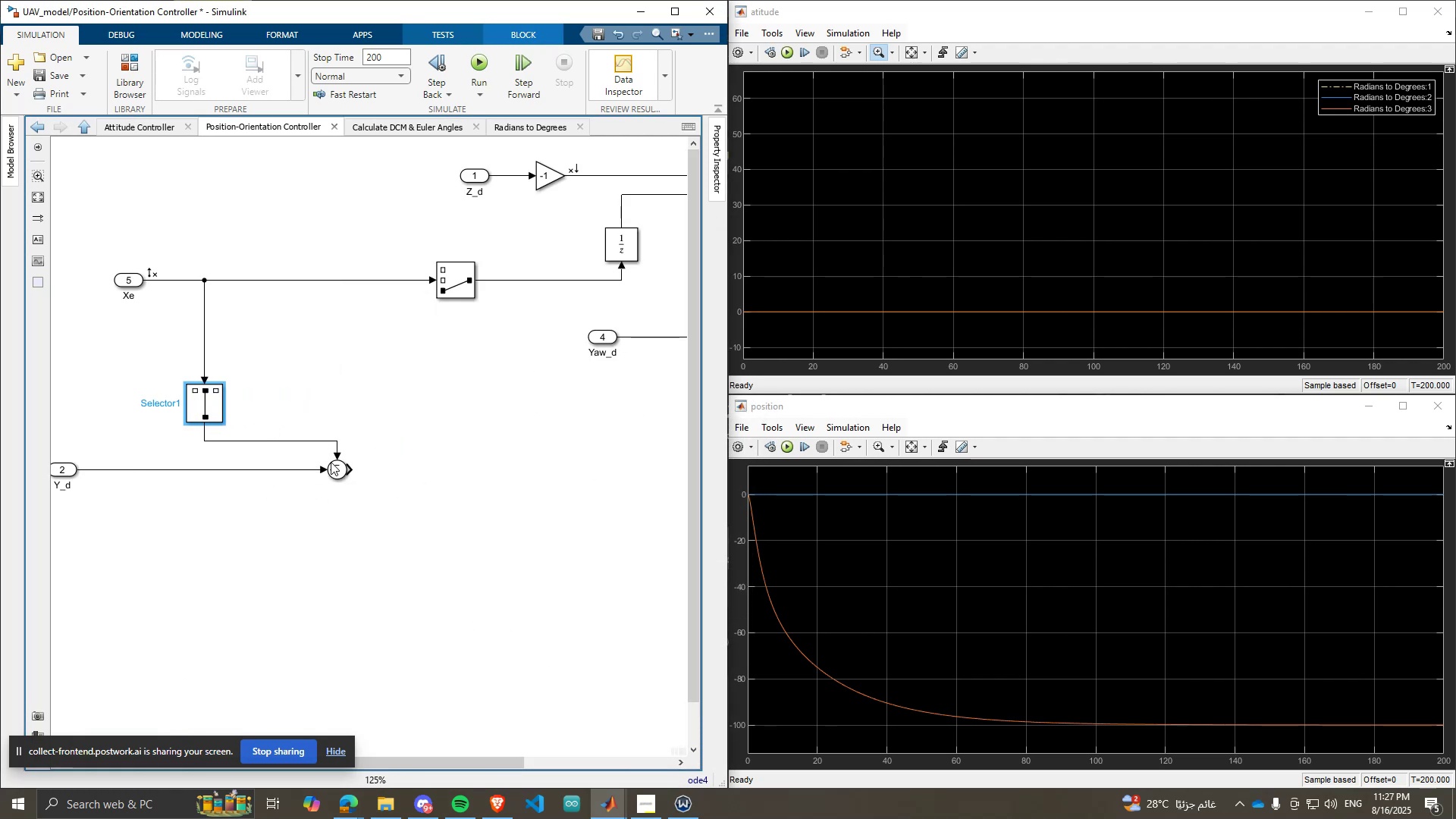 
left_click_drag(start_coordinate=[333, 468], to_coordinate=[201, 466])
 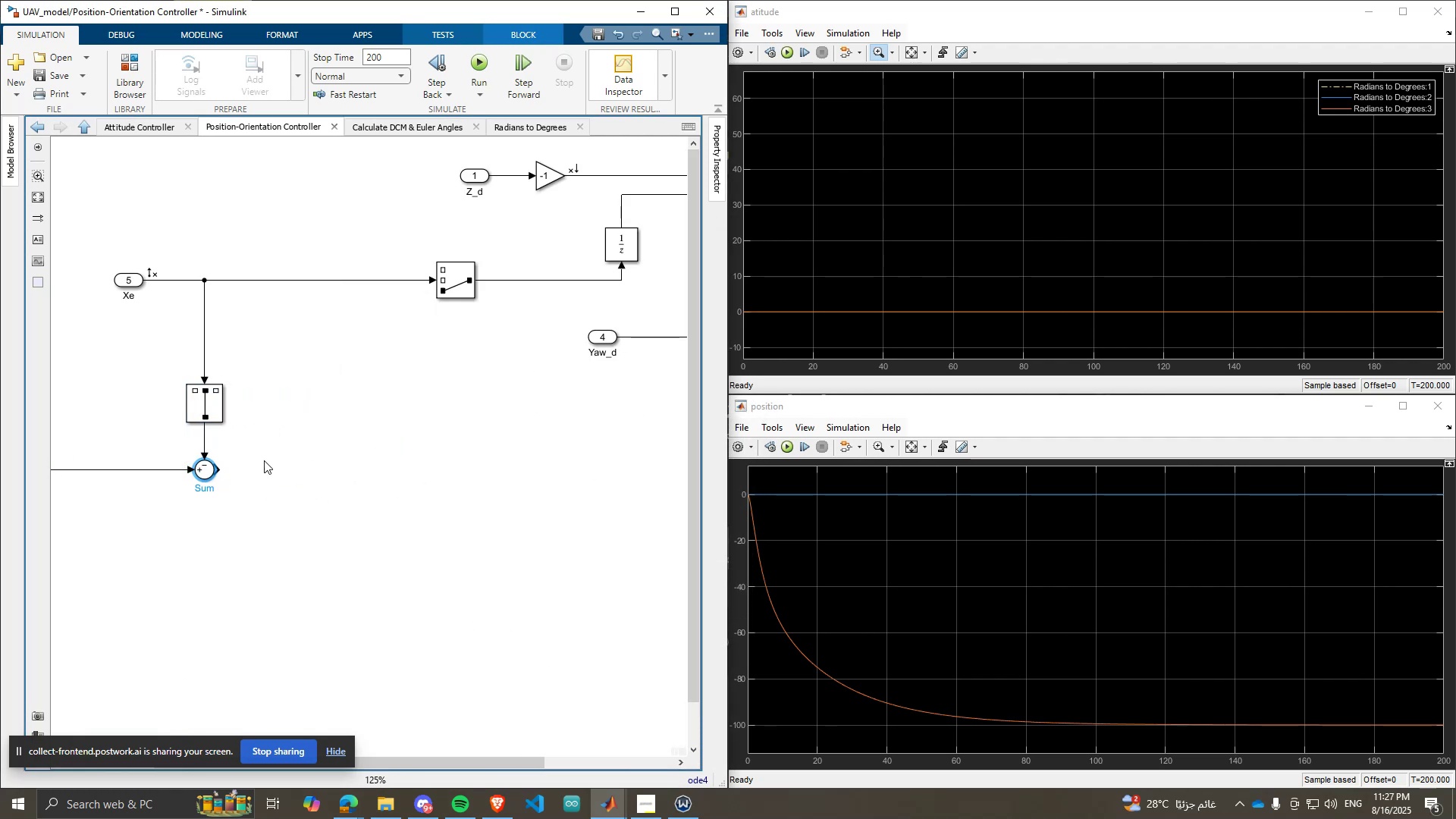 
scroll: coordinate [329, 460], scroll_direction: down, amount: 3.0
 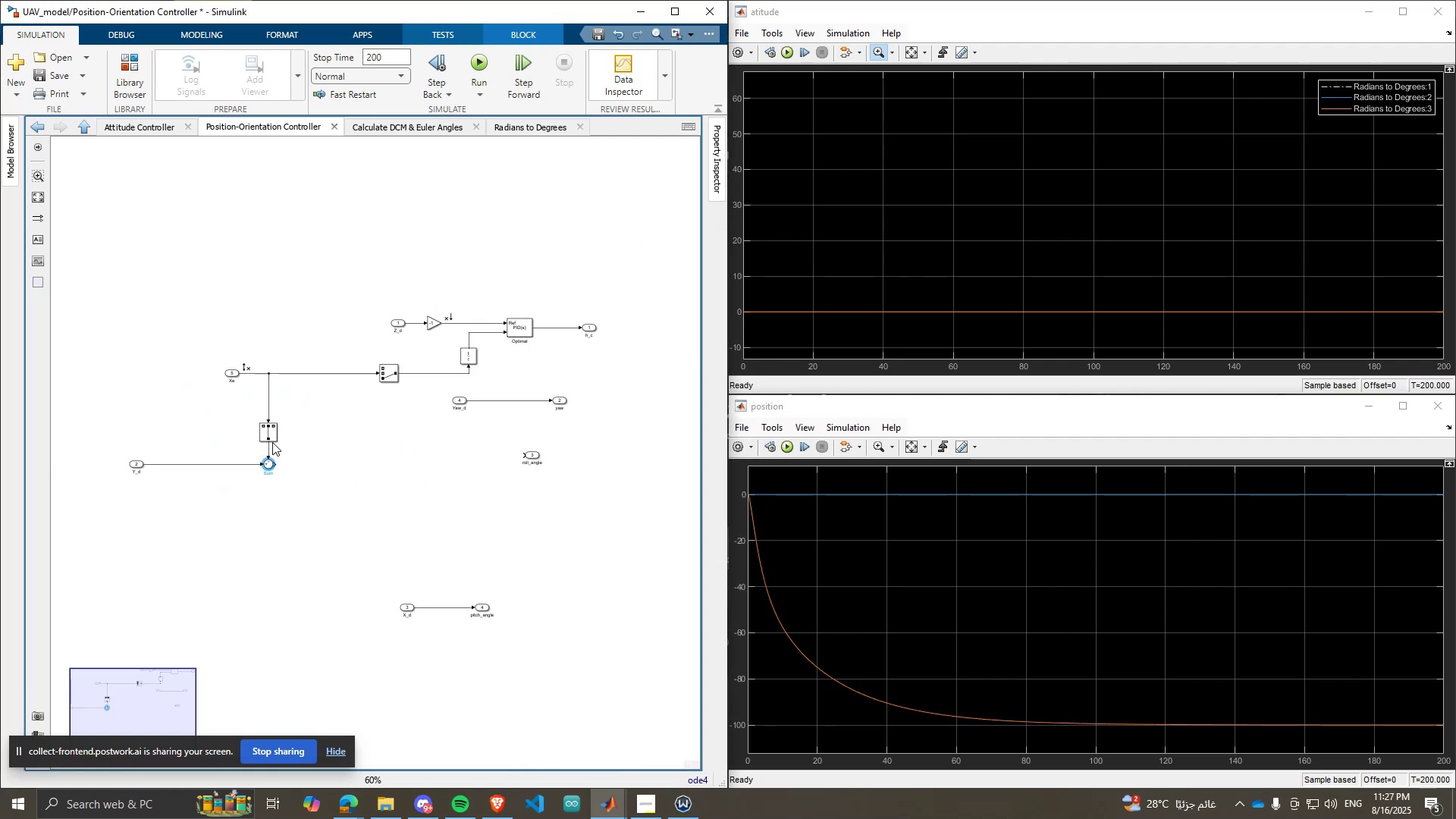 
scroll: coordinate [270, 441], scroll_direction: up, amount: 1.0
 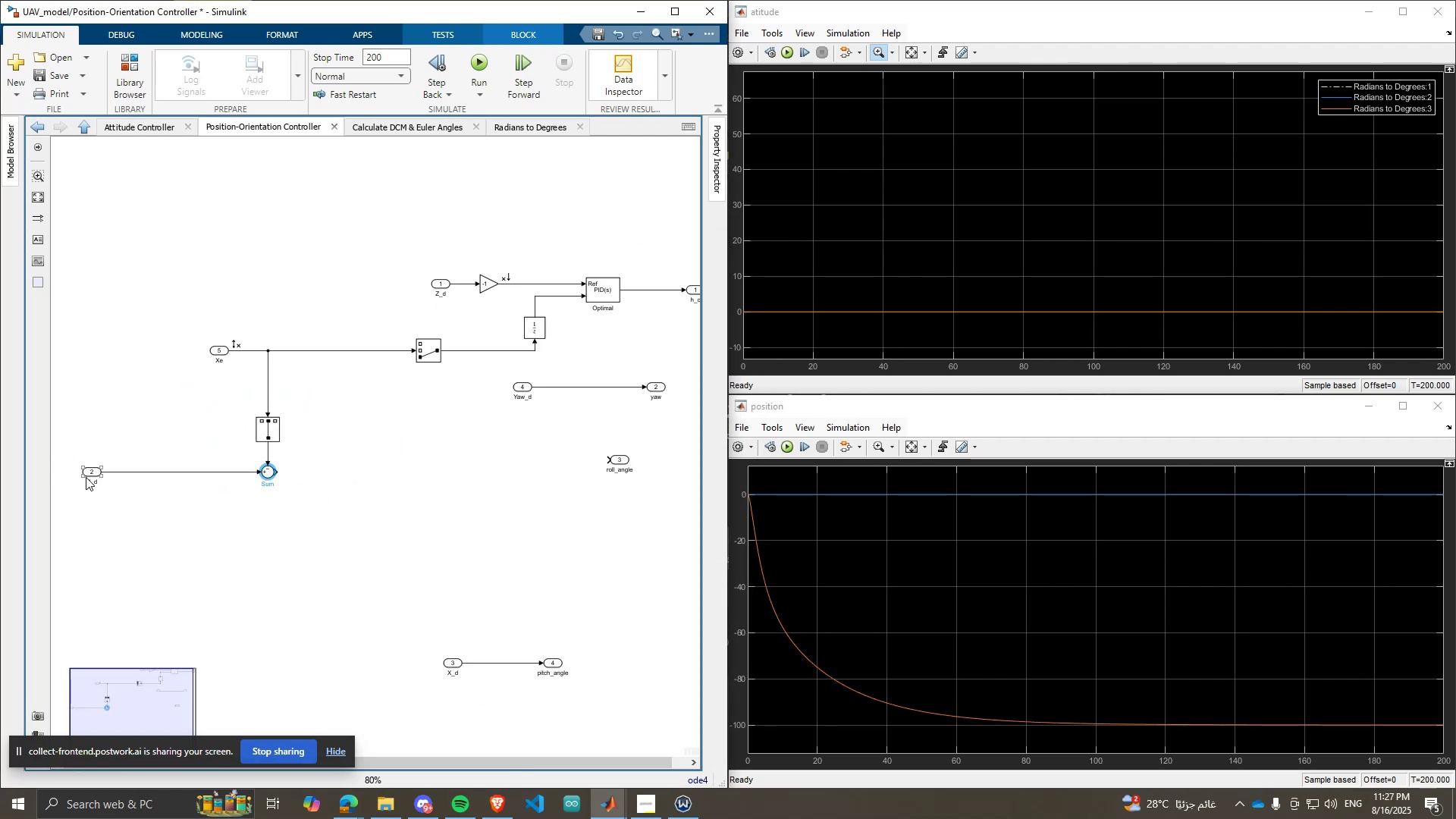 
left_click_drag(start_coordinate=[93, 474], to_coordinate=[217, 470])
 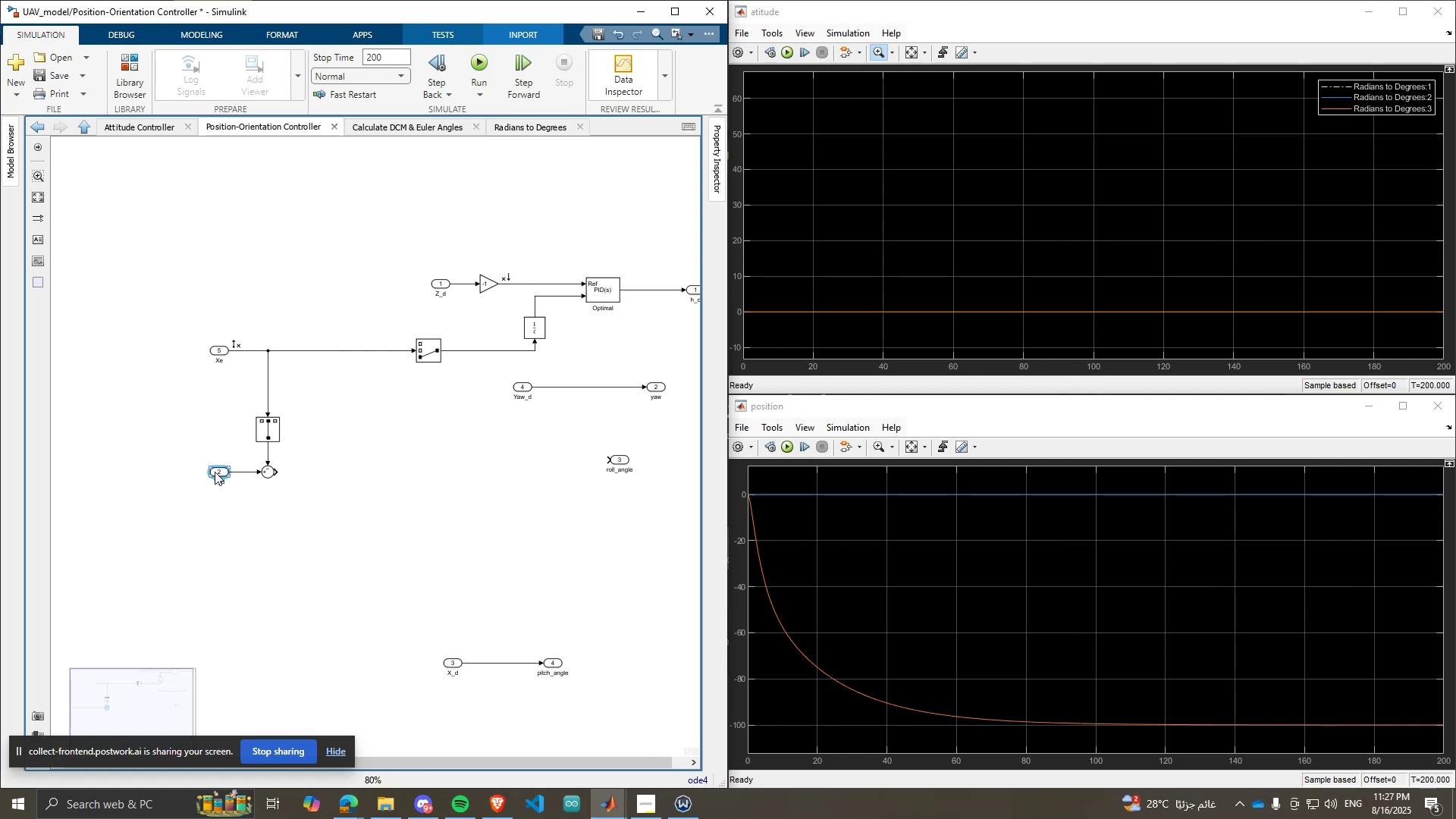 
scroll: coordinate [212, 473], scroll_direction: up, amount: 2.0
 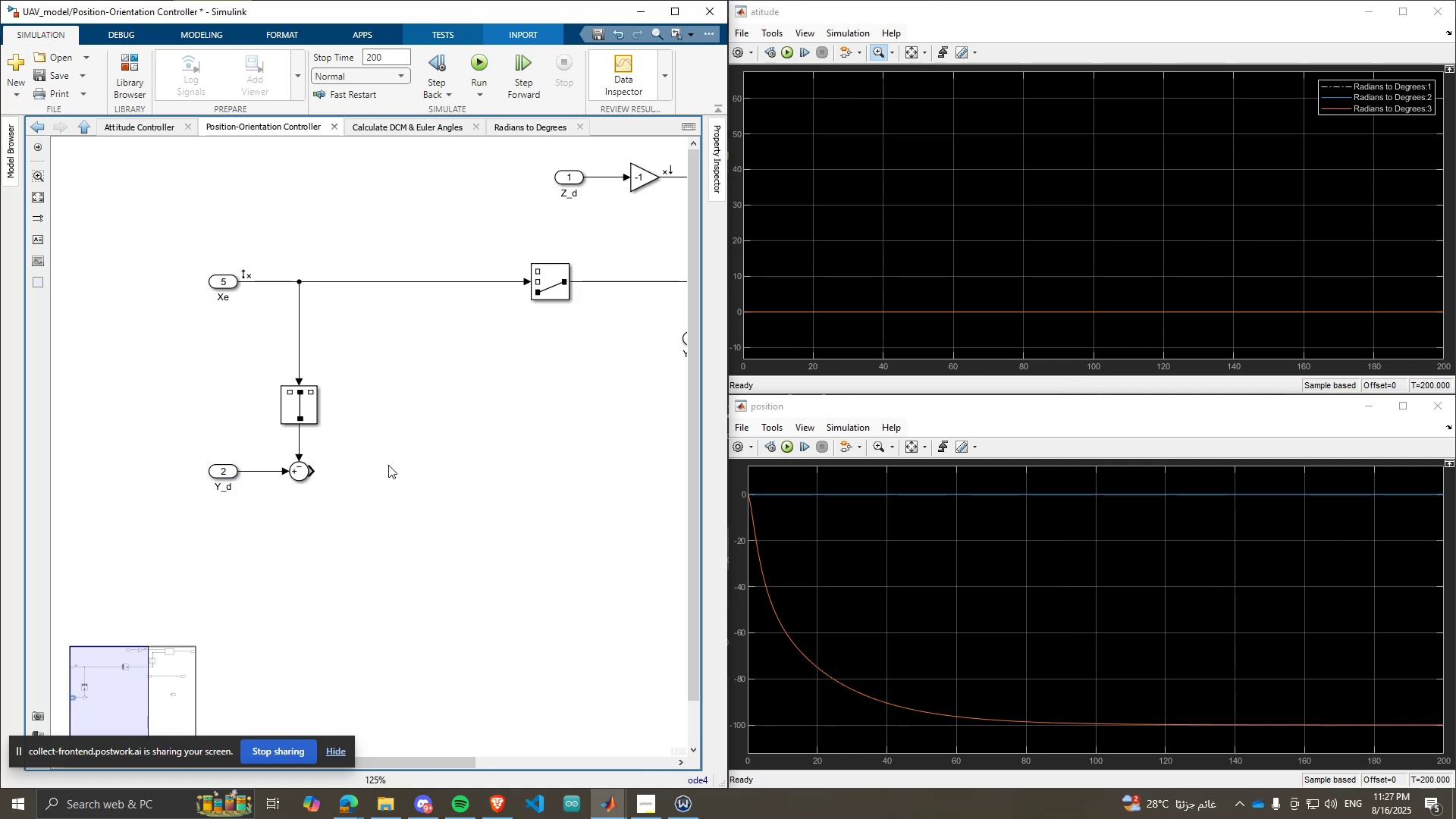 
double_click([388, 465])
 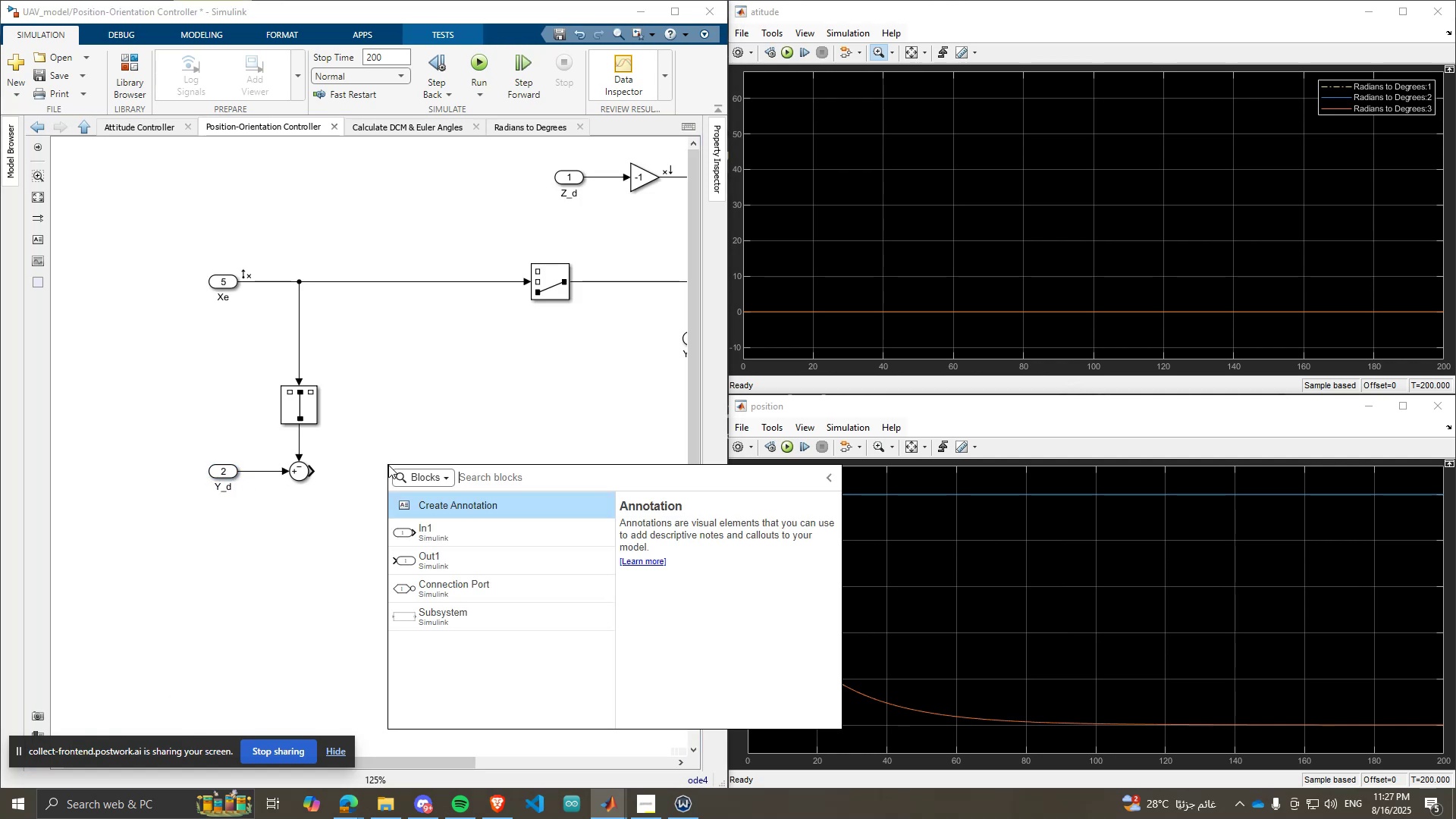 
key(P)
 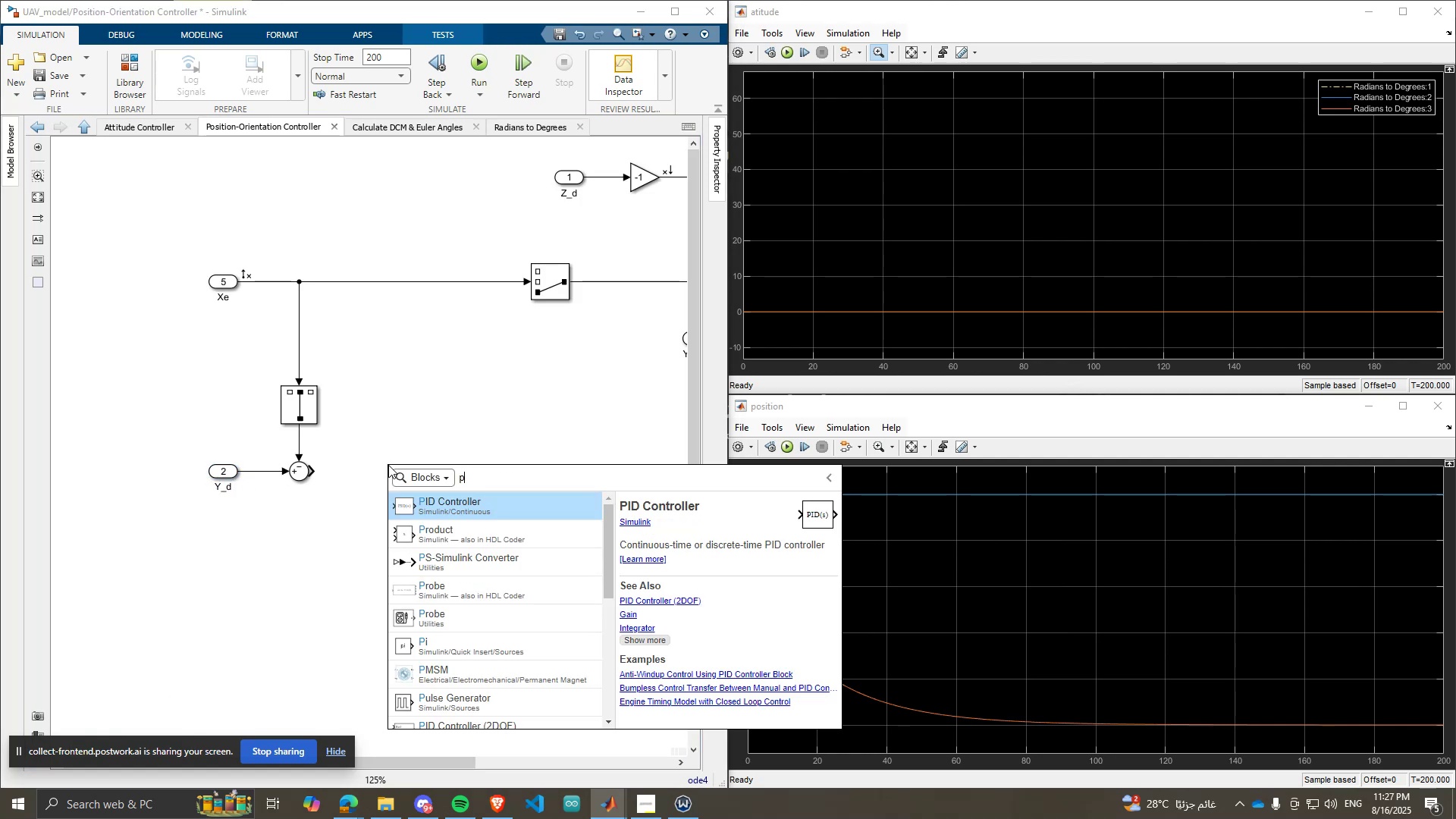 
left_click([458, 360])
 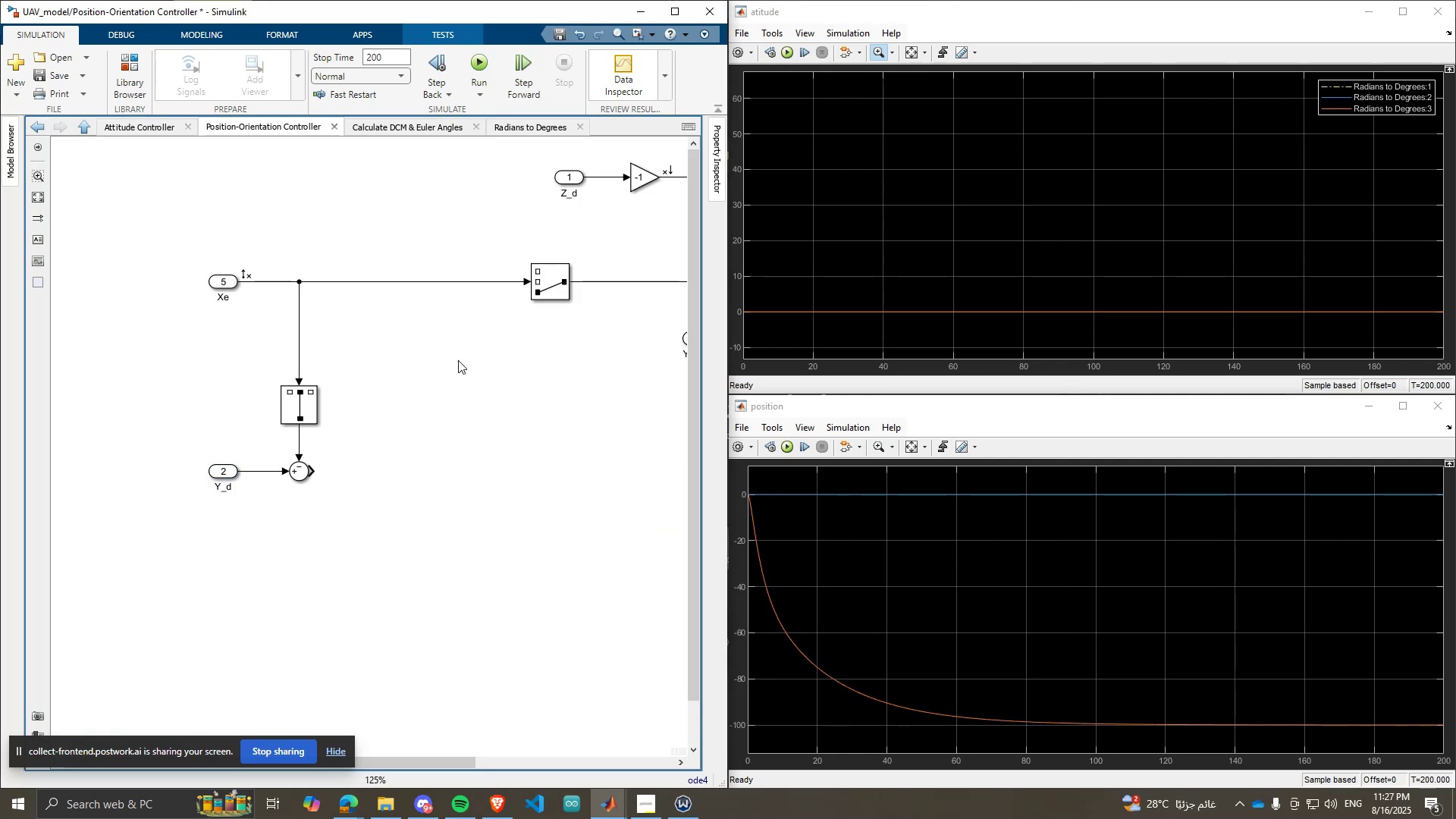 
scroll: coordinate [430, 376], scroll_direction: down, amount: 6.0
 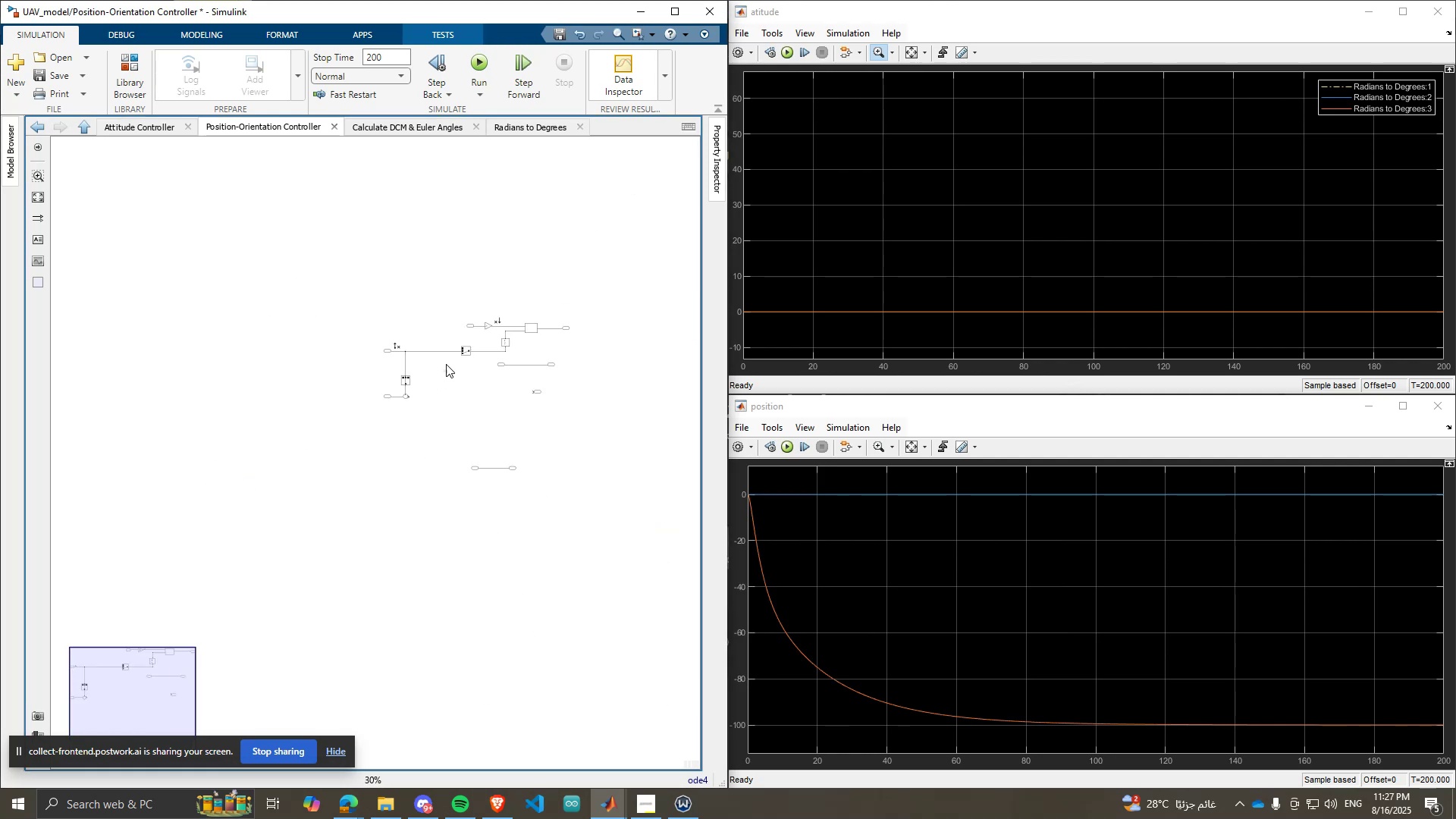 
scroll: coordinate [496, 381], scroll_direction: up, amount: 3.0
 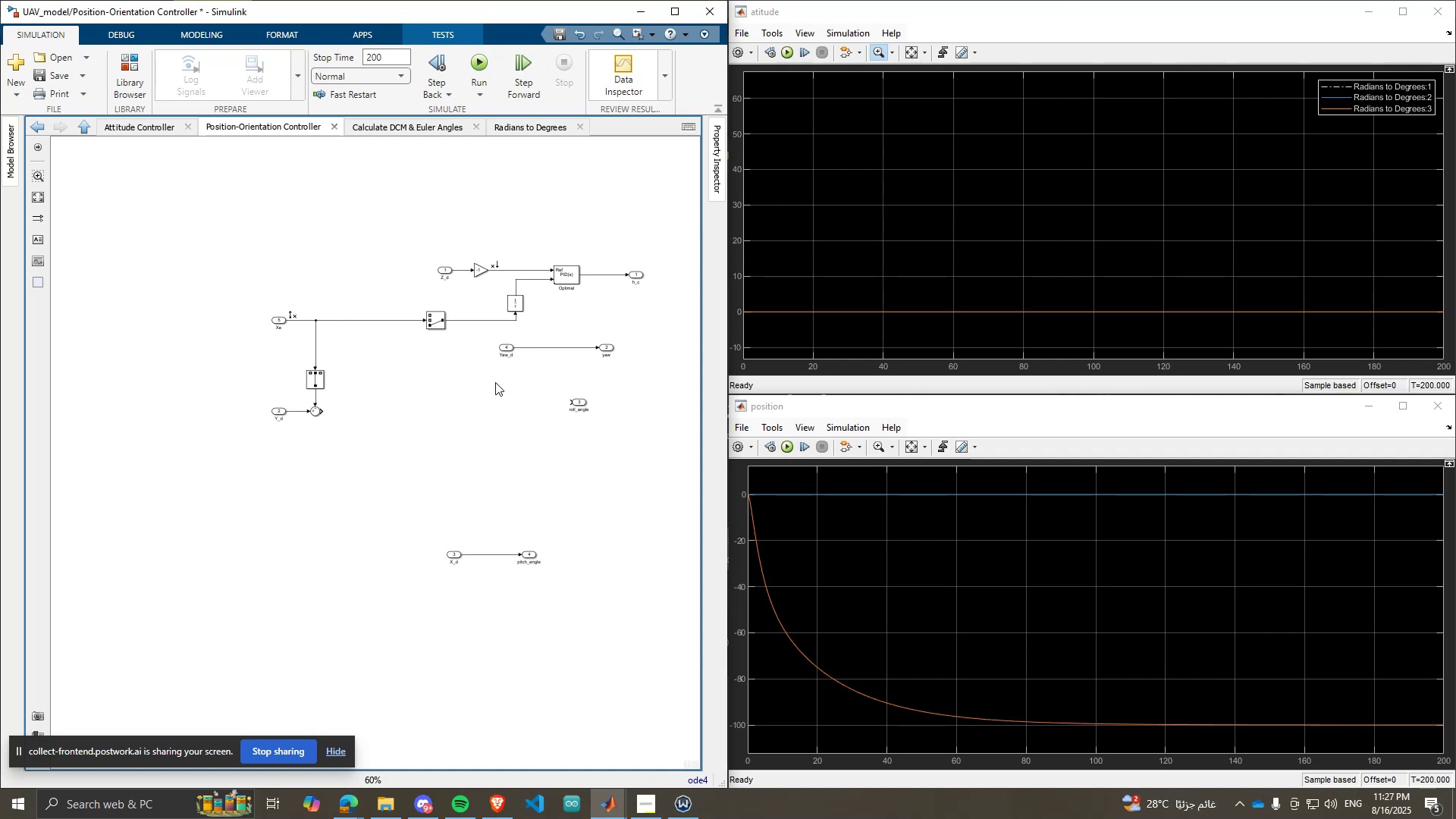 
wait(5.4)
 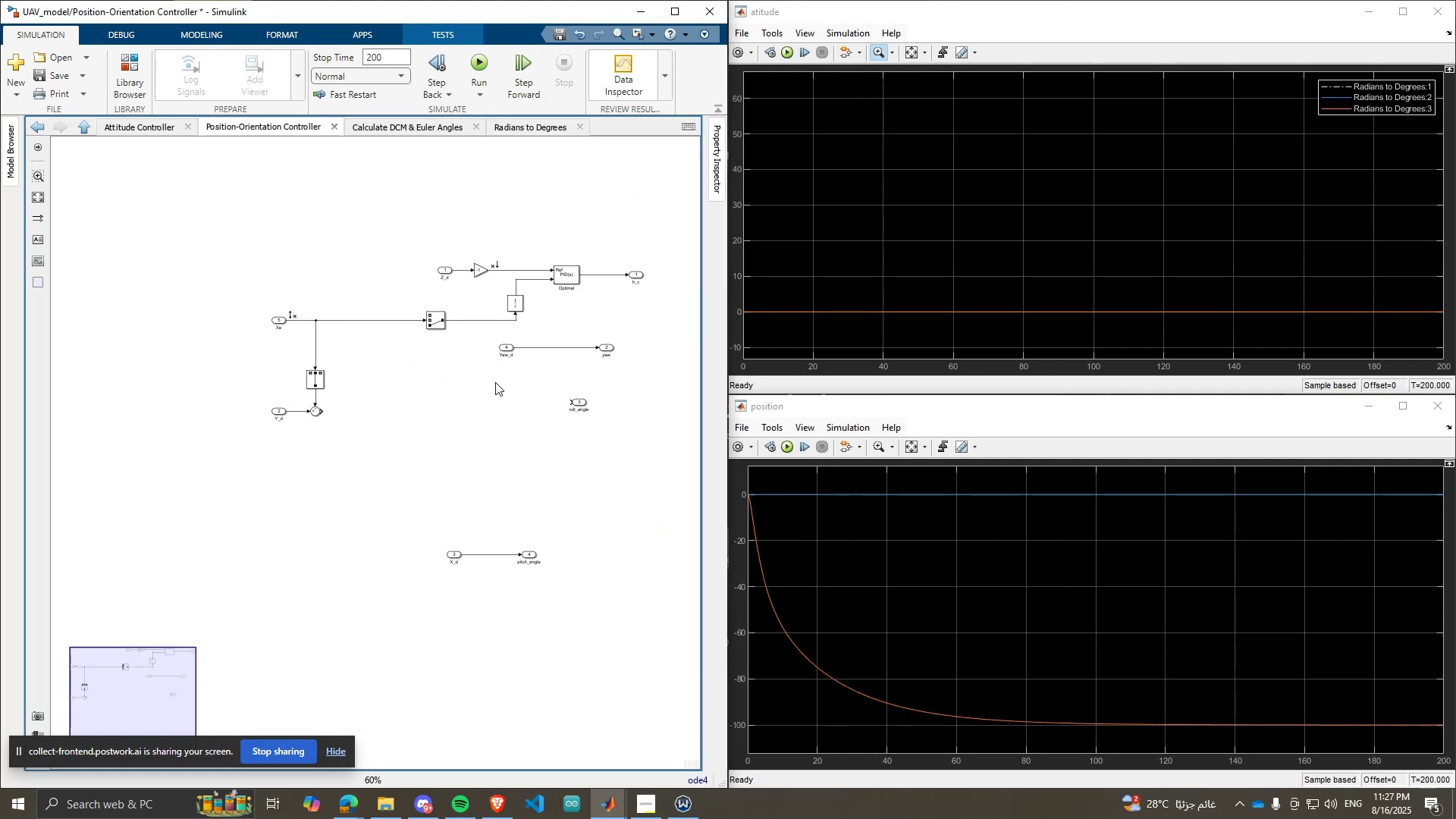 
scroll: coordinate [180, 447], scroll_direction: up, amount: 2.0
 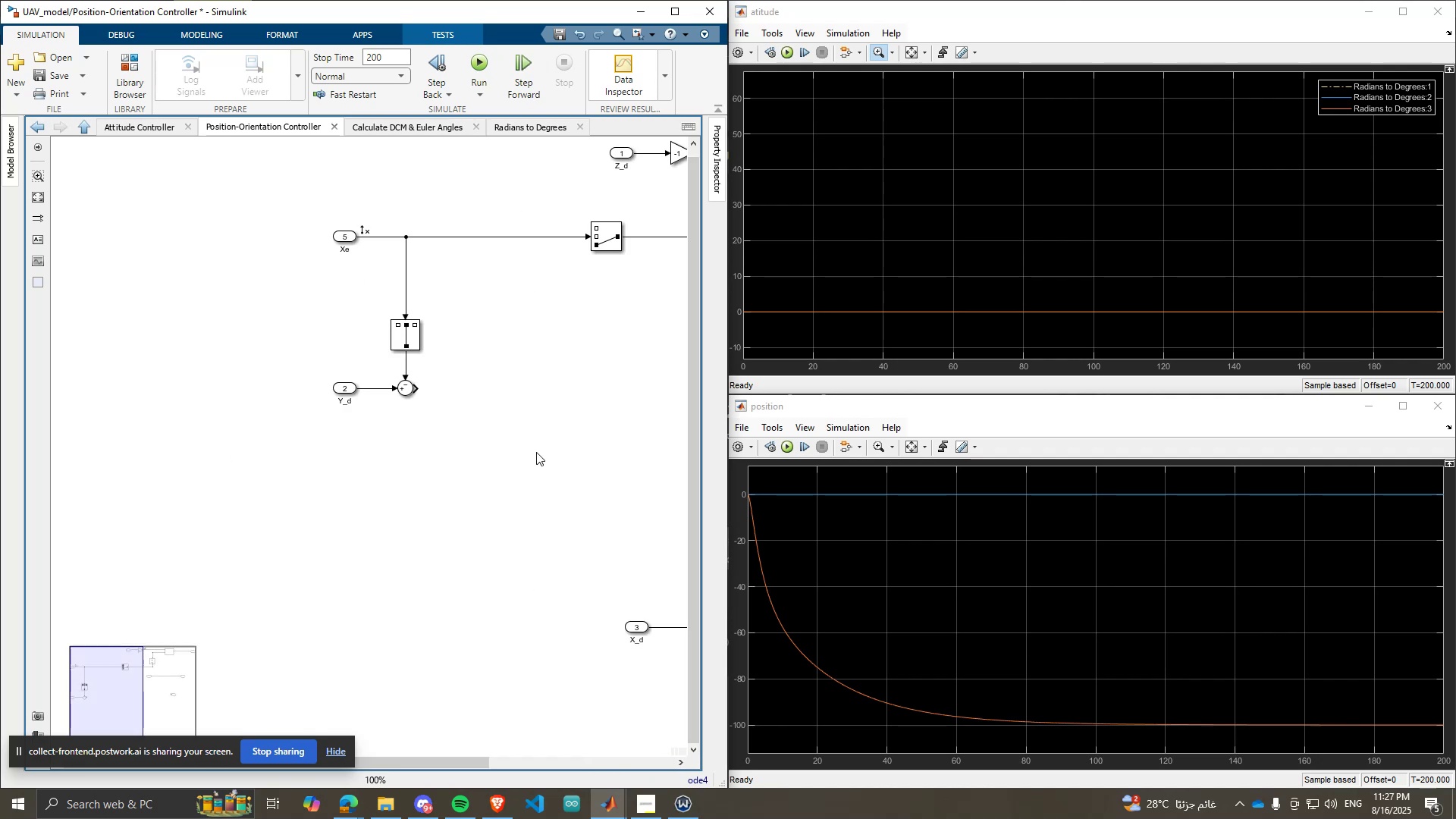 
scroll: coordinate [364, 530], scroll_direction: down, amount: 3.0
 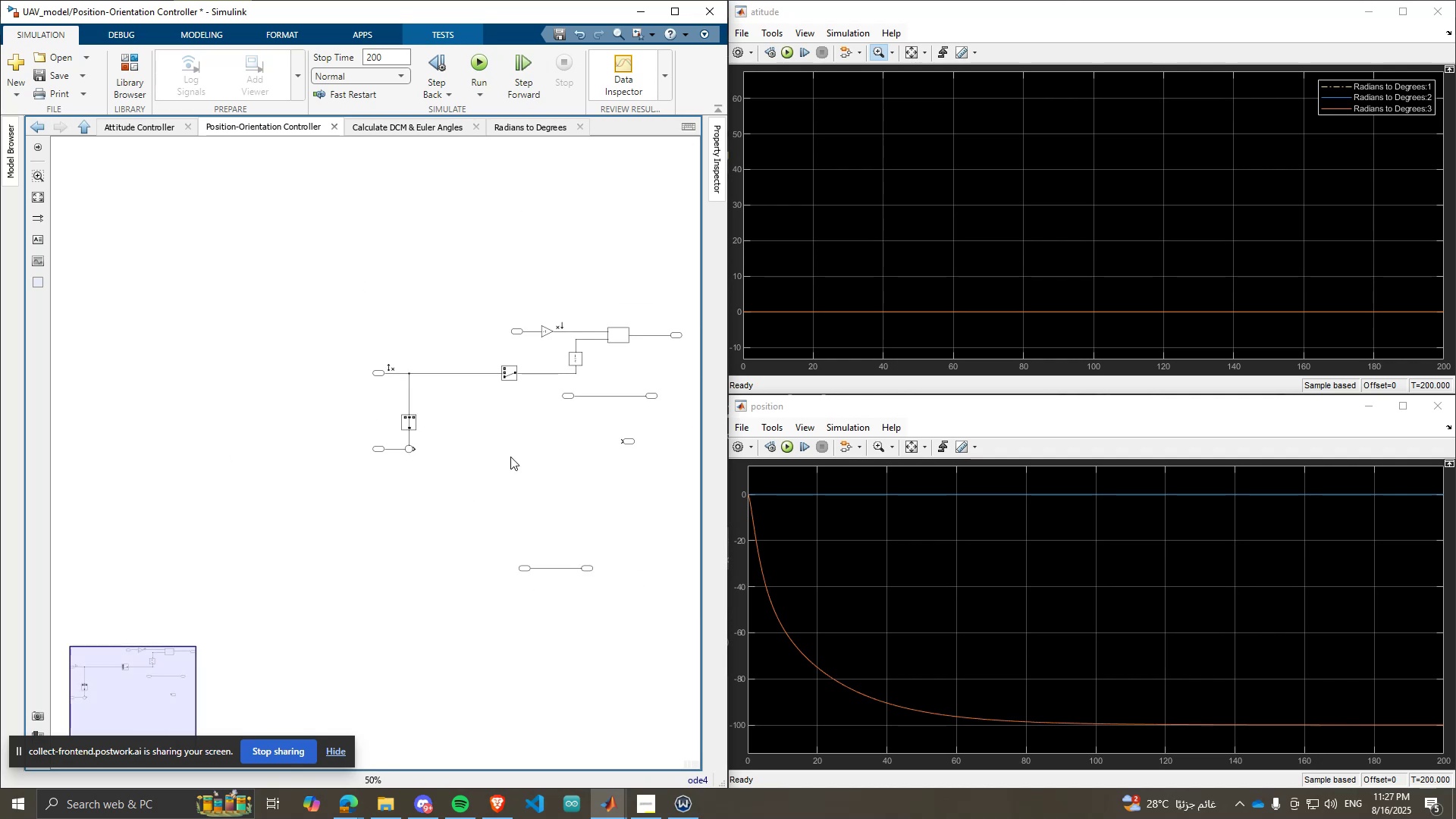 
scroll: coordinate [520, 452], scroll_direction: up, amount: 2.0
 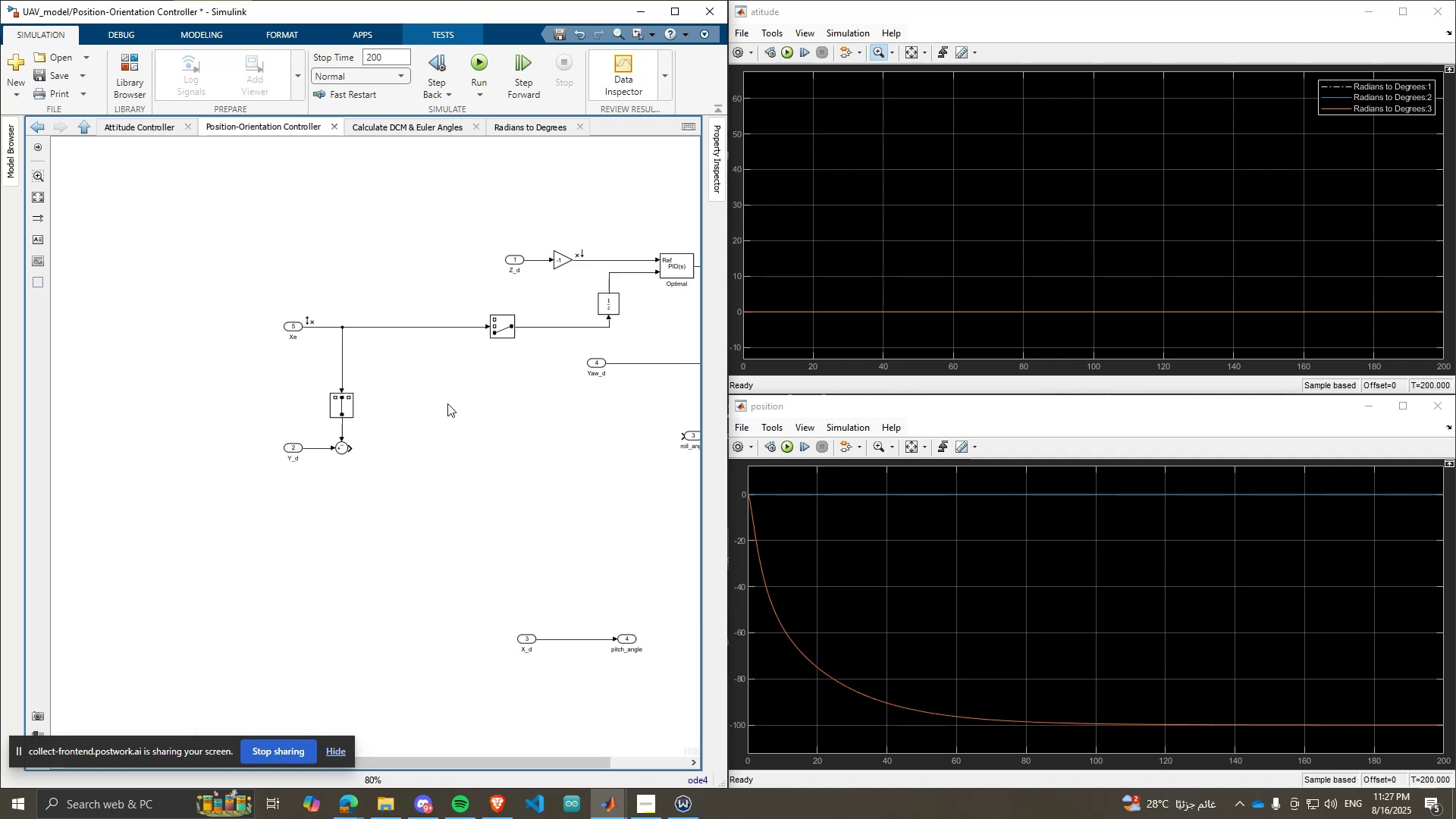 
wait(5.66)
 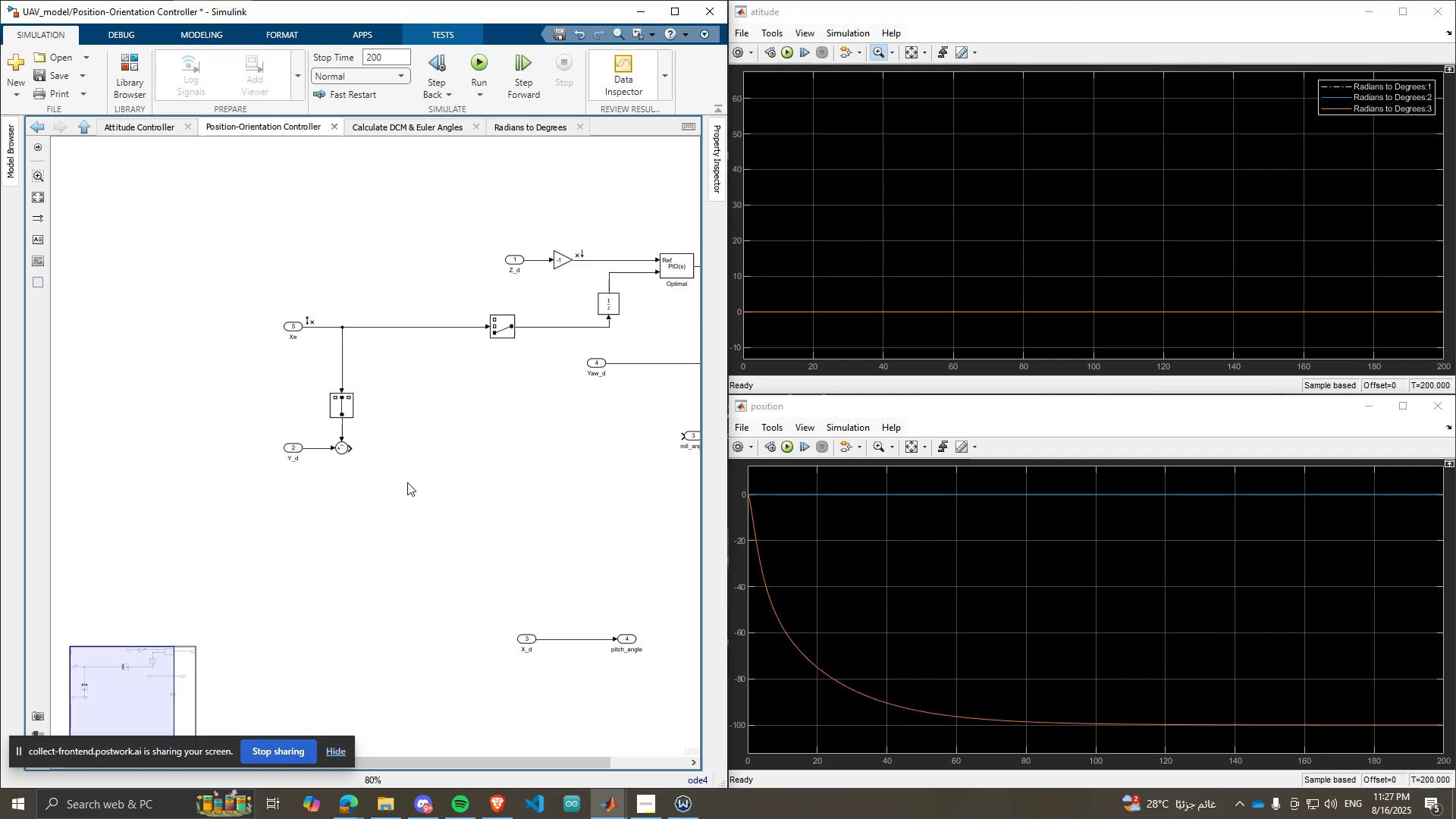 
left_click([404, 434])
 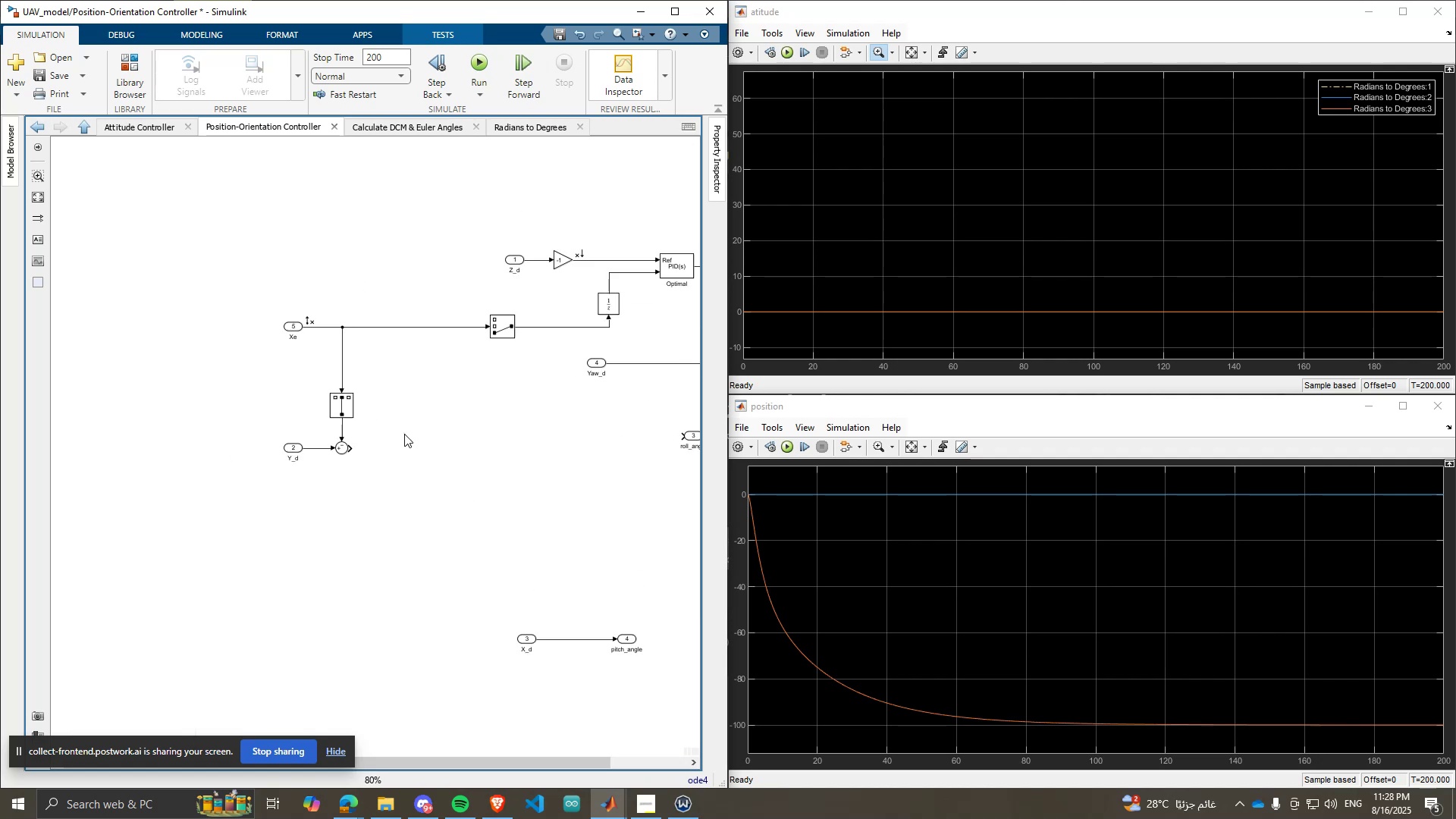 
scroll: coordinate [400, 436], scroll_direction: up, amount: 2.0
 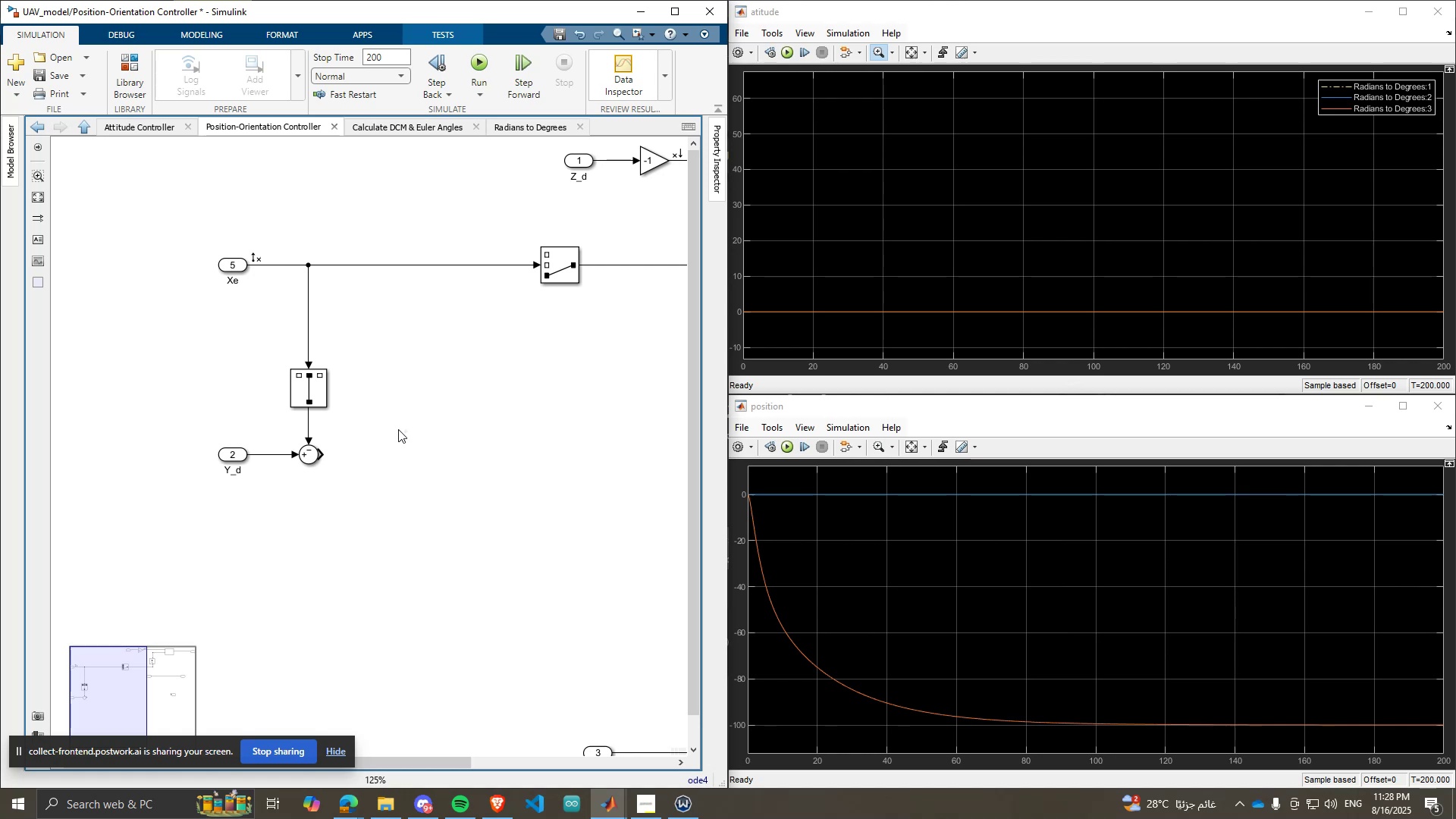 
scroll: coordinate [269, 495], scroll_direction: down, amount: 8.0
 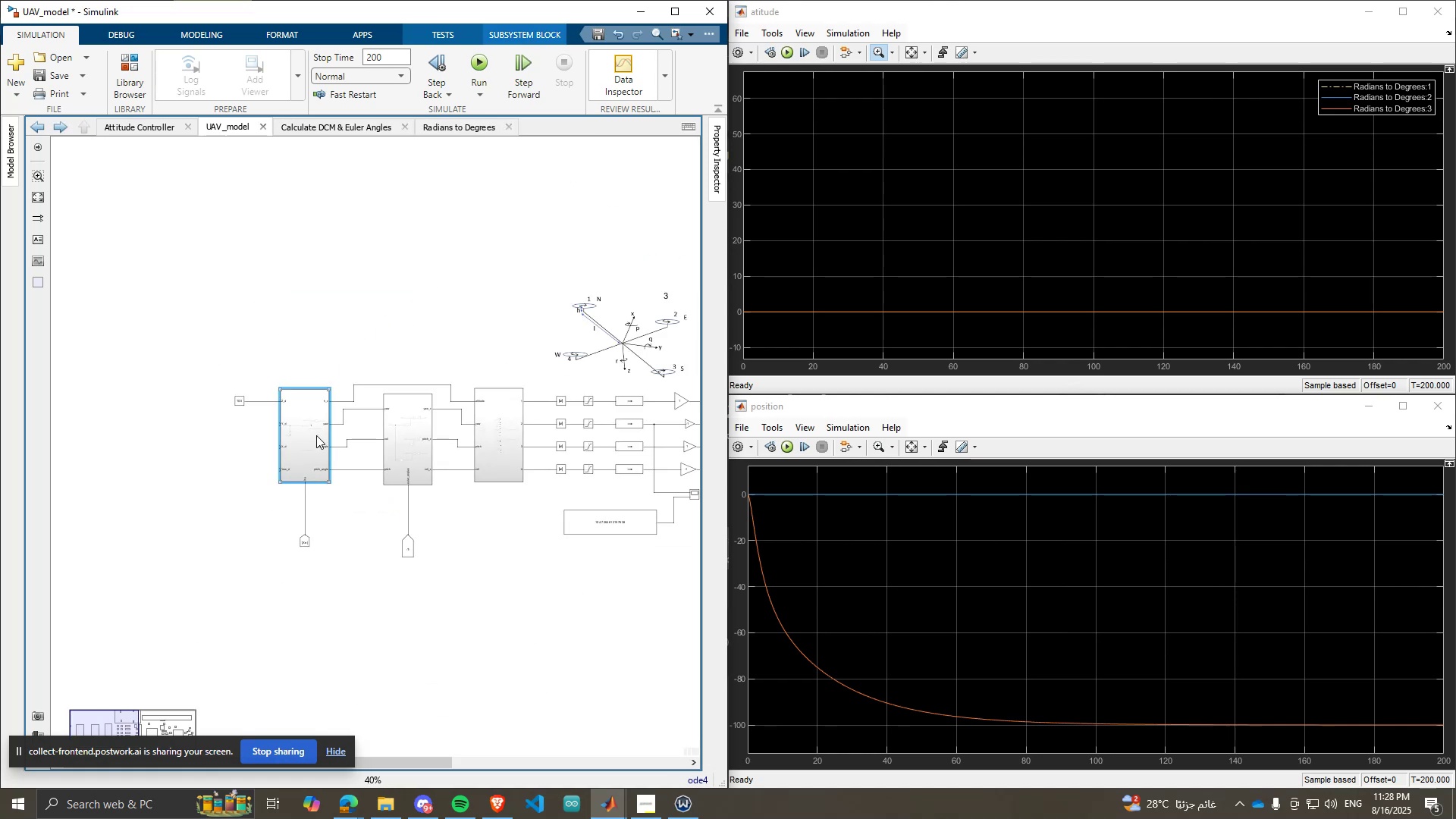 
double_click([316, 435])
 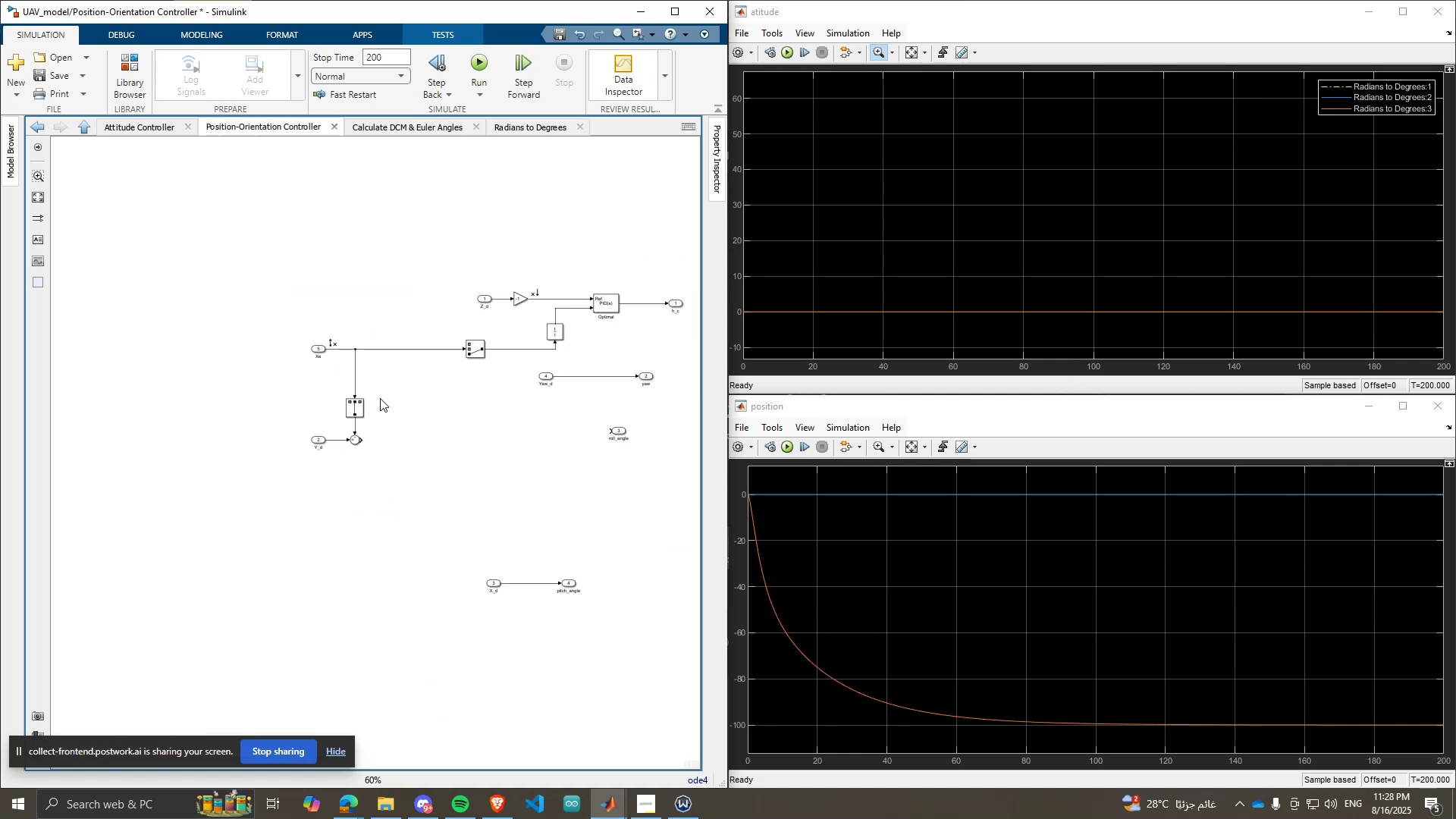 
scroll: coordinate [358, 392], scroll_direction: up, amount: 3.0
 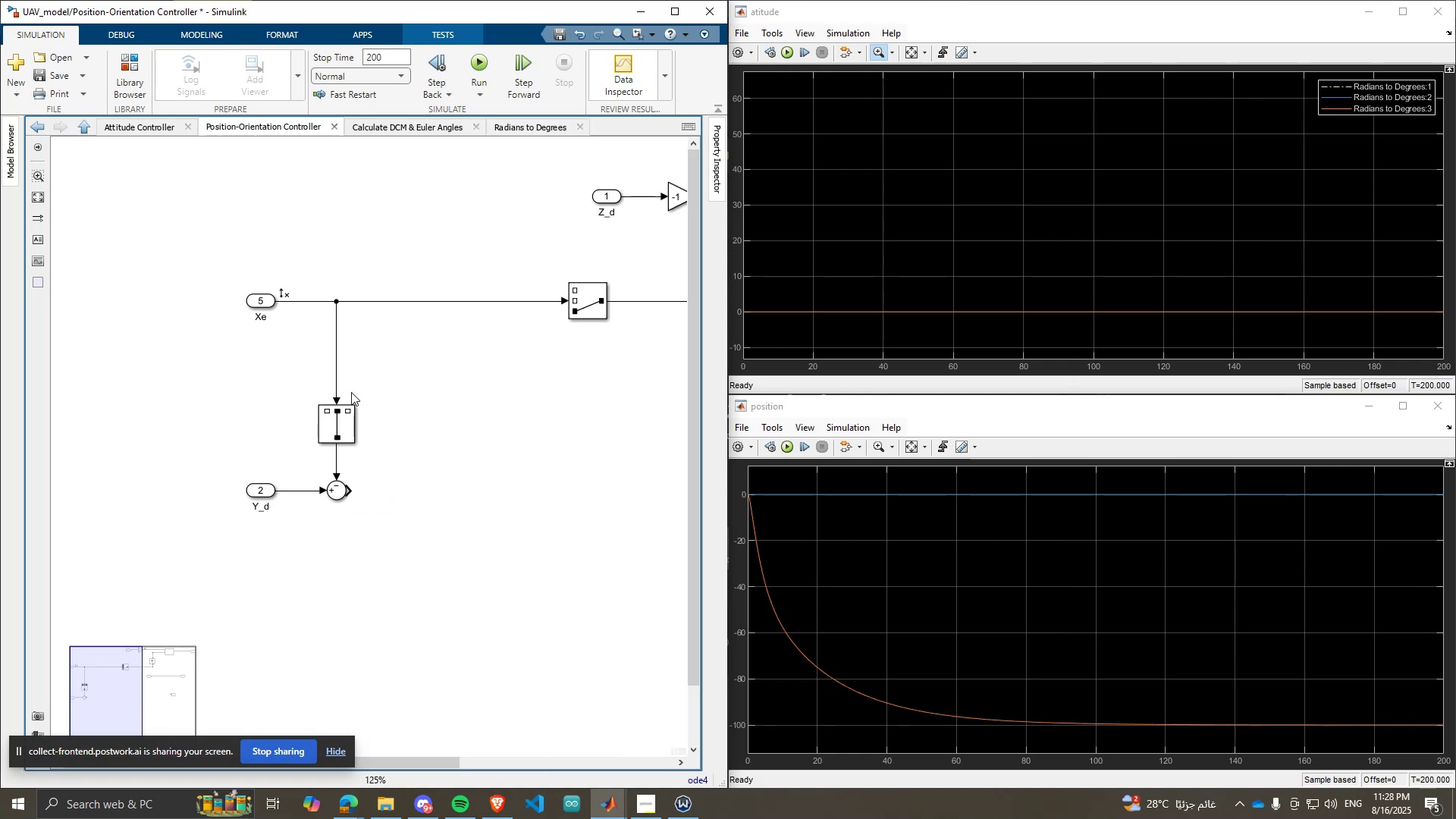 
scroll: coordinate [369, 457], scroll_direction: down, amount: 4.0
 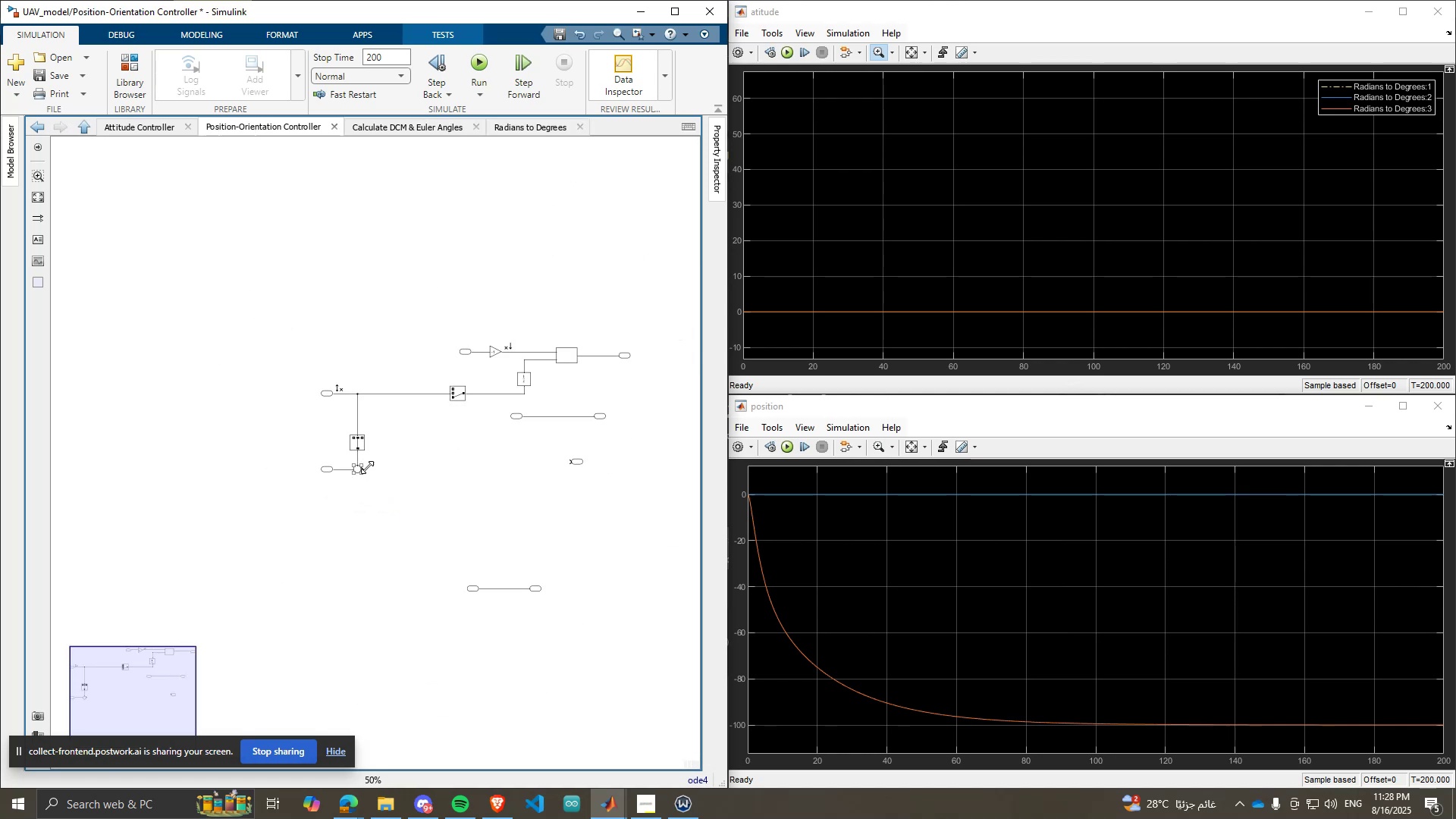 
scroll: coordinate [402, 466], scroll_direction: up, amount: 1.0
 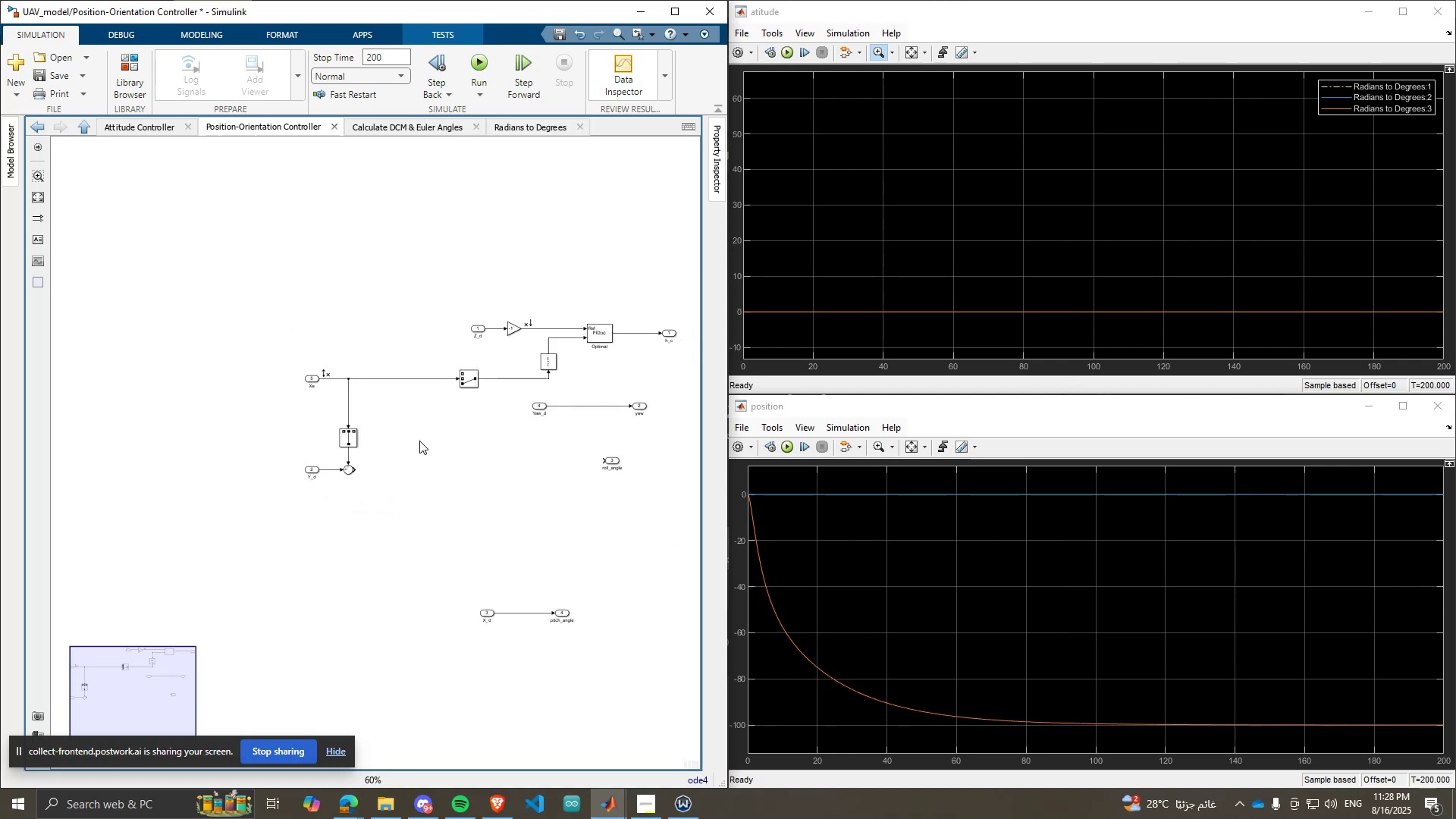 
double_click([419, 441])
 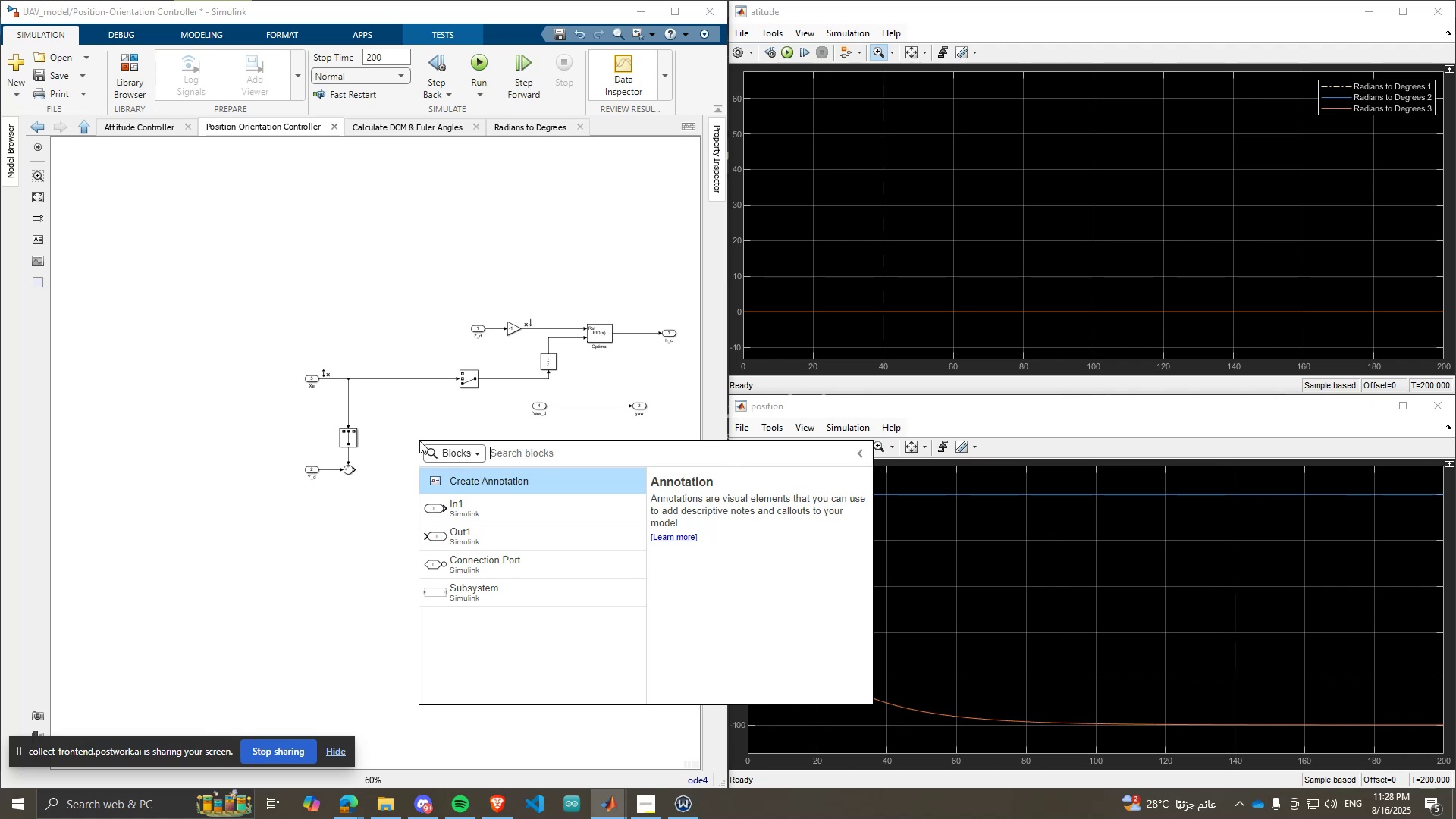 
wait(11.5)
 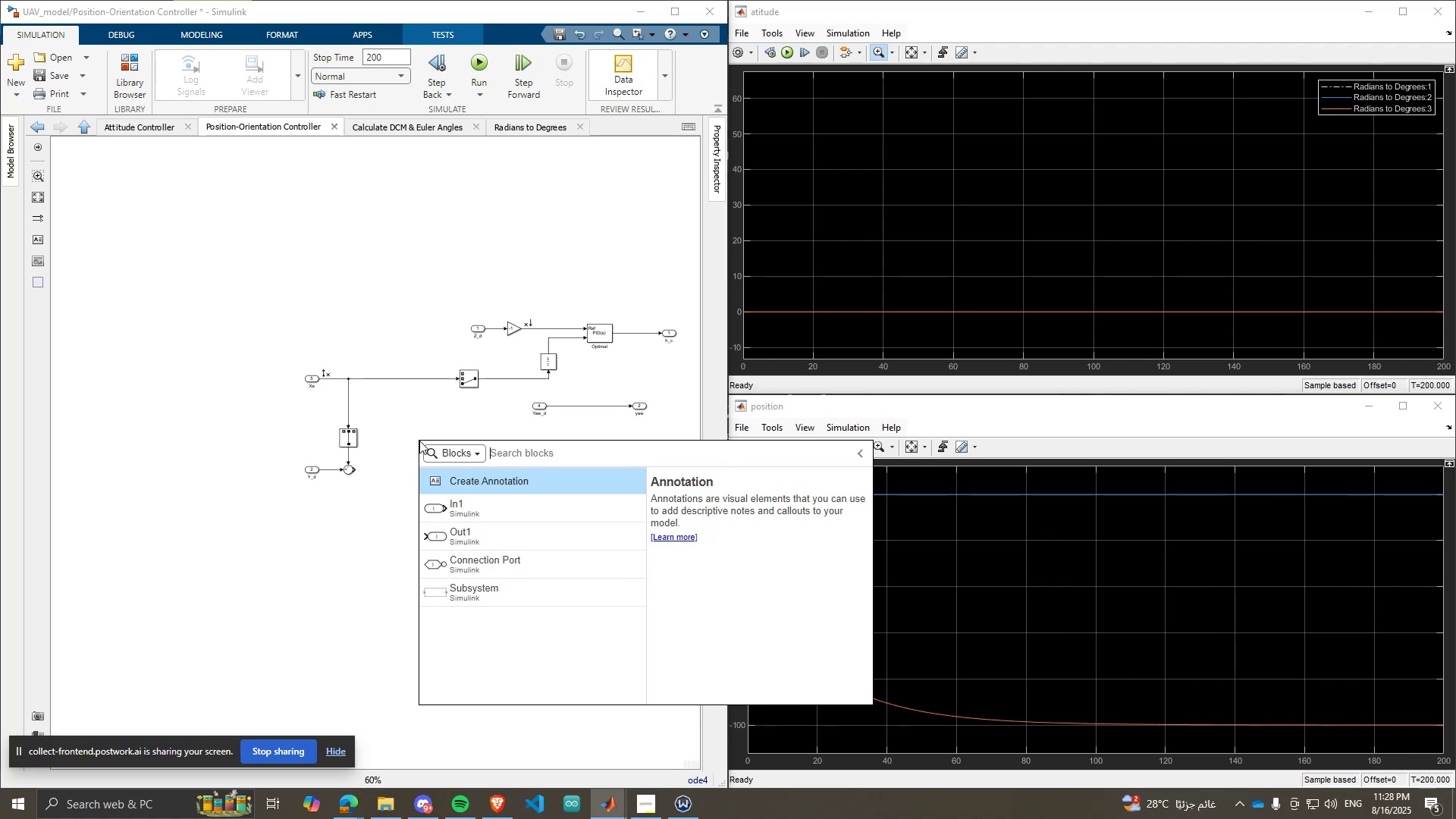 
type(pid)
 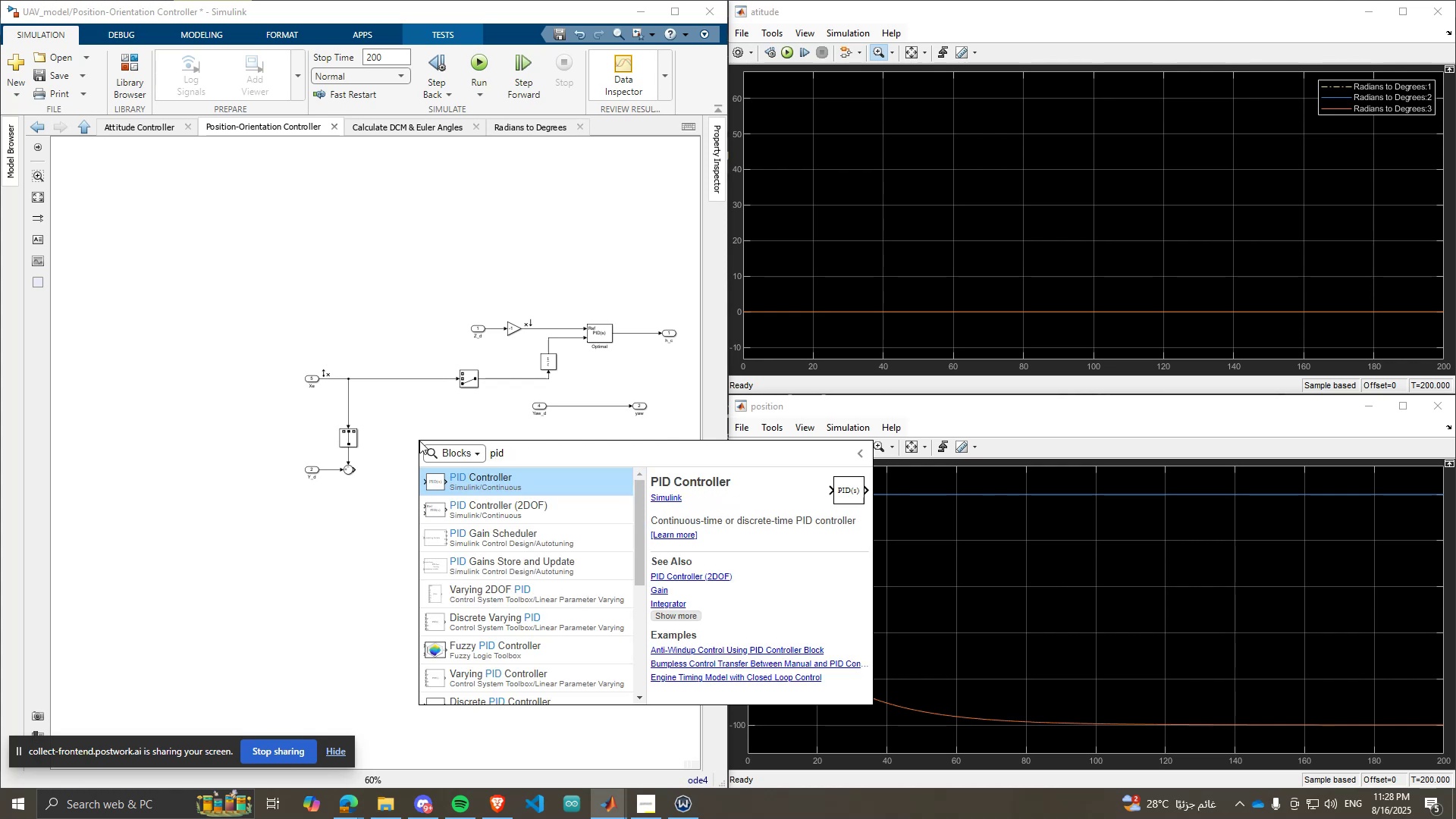 
key(Enter)
 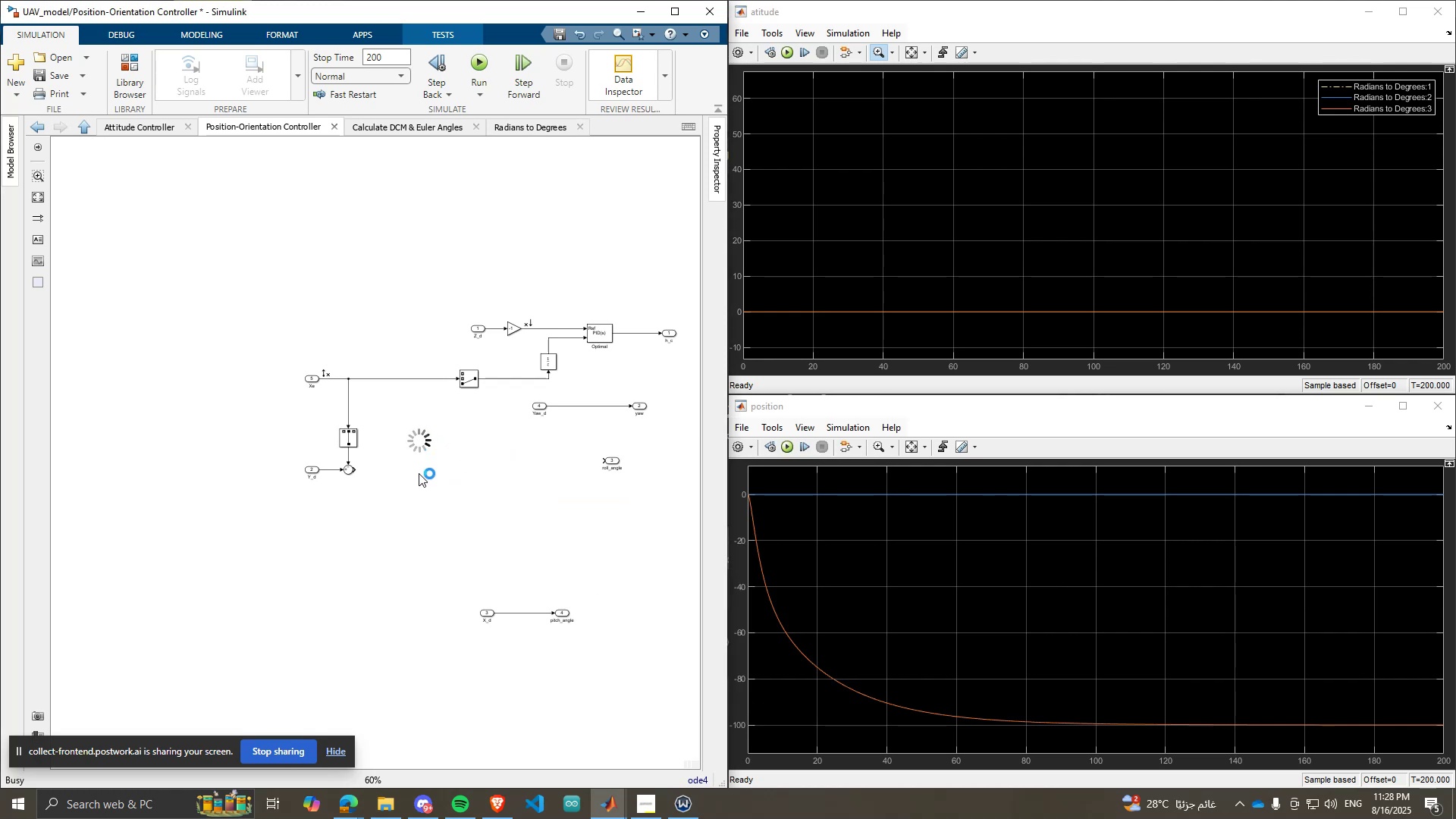 
scroll: coordinate [420, 488], scroll_direction: up, amount: 5.0
 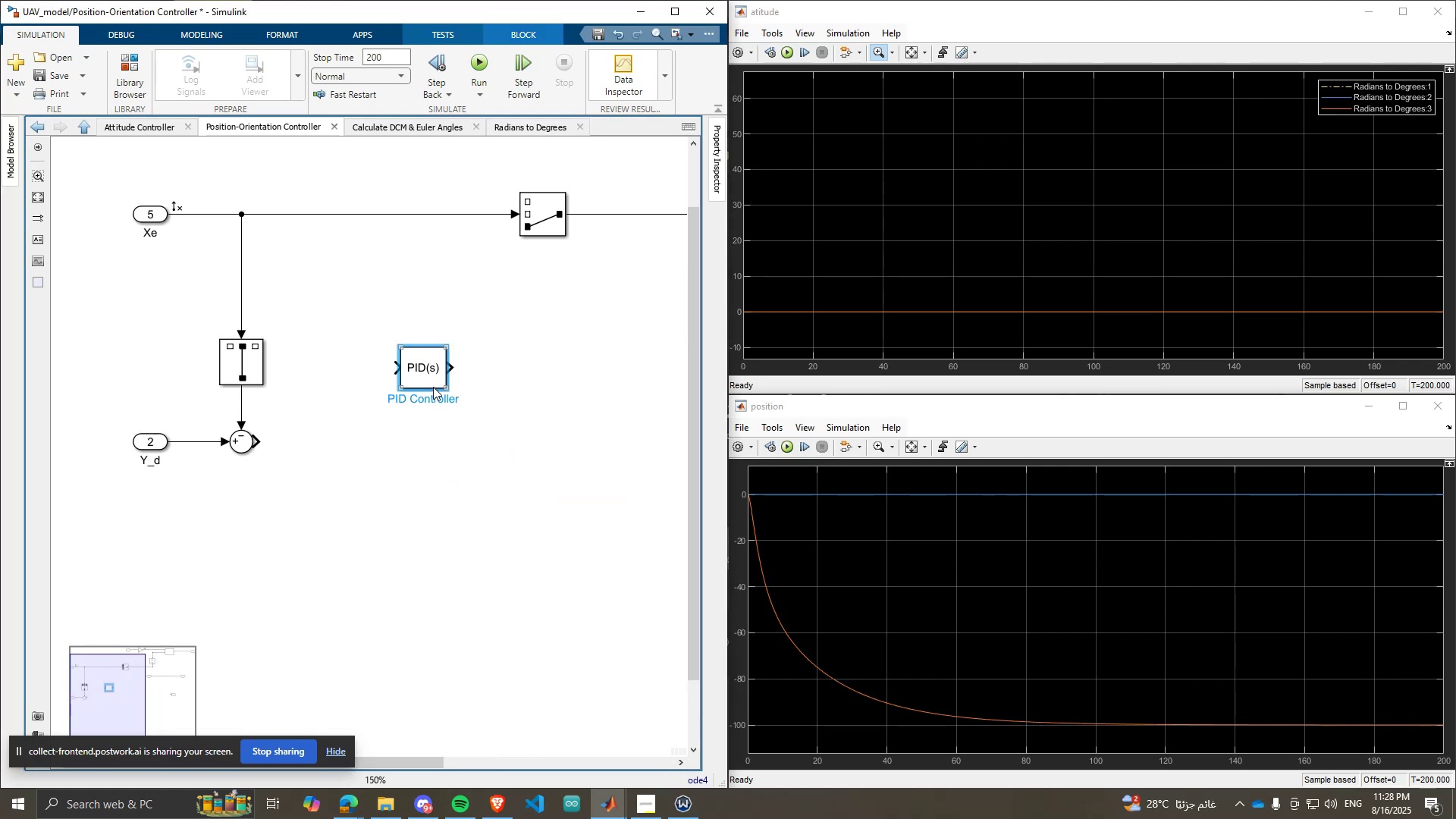 
left_click_drag(start_coordinate=[422, 368], to_coordinate=[409, 439])
 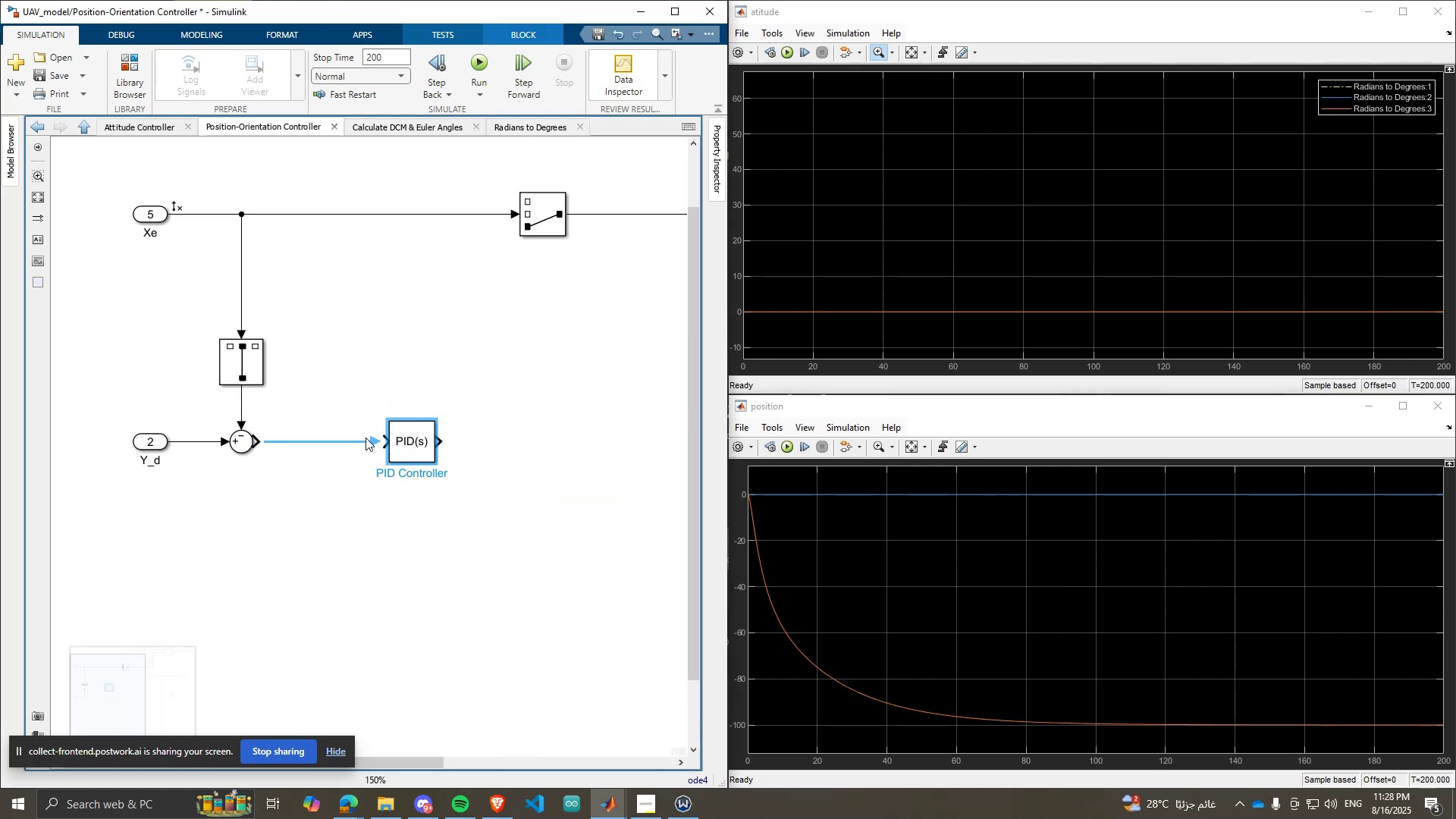 
left_click([356, 439])
 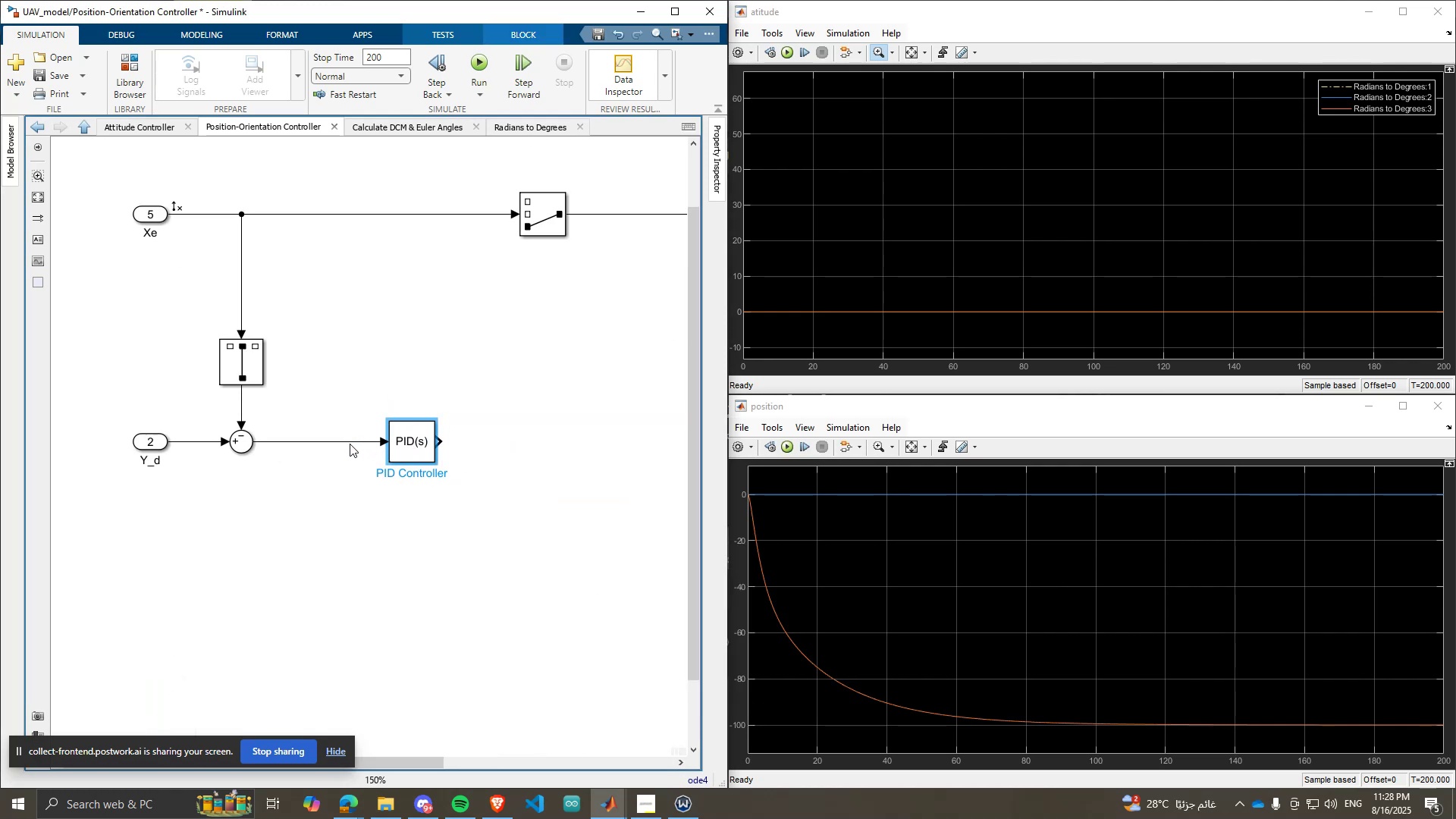 
scroll: coordinate [340, 462], scroll_direction: down, amount: 4.0
 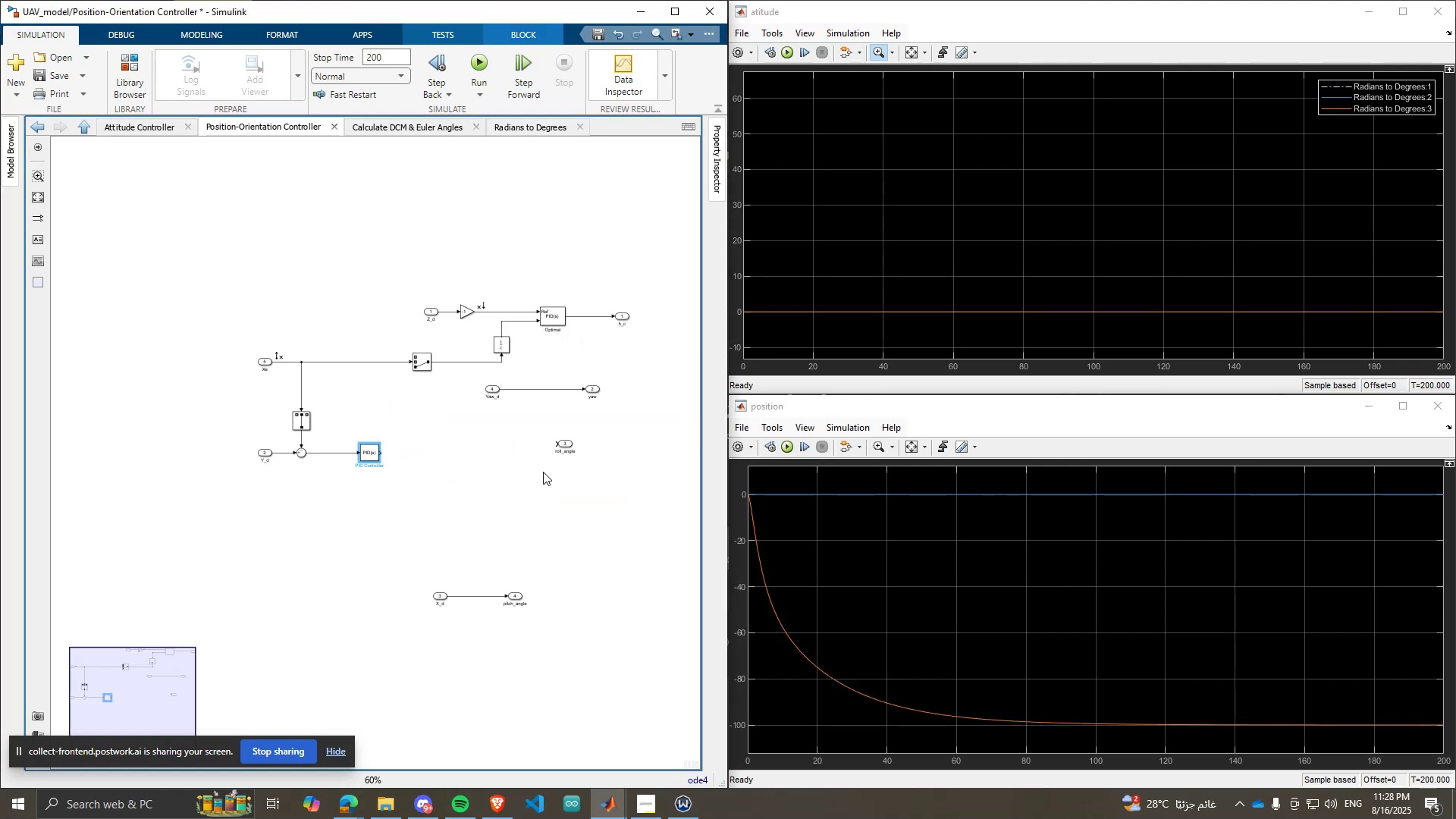 
scroll: coordinate [546, 470], scroll_direction: up, amount: 3.0
 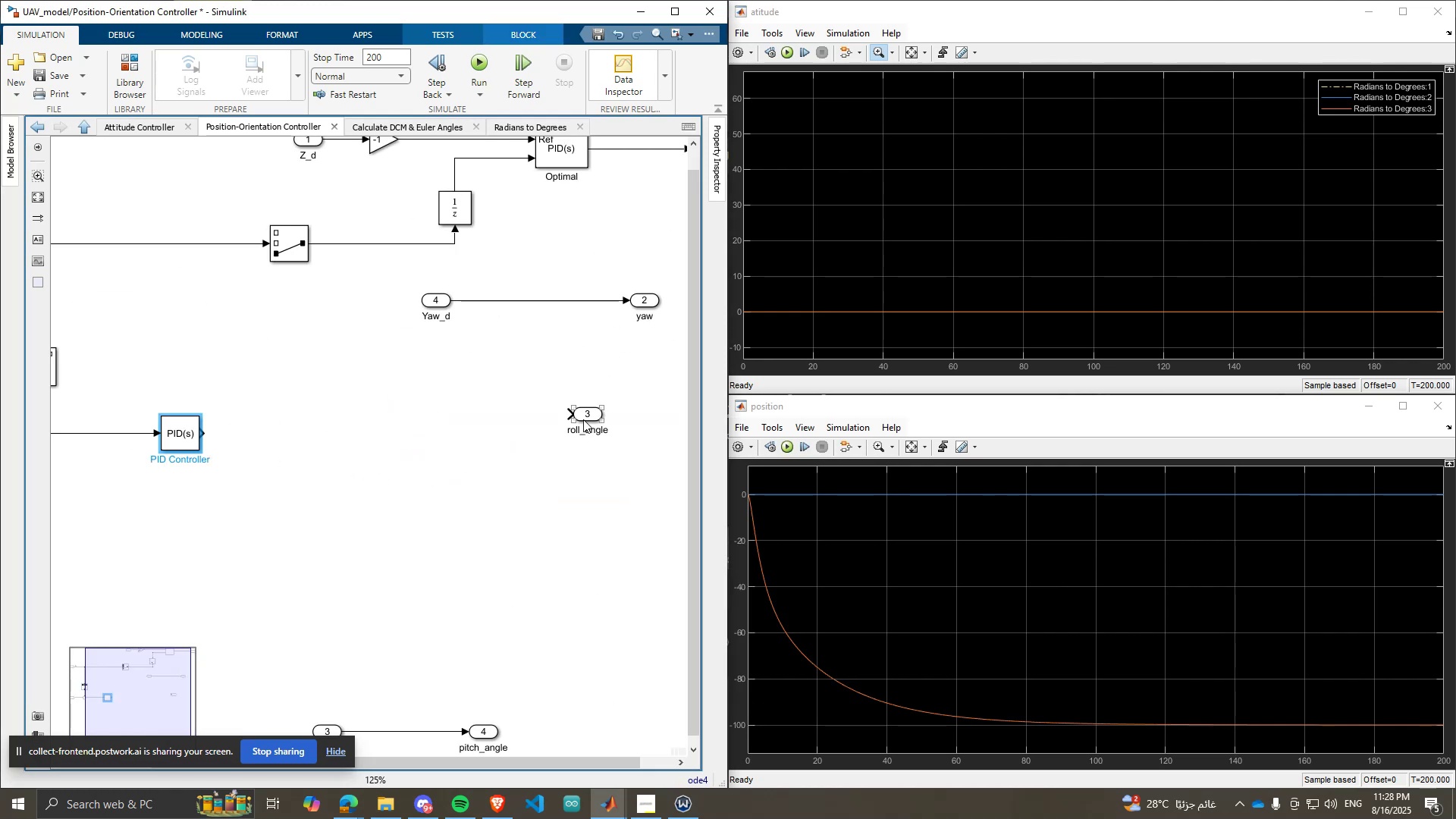 
left_click_drag(start_coordinate=[586, 418], to_coordinate=[505, 444])
 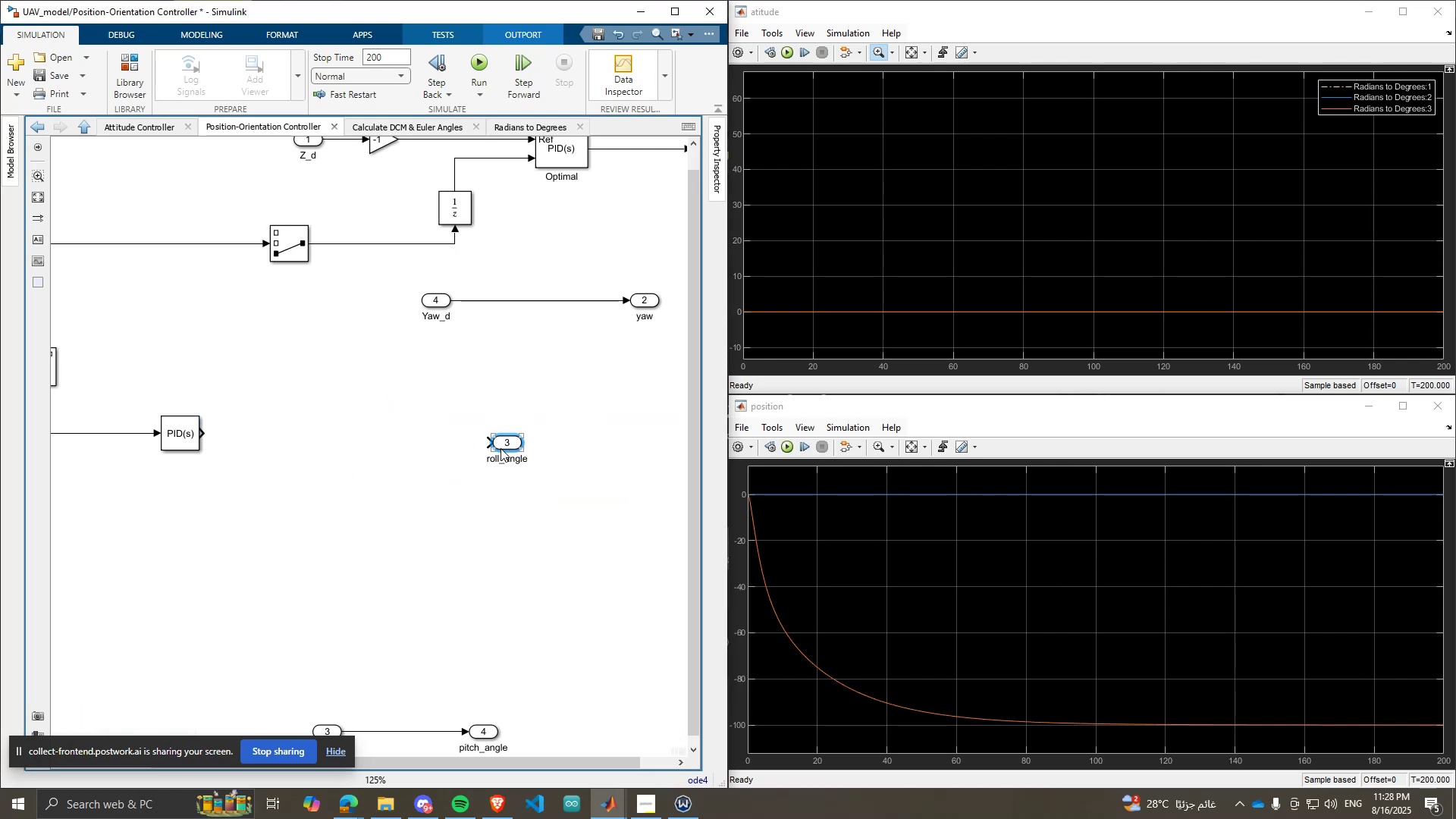 
left_click_drag(start_coordinate=[504, 446], to_coordinate=[488, 434])
 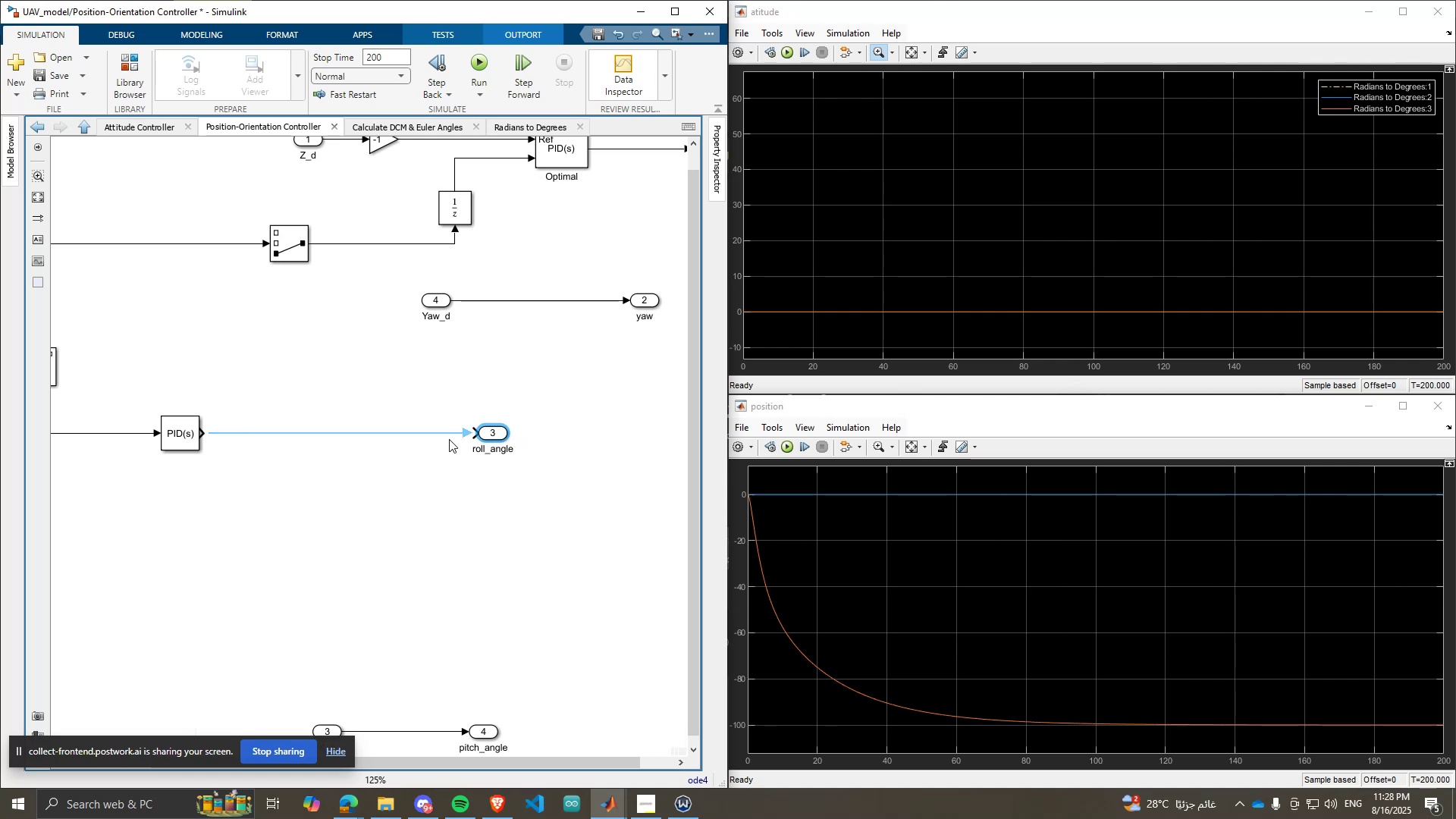 
left_click([449, 439])
 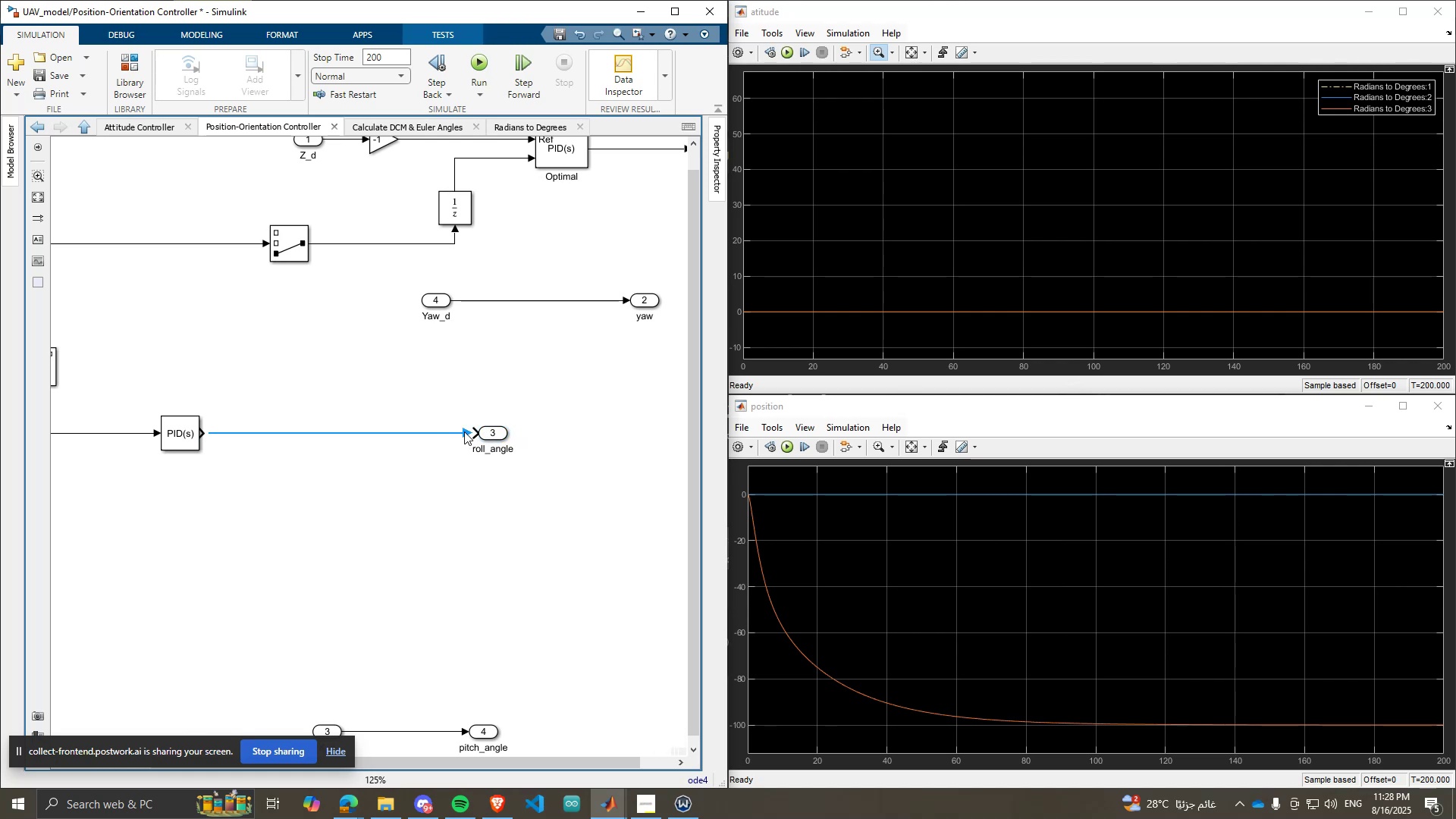 
scroll: coordinate [413, 463], scroll_direction: down, amount: 1.0
 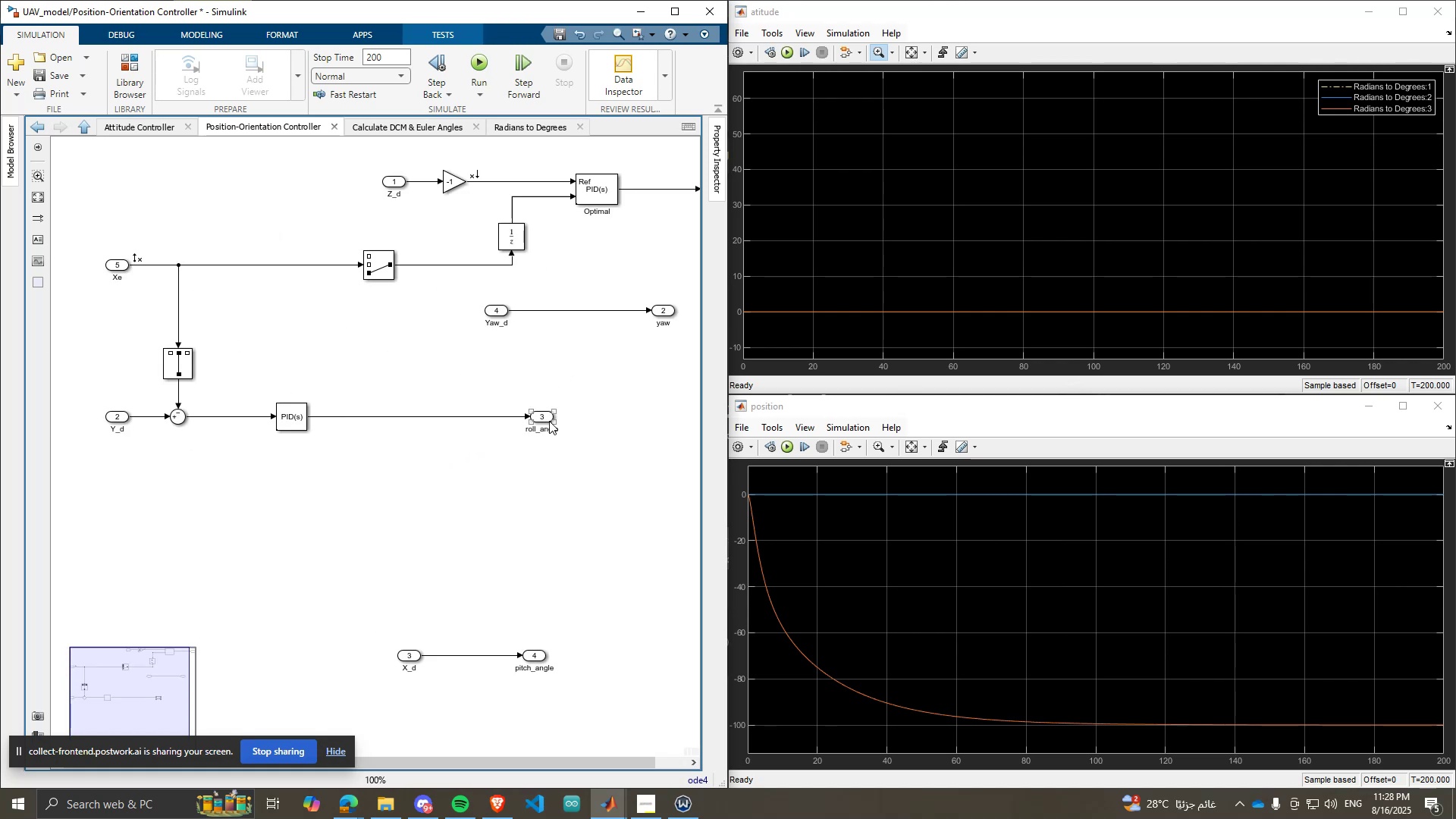 
left_click_drag(start_coordinate=[548, 418], to_coordinate=[410, 420])
 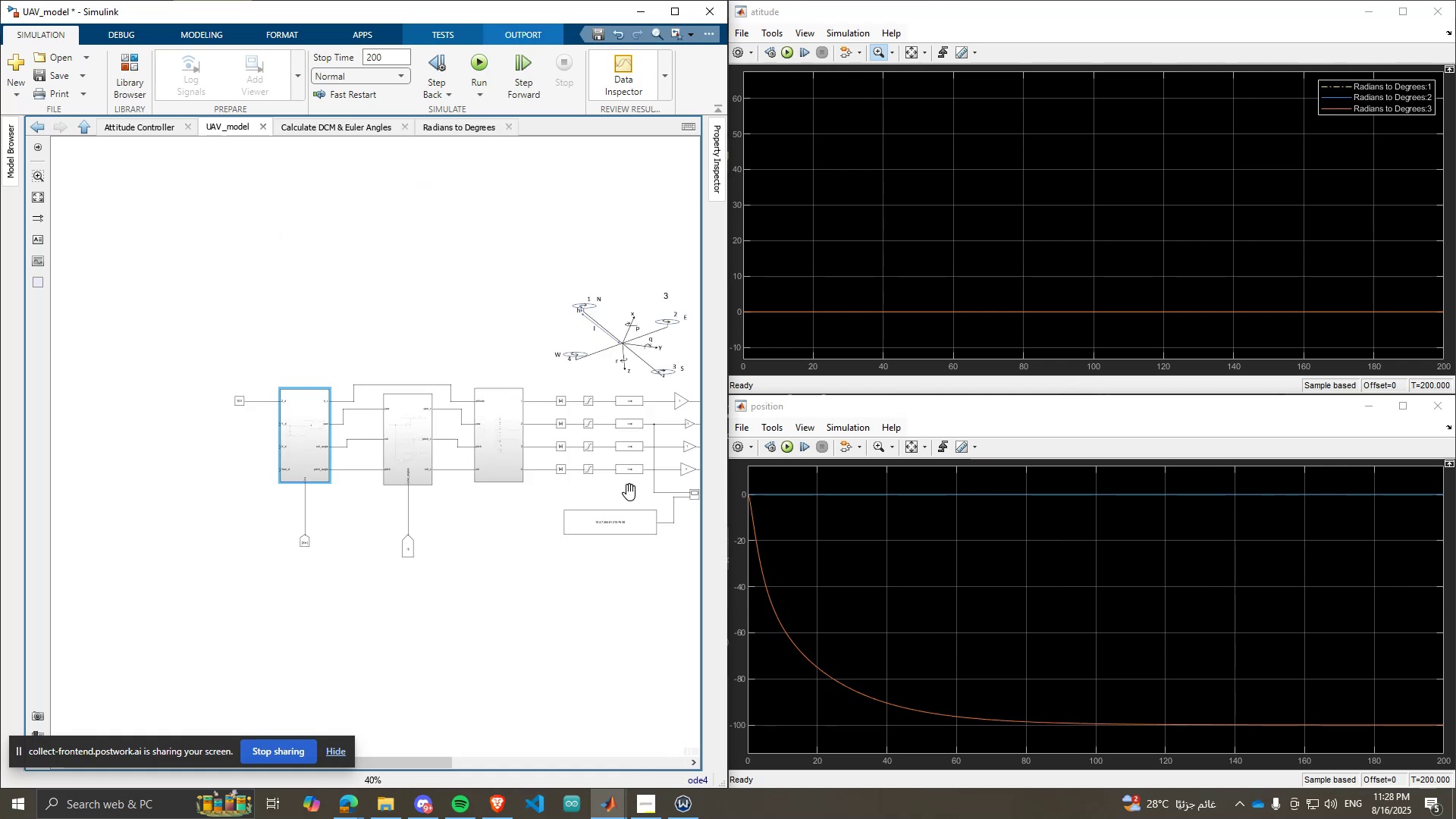 
scroll: coordinate [280, 430], scroll_direction: up, amount: 3.0
 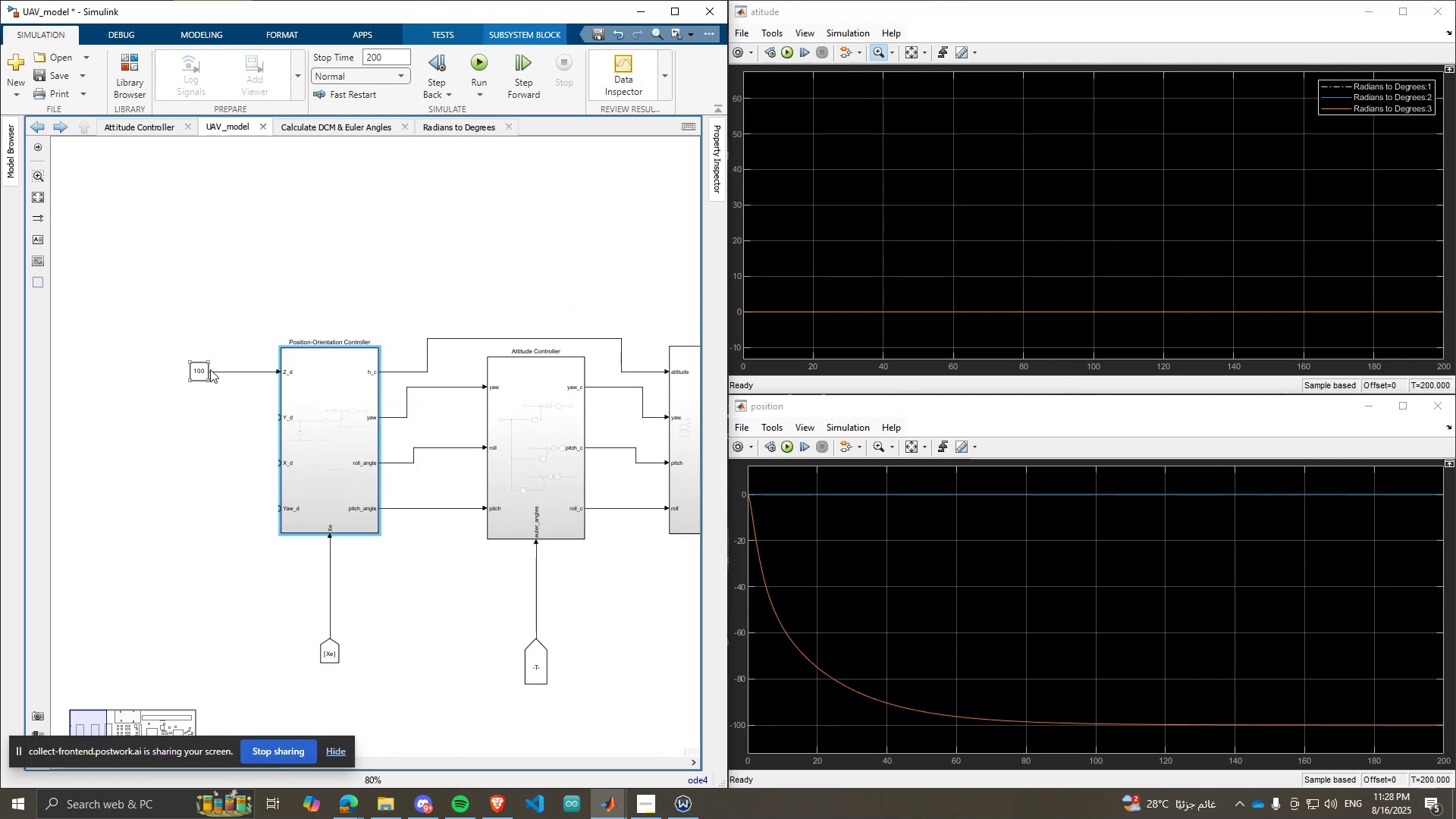 
double_click([204, 372])
 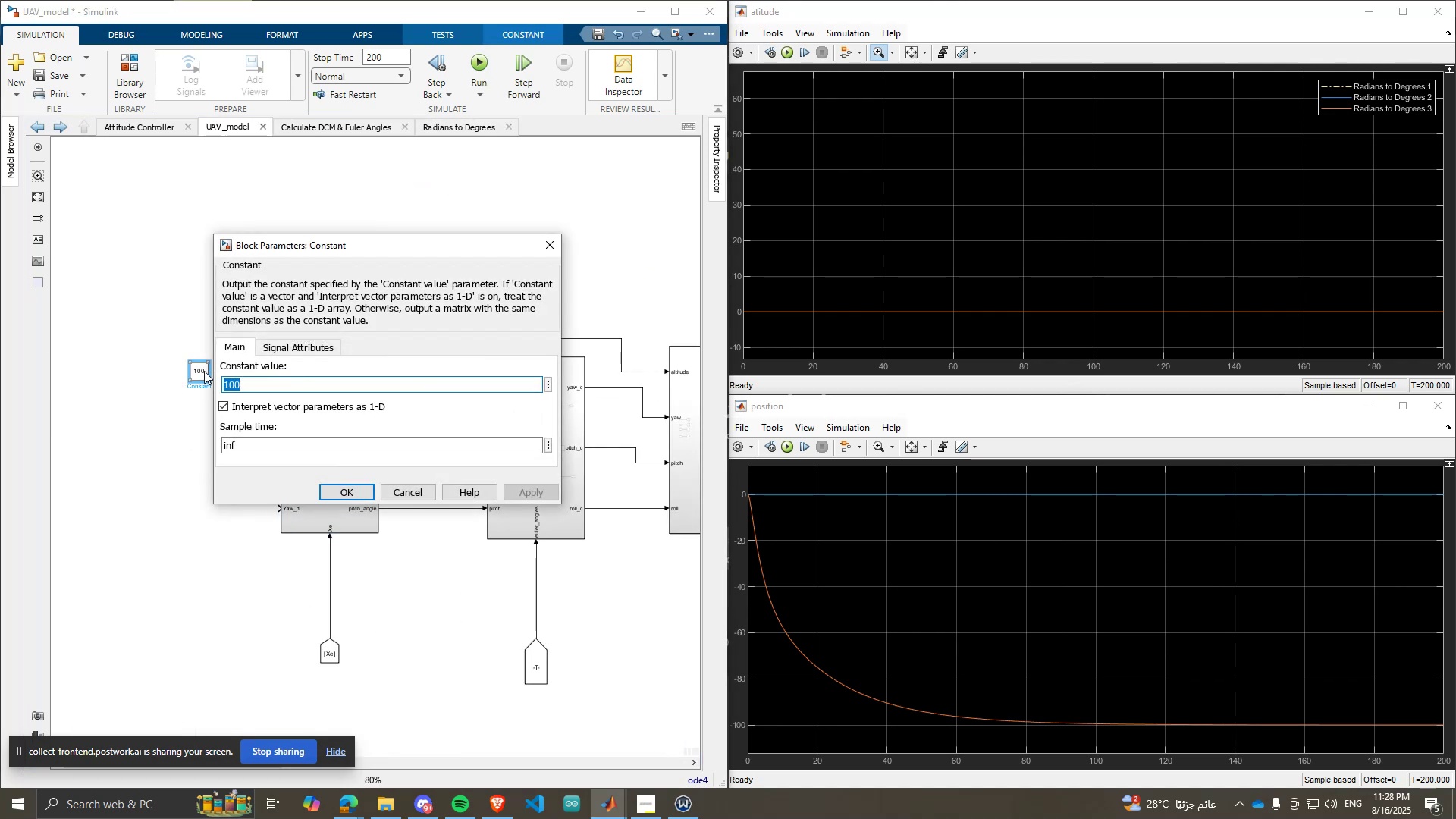 
key(0)
 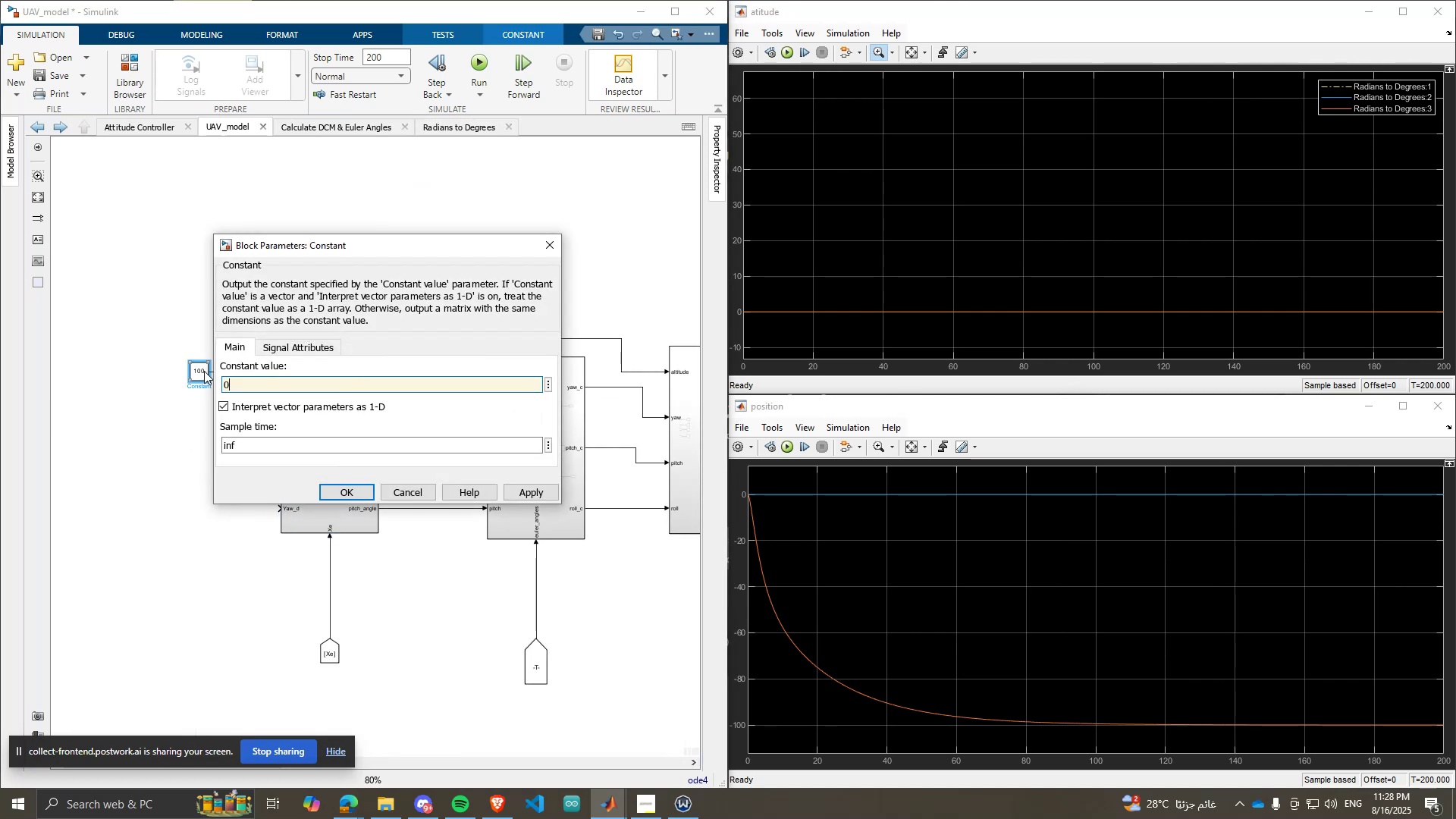 
key(Enter)
 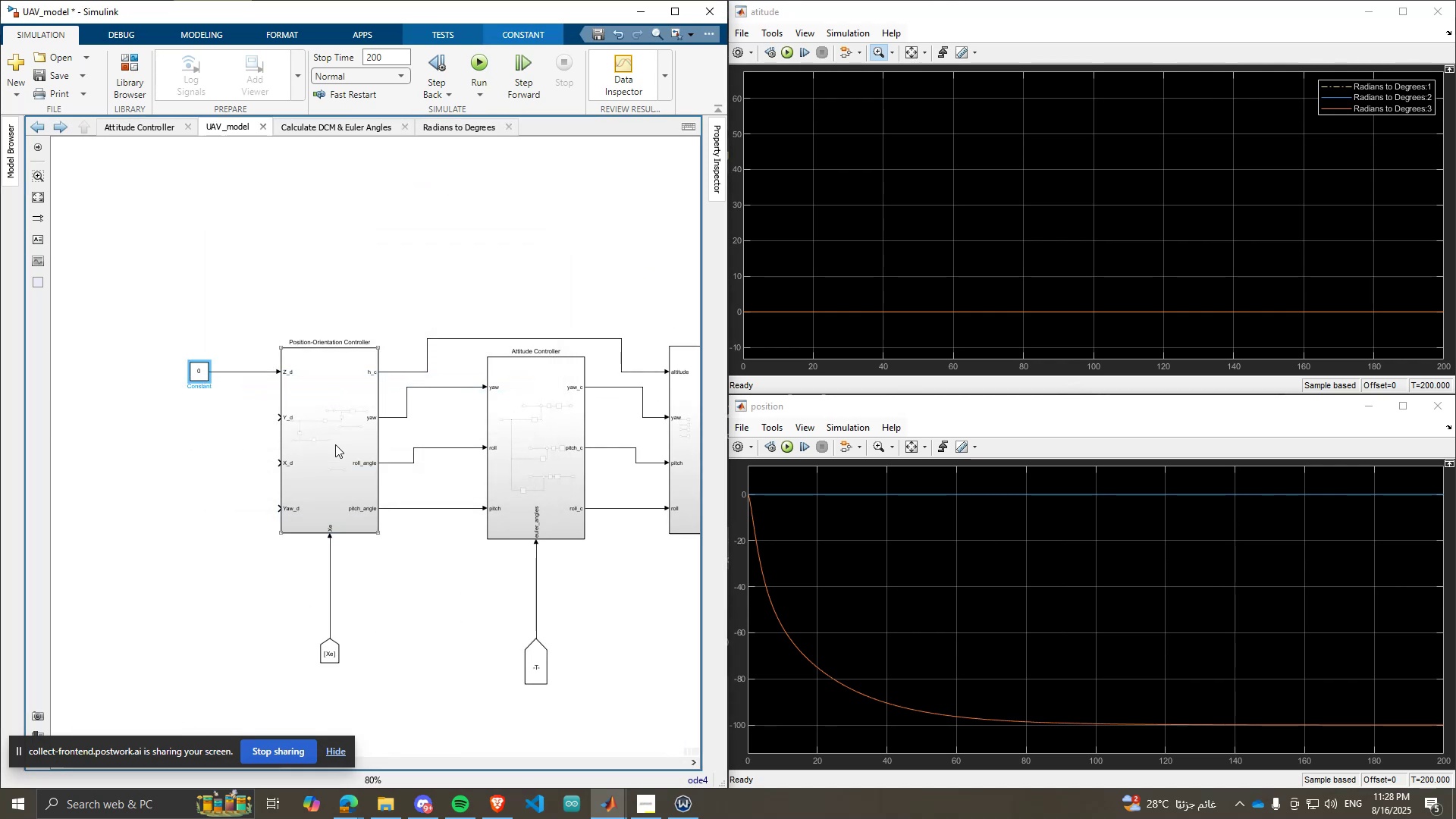 
double_click([336, 444])
 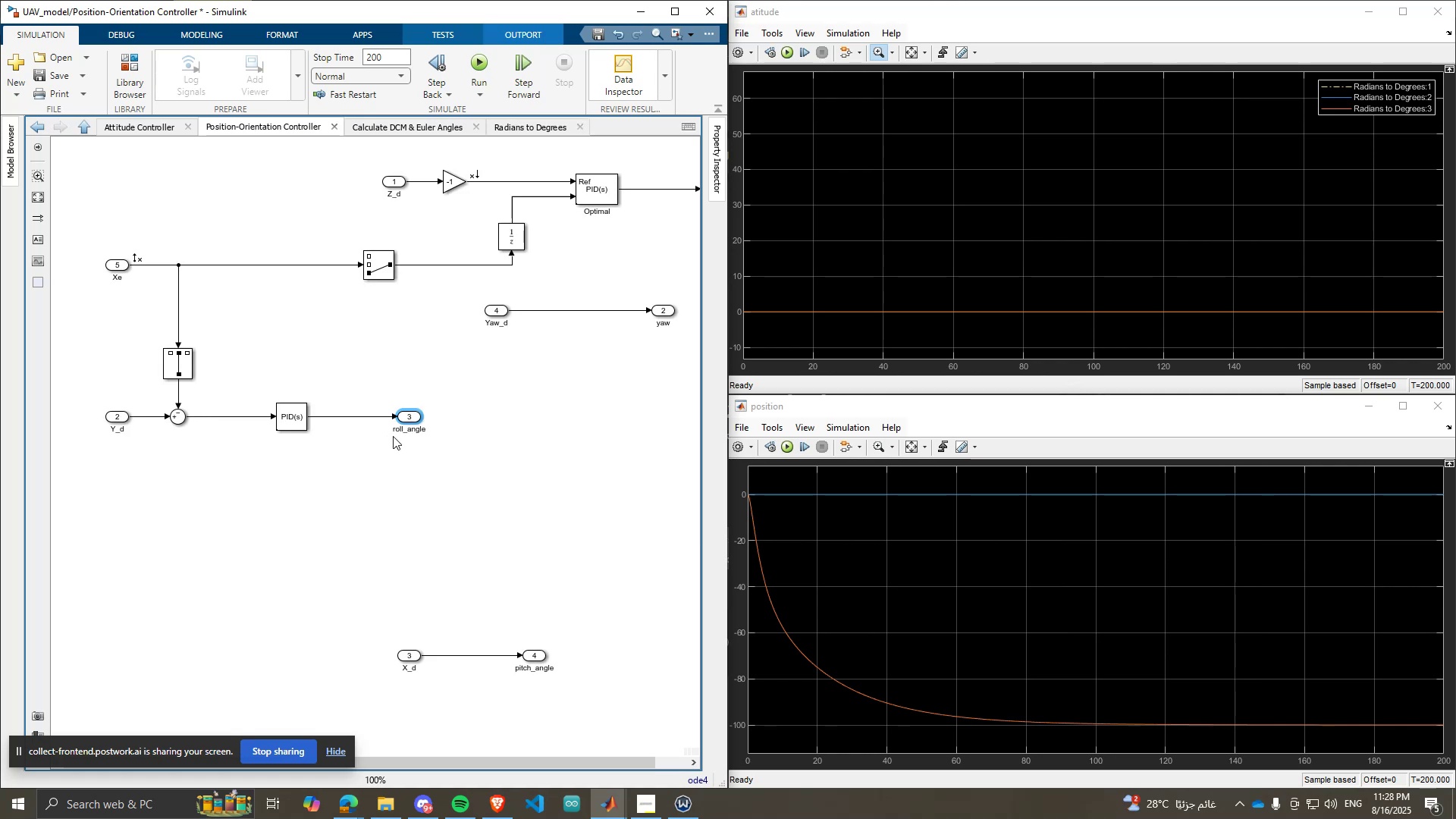 
scroll: coordinate [479, 463], scroll_direction: down, amount: 3.0
 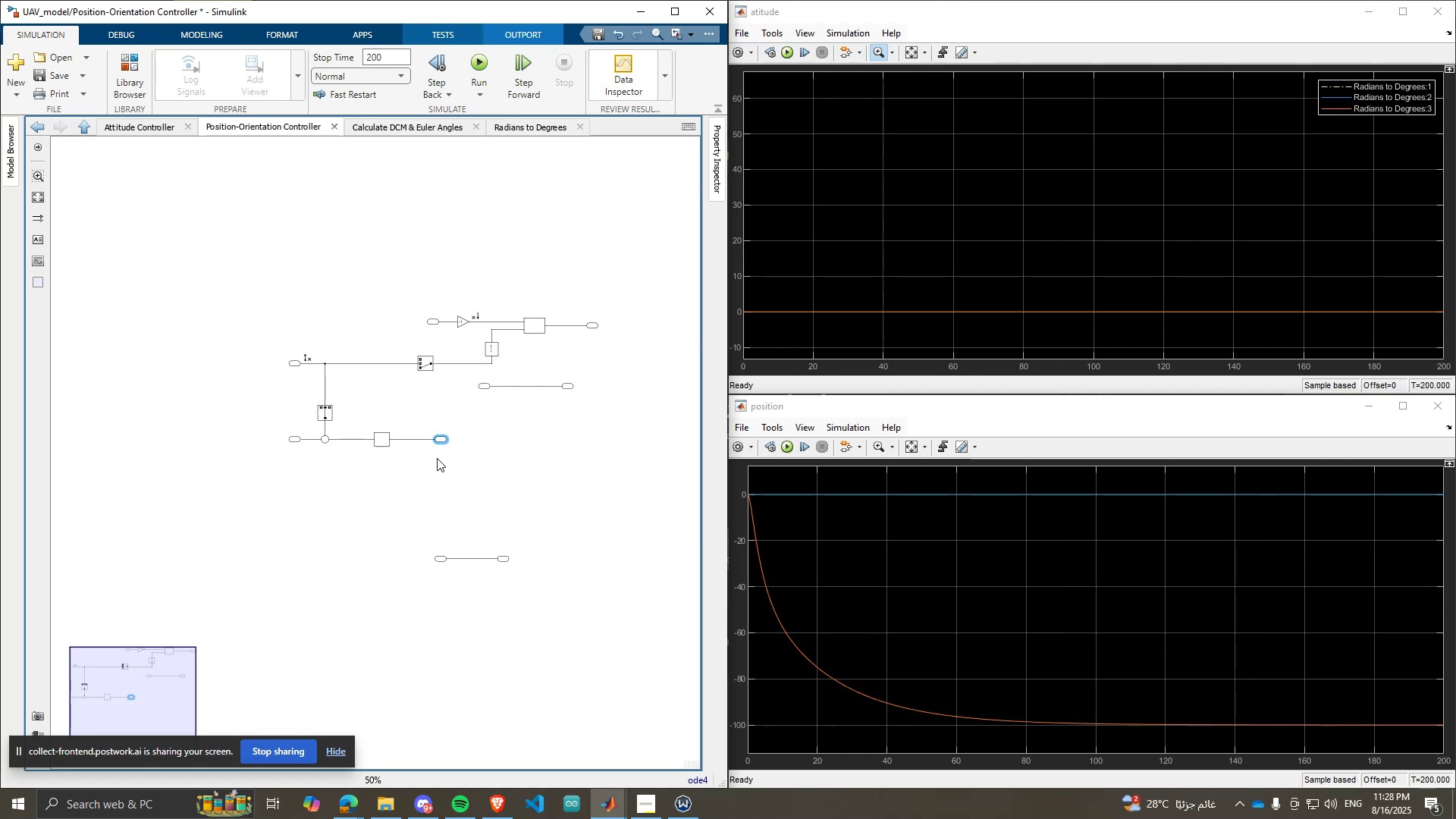 
scroll: coordinate [547, 309], scroll_direction: up, amount: 2.0
 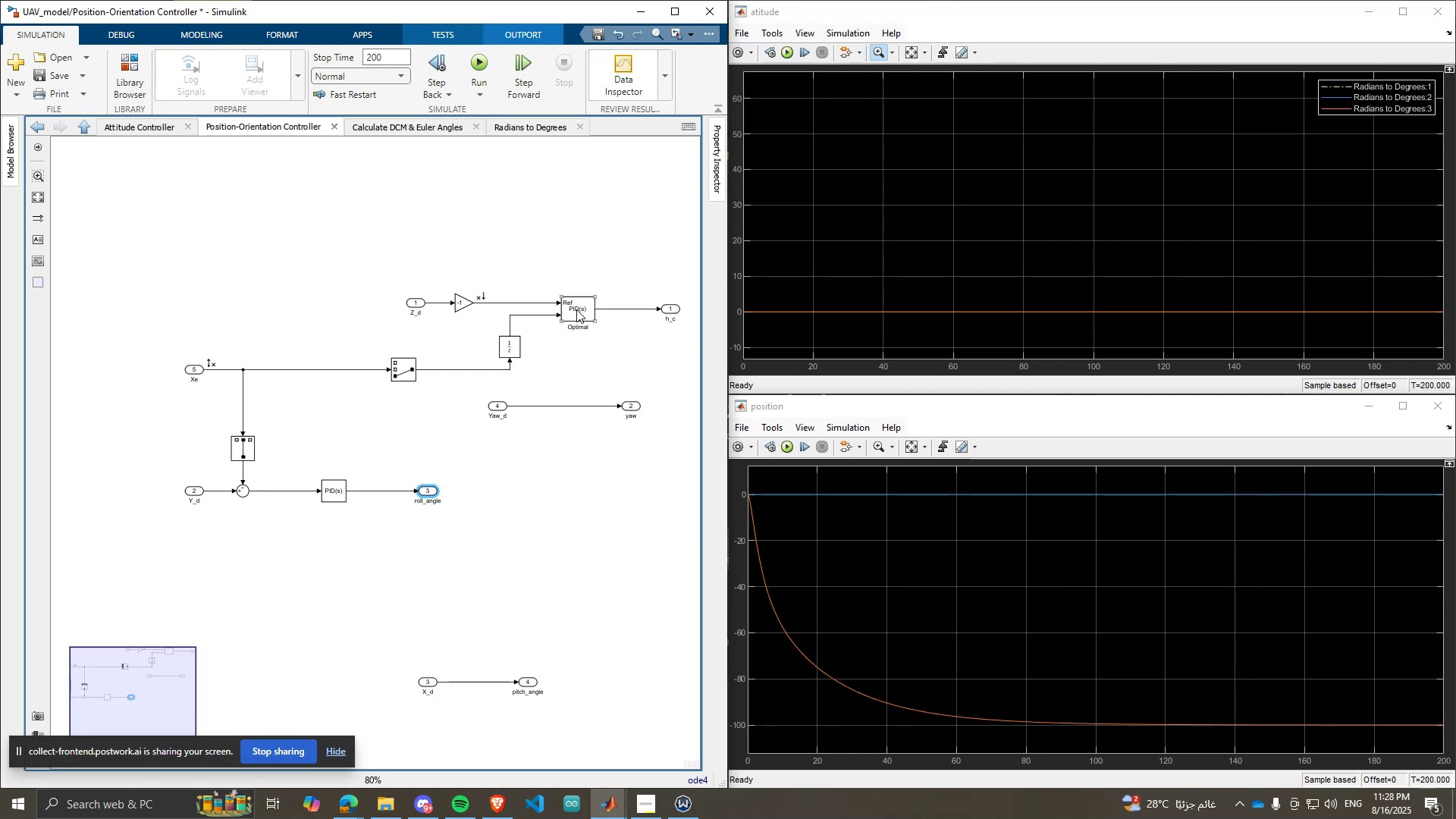 
left_click_drag(start_coordinate=[576, 309], to_coordinate=[464, 307])
 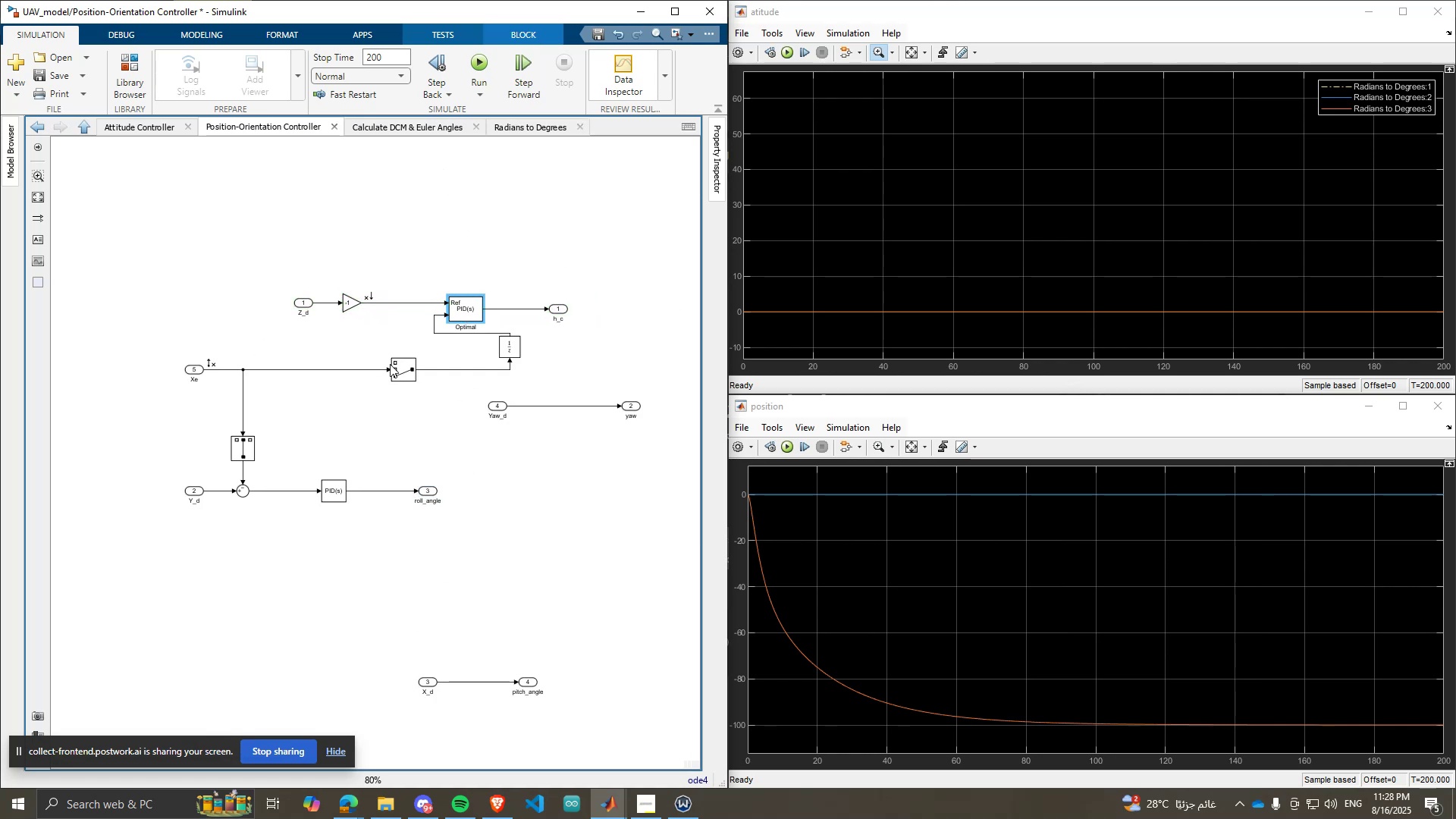 
left_click_drag(start_coordinate=[397, 366], to_coordinate=[303, 367])
 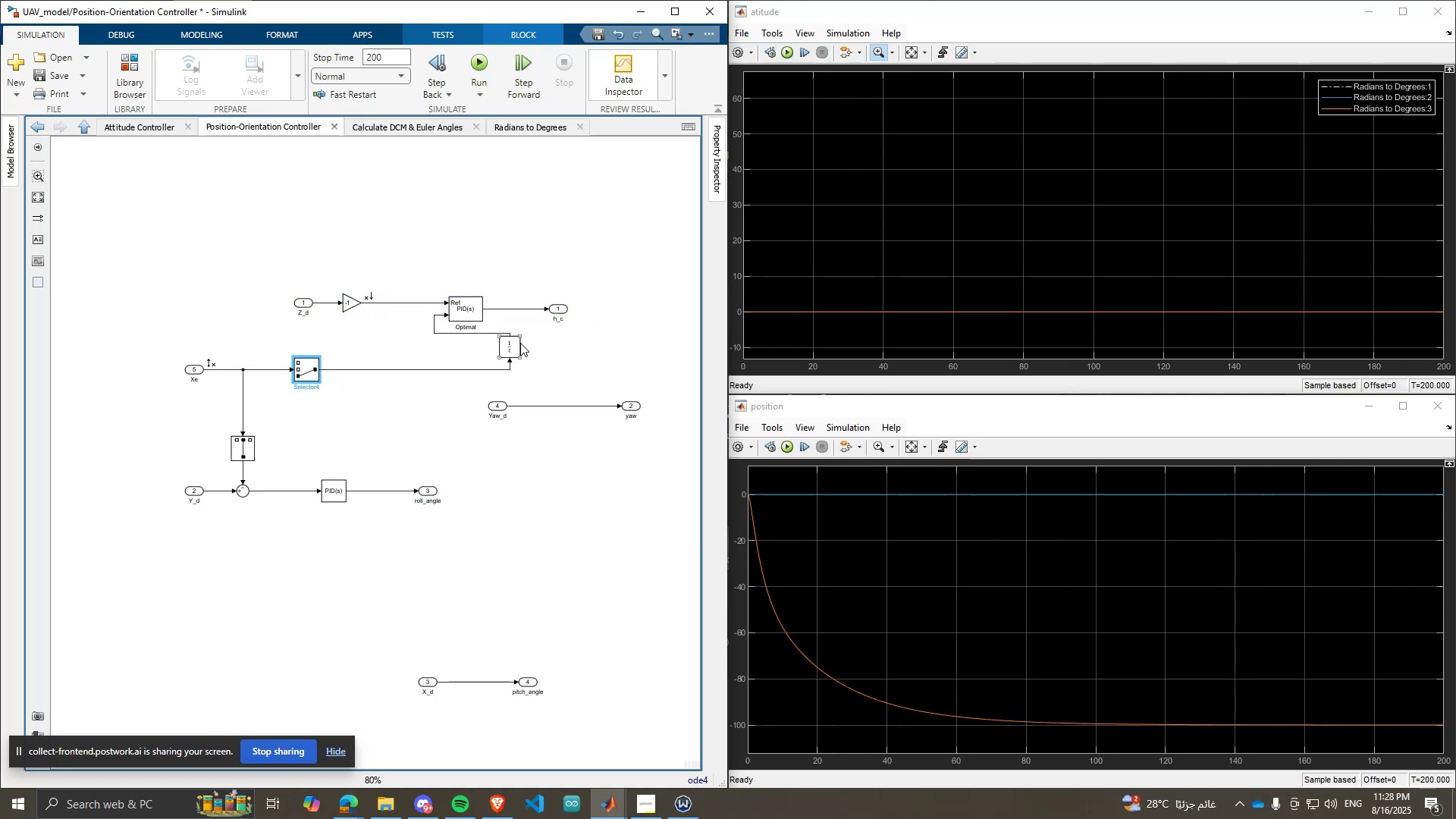 
left_click_drag(start_coordinate=[505, 347], to_coordinate=[344, 347])
 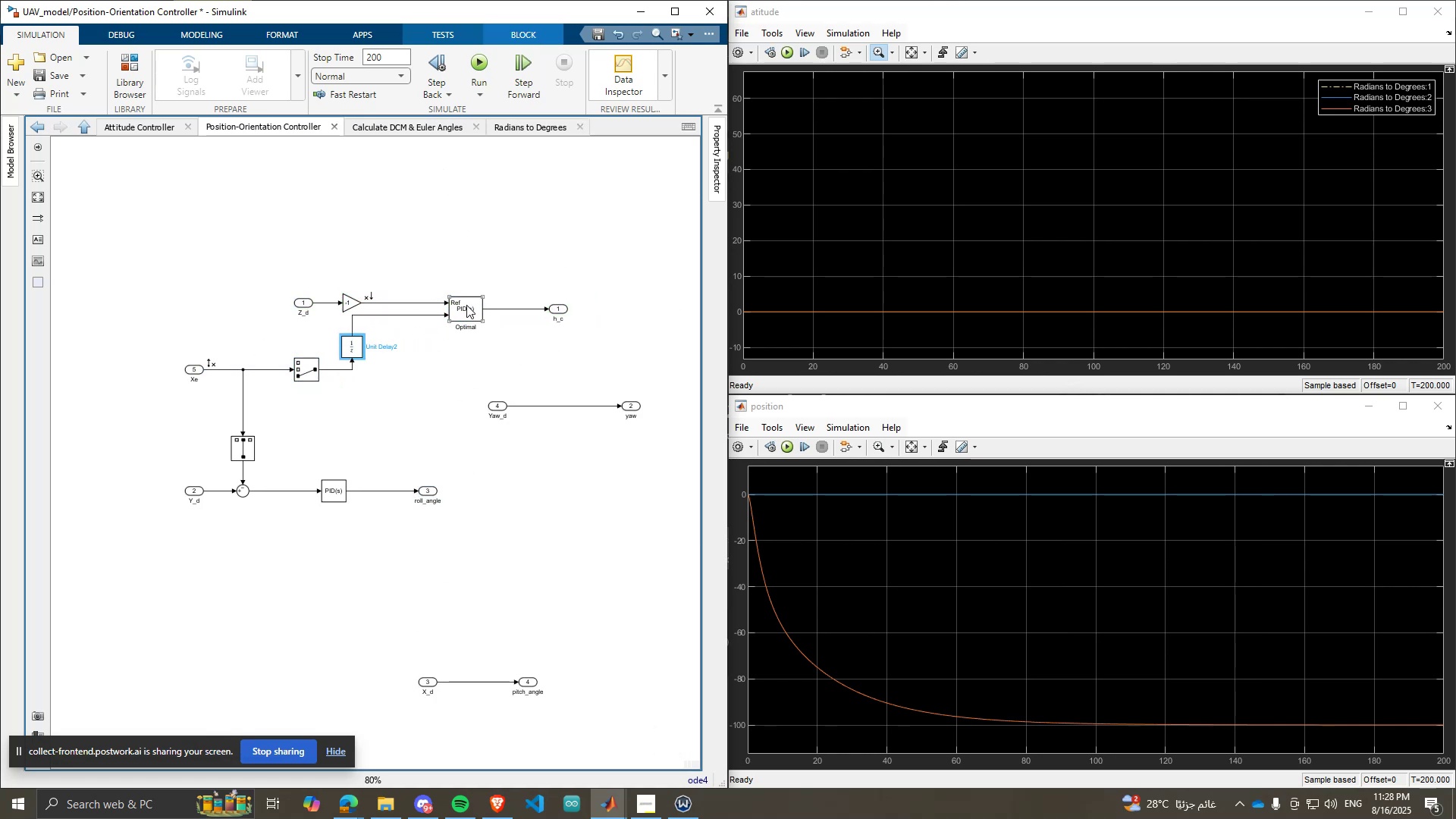 
left_click_drag(start_coordinate=[472, 305], to_coordinate=[377, 266])
 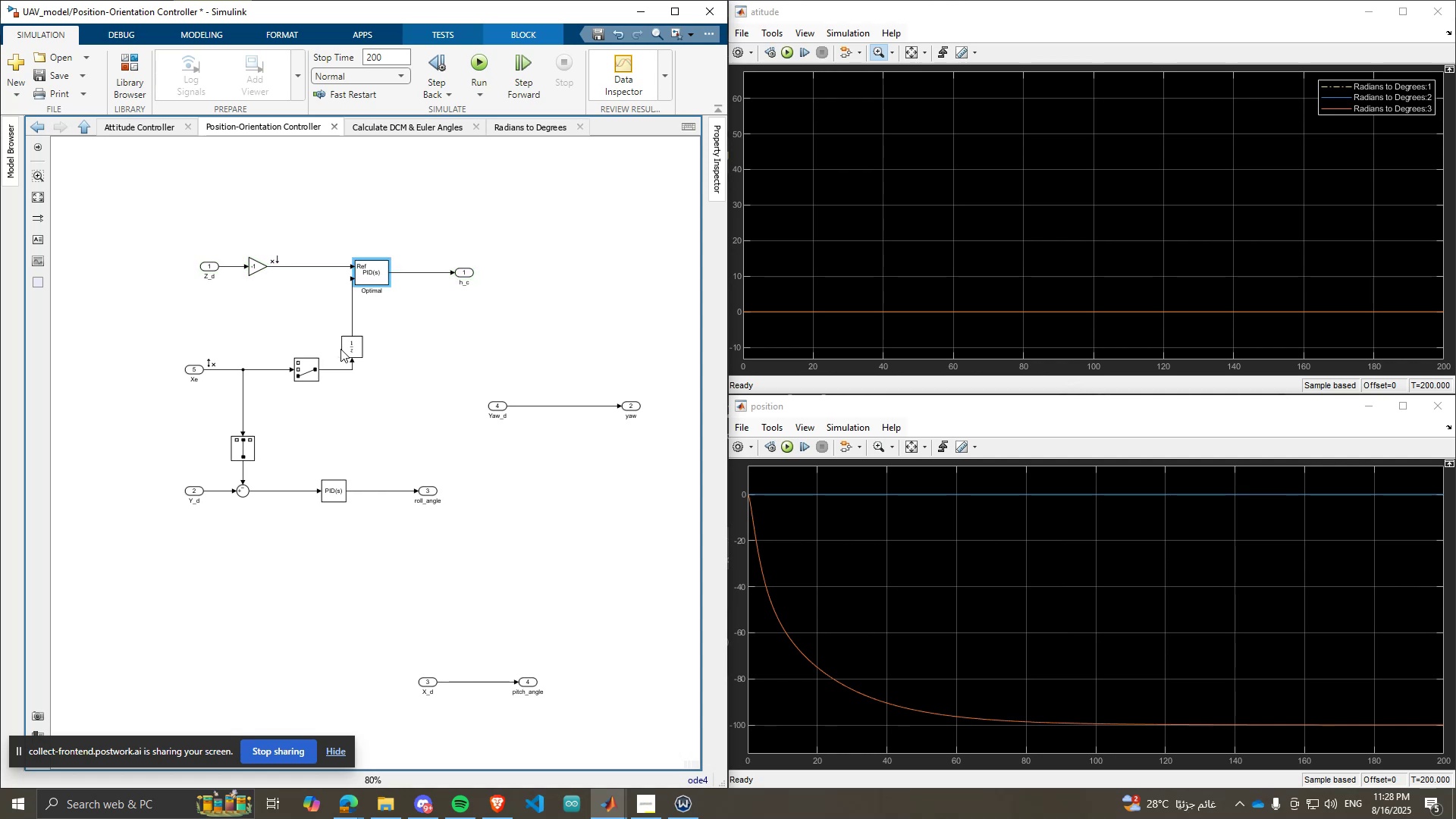 
left_click_drag(start_coordinate=[349, 349], to_coordinate=[340, 350])
 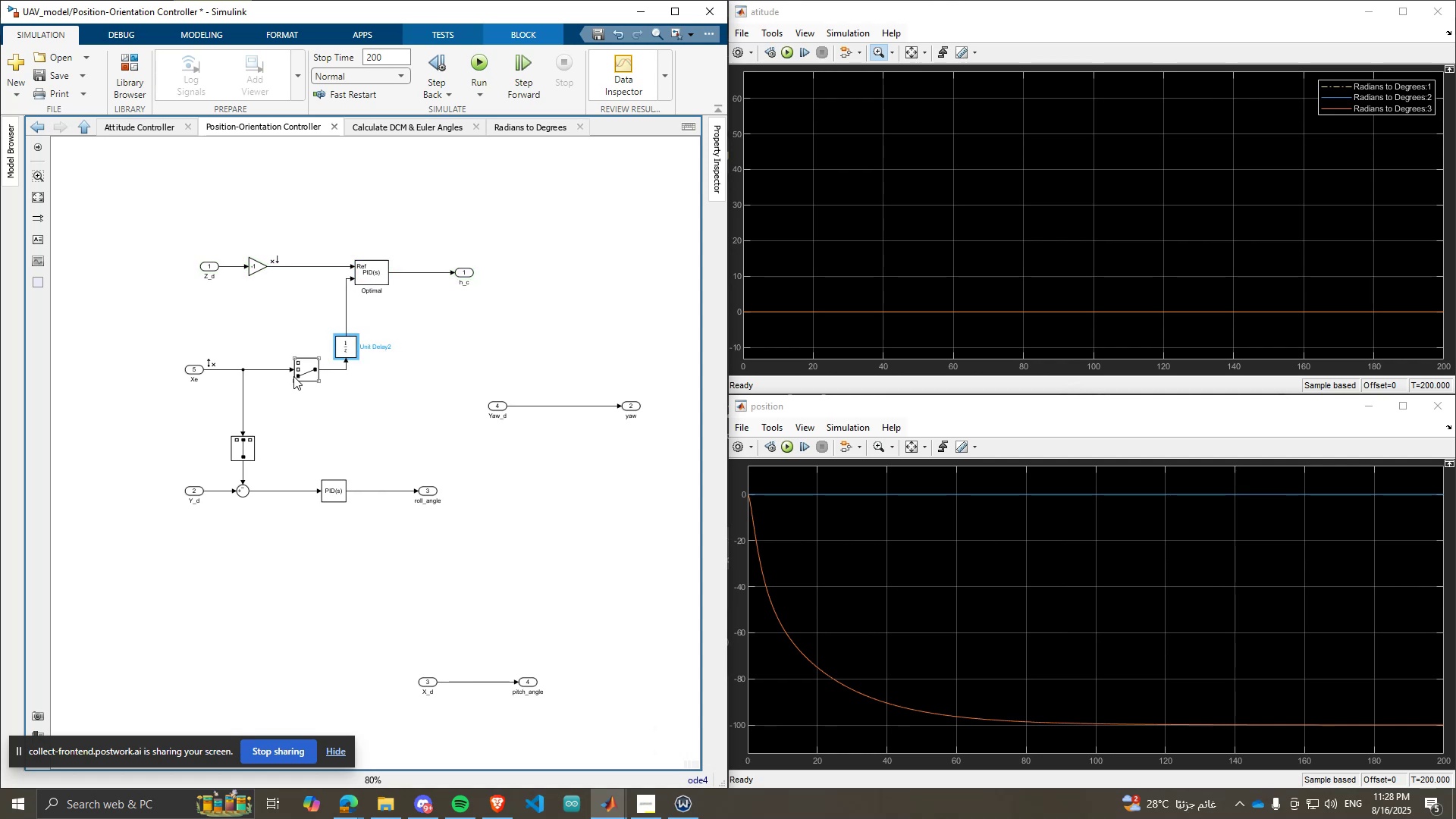 
left_click_drag(start_coordinate=[301, 366], to_coordinate=[276, 366])
 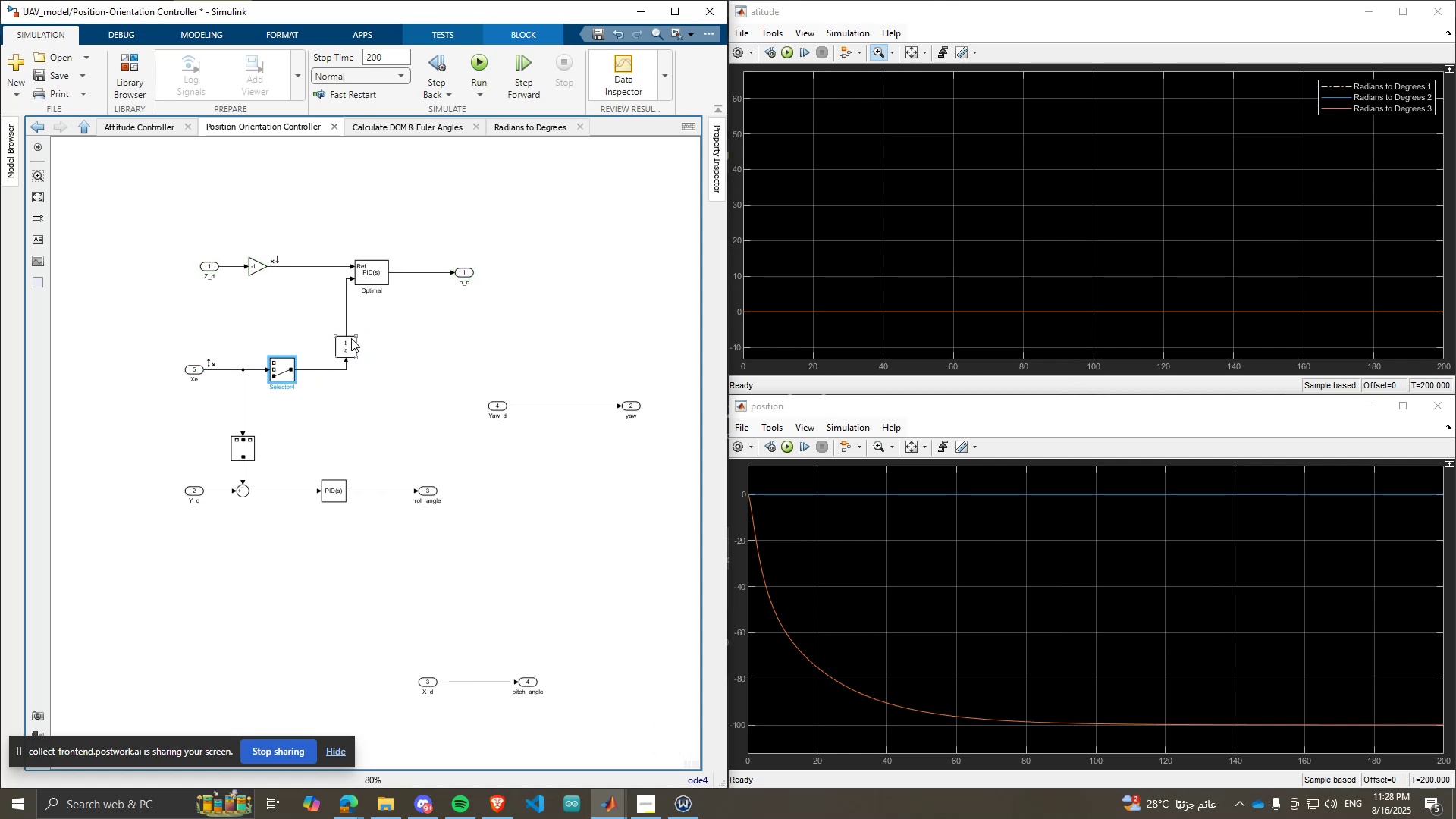 
left_click_drag(start_coordinate=[350, 338], to_coordinate=[324, 345])
 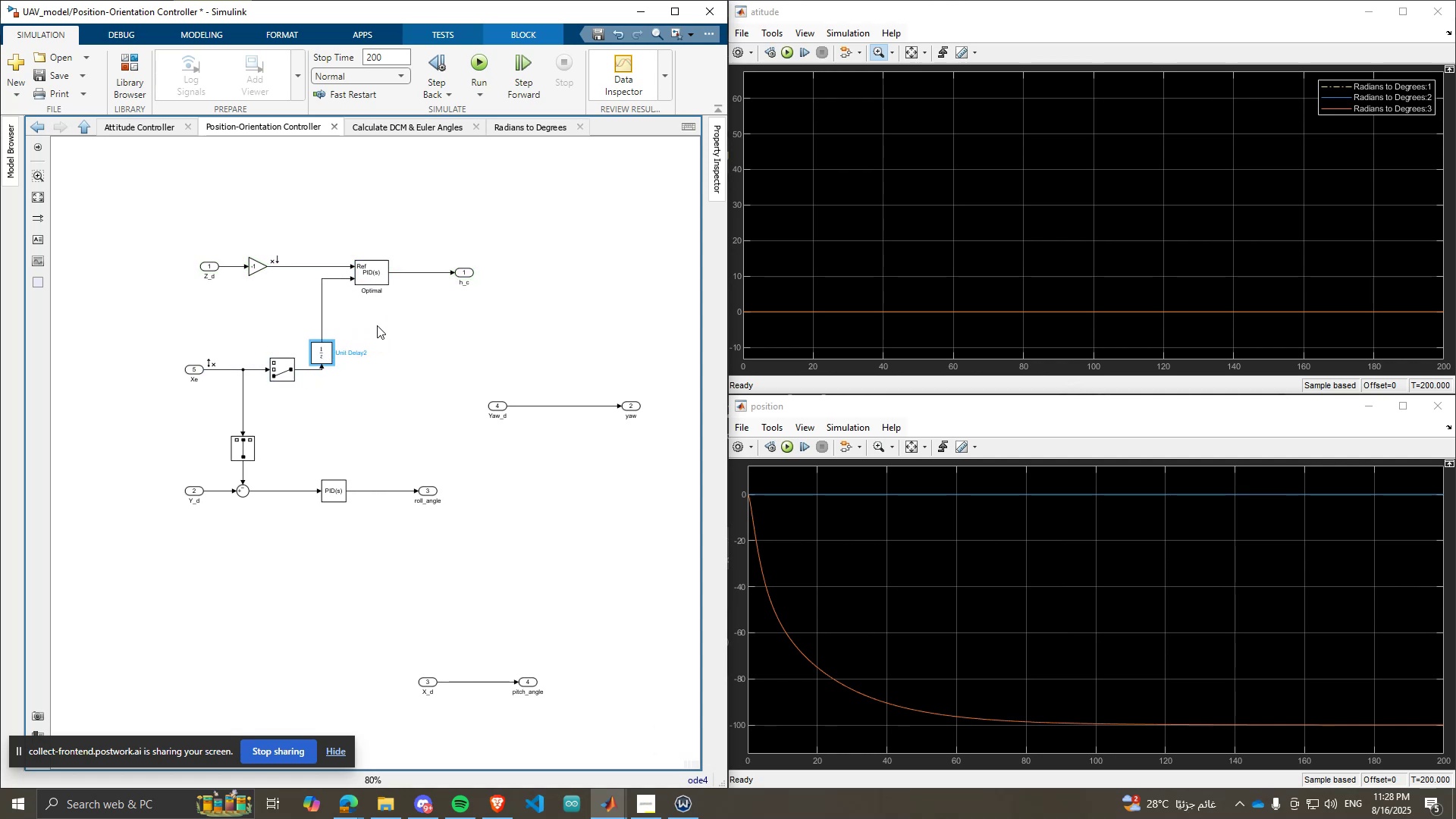 
left_click([377, 325])
 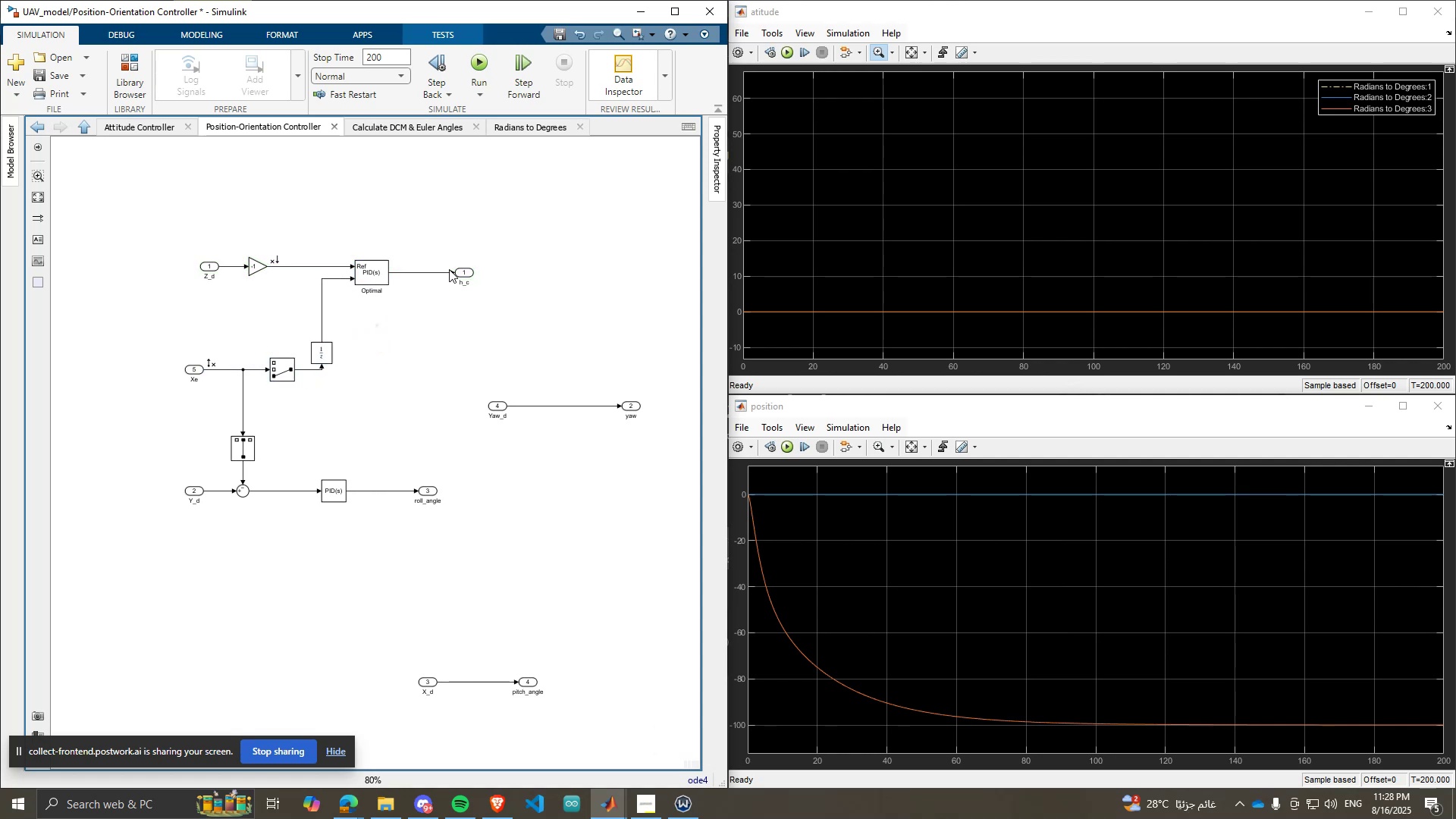 
left_click_drag(start_coordinate=[461, 269], to_coordinate=[428, 271])
 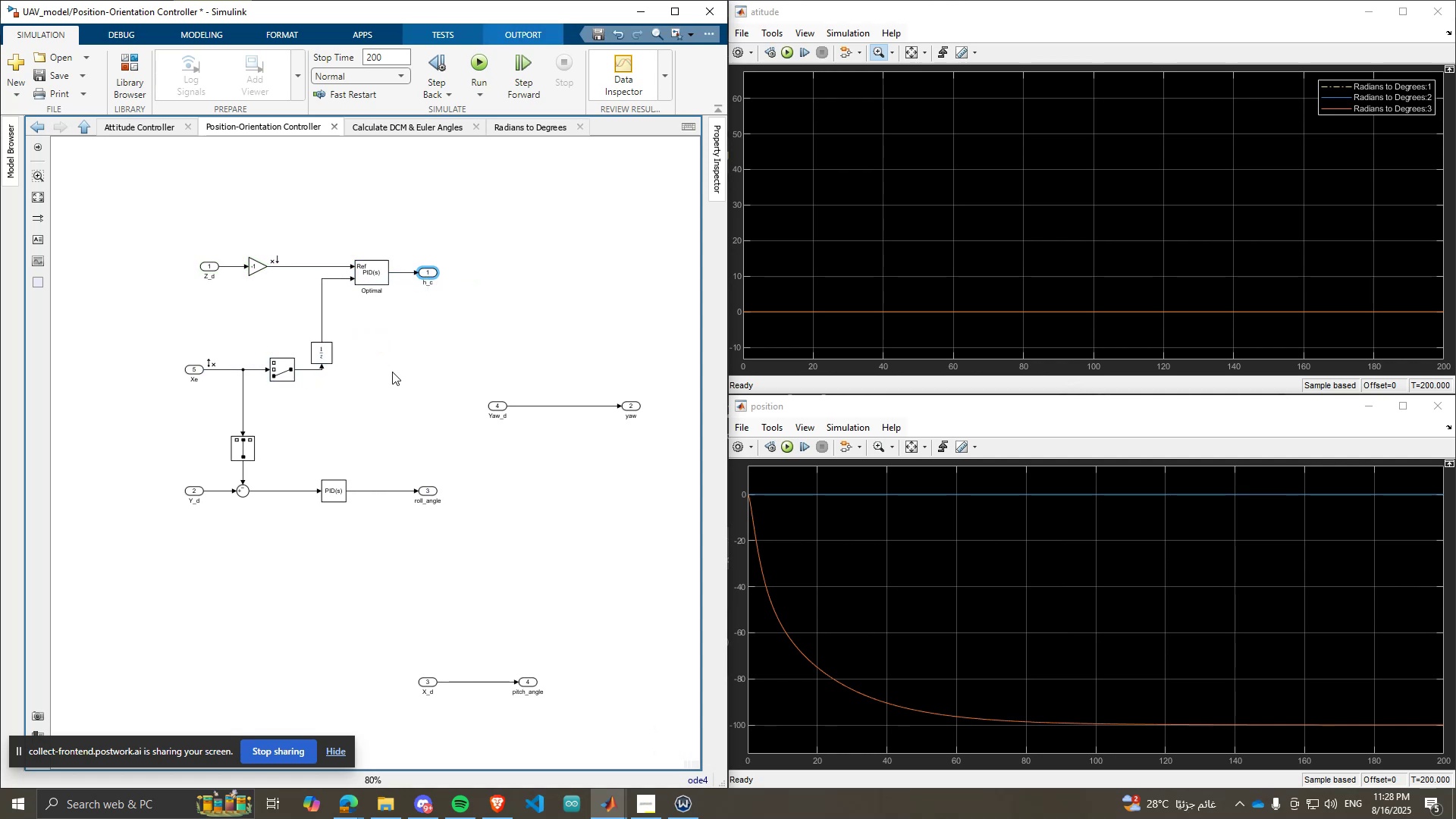 
left_click([392, 372])
 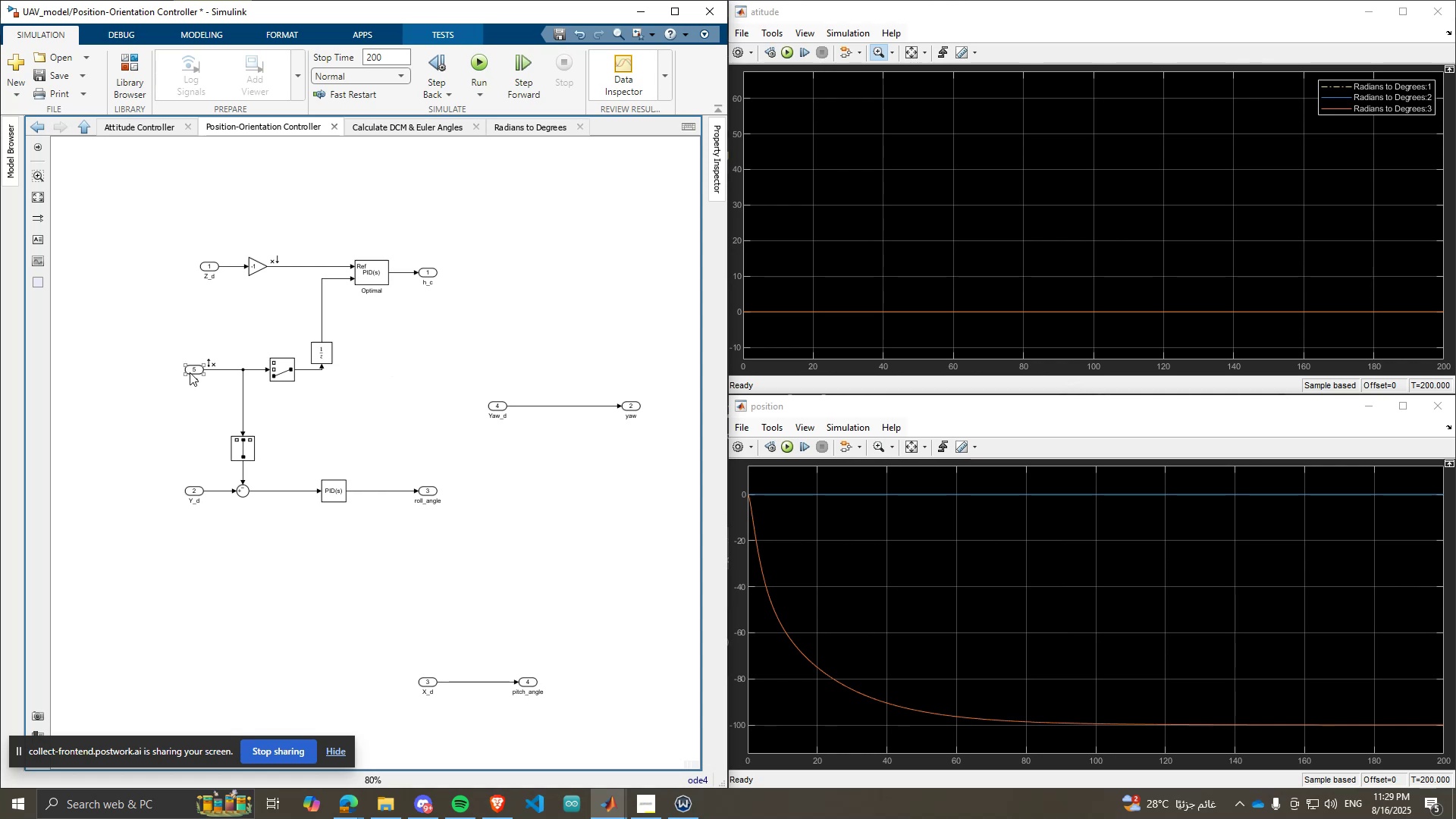 
left_click([190, 367])
 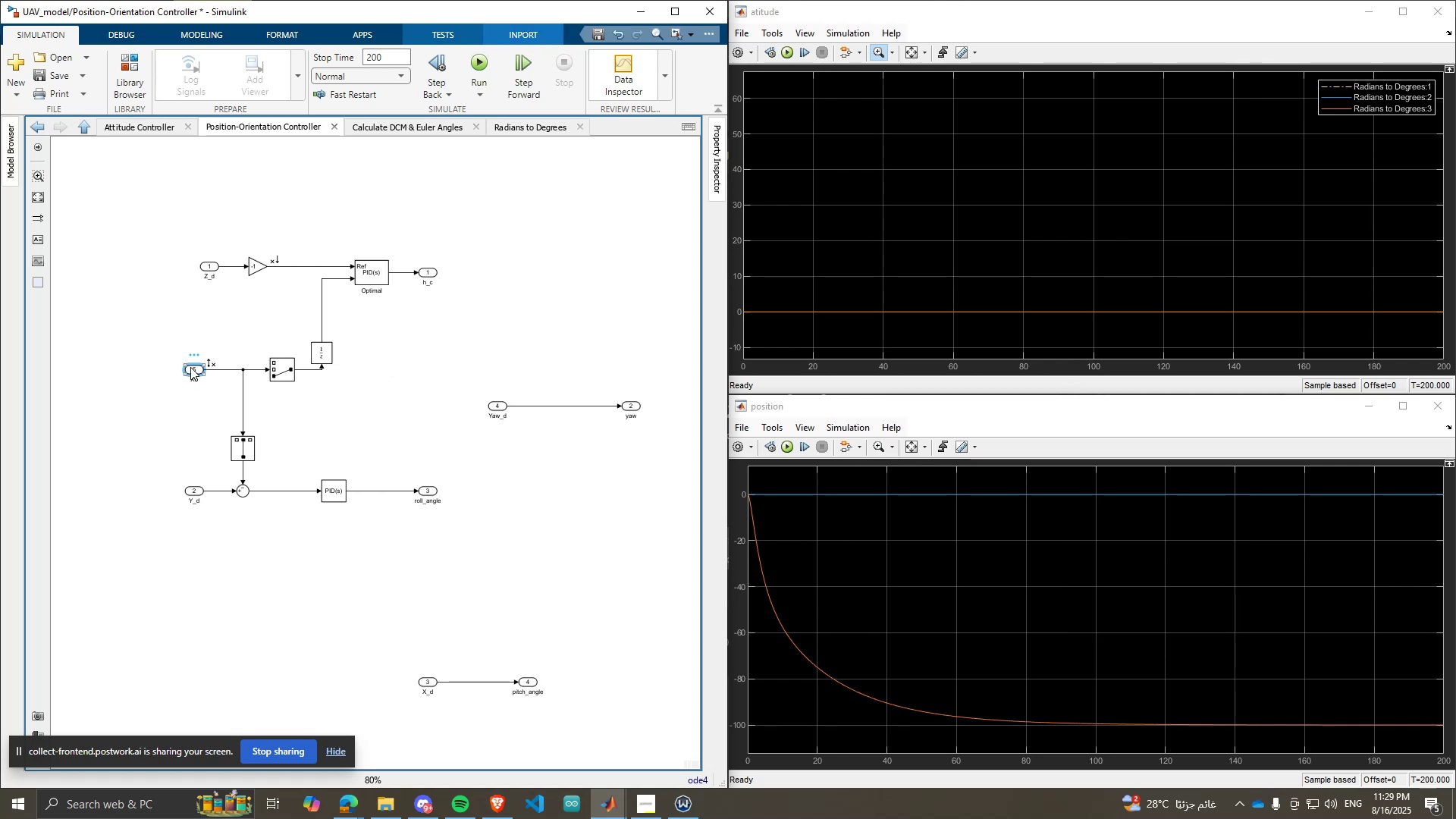 
left_click_drag(start_coordinate=[190, 367], to_coordinate=[206, 365])
 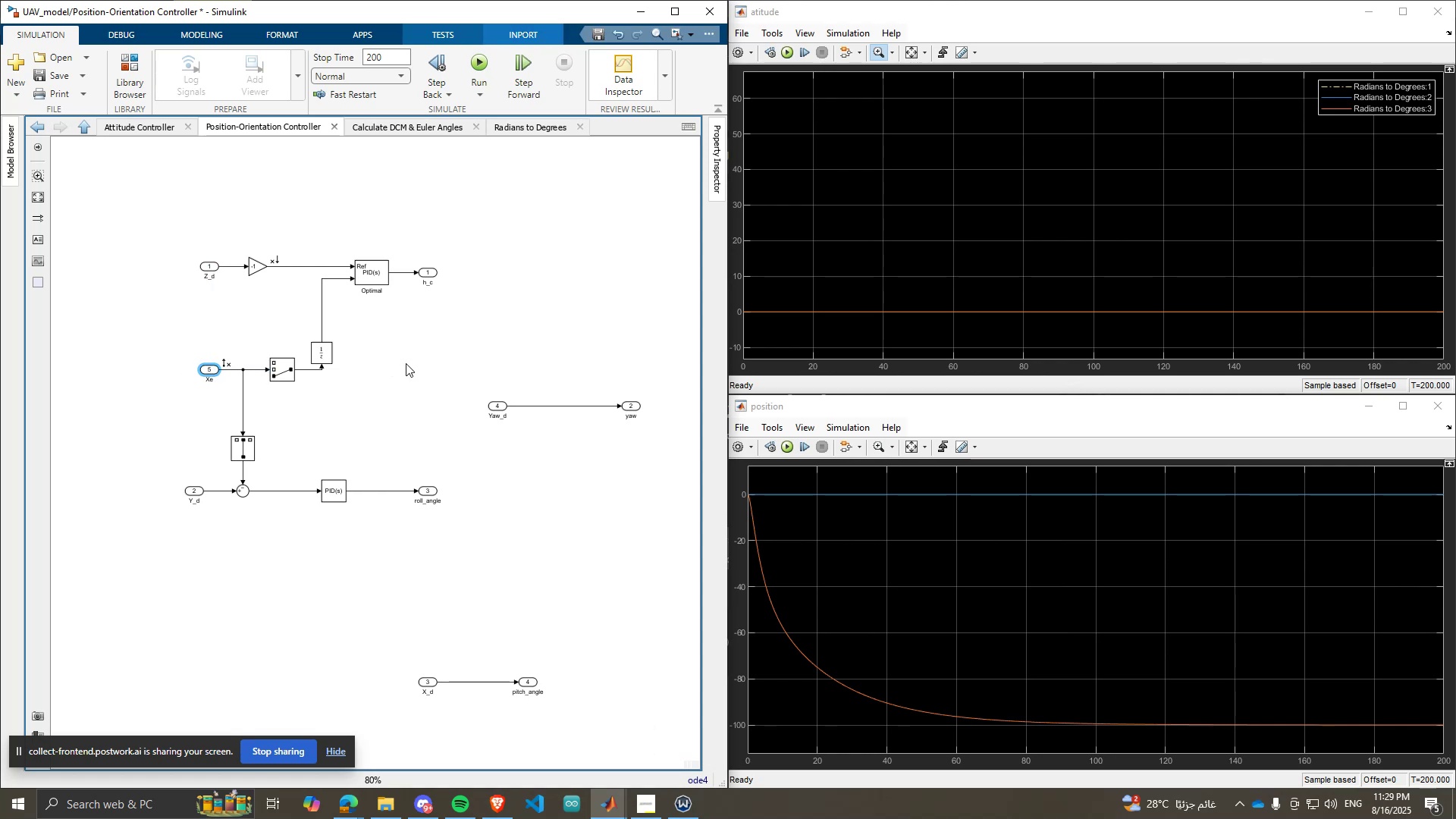 
scroll: coordinate [205, 433], scroll_direction: none, amount: 0.0
 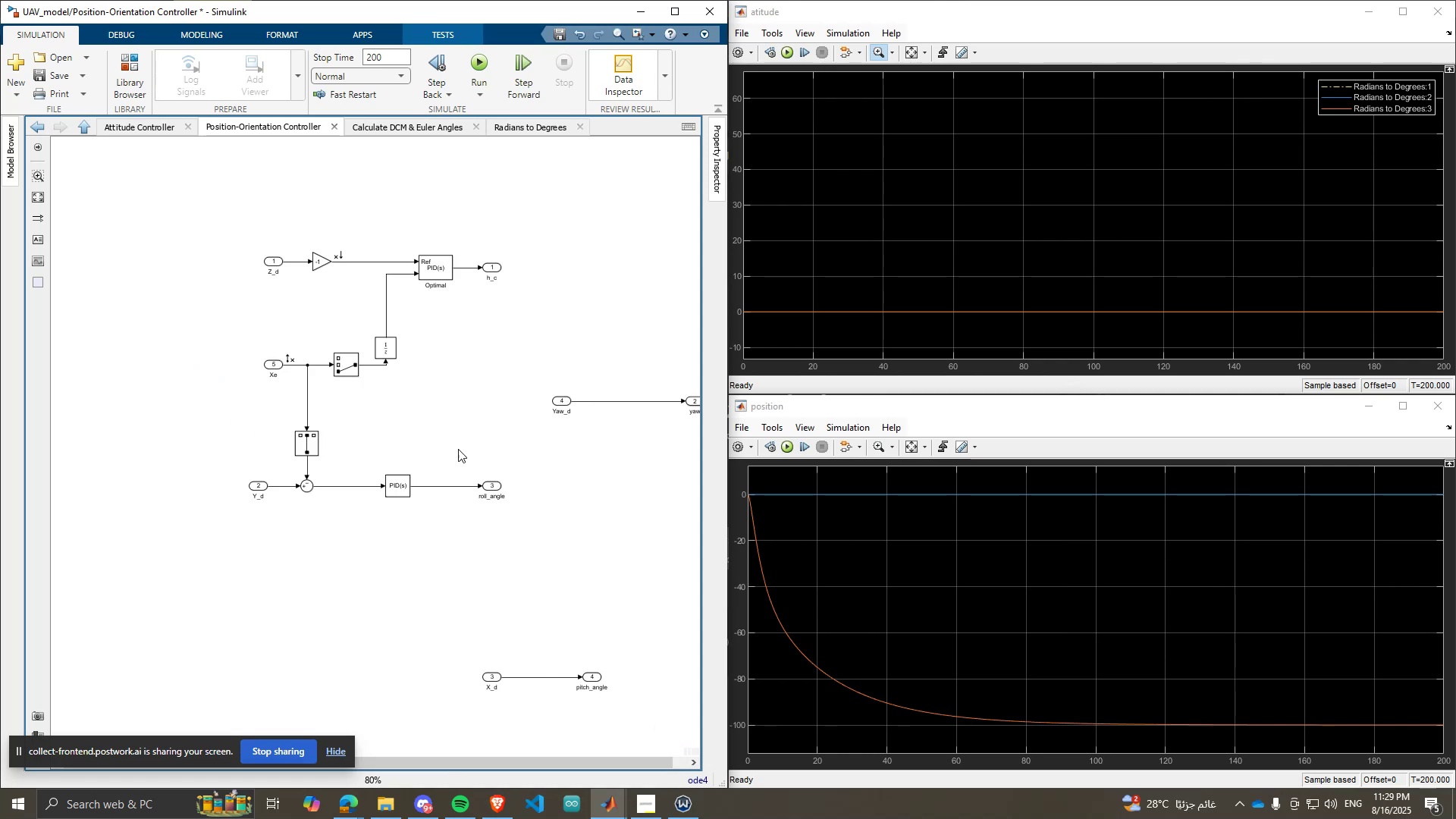 
scroll: coordinate [476, 440], scroll_direction: down, amount: 1.0
 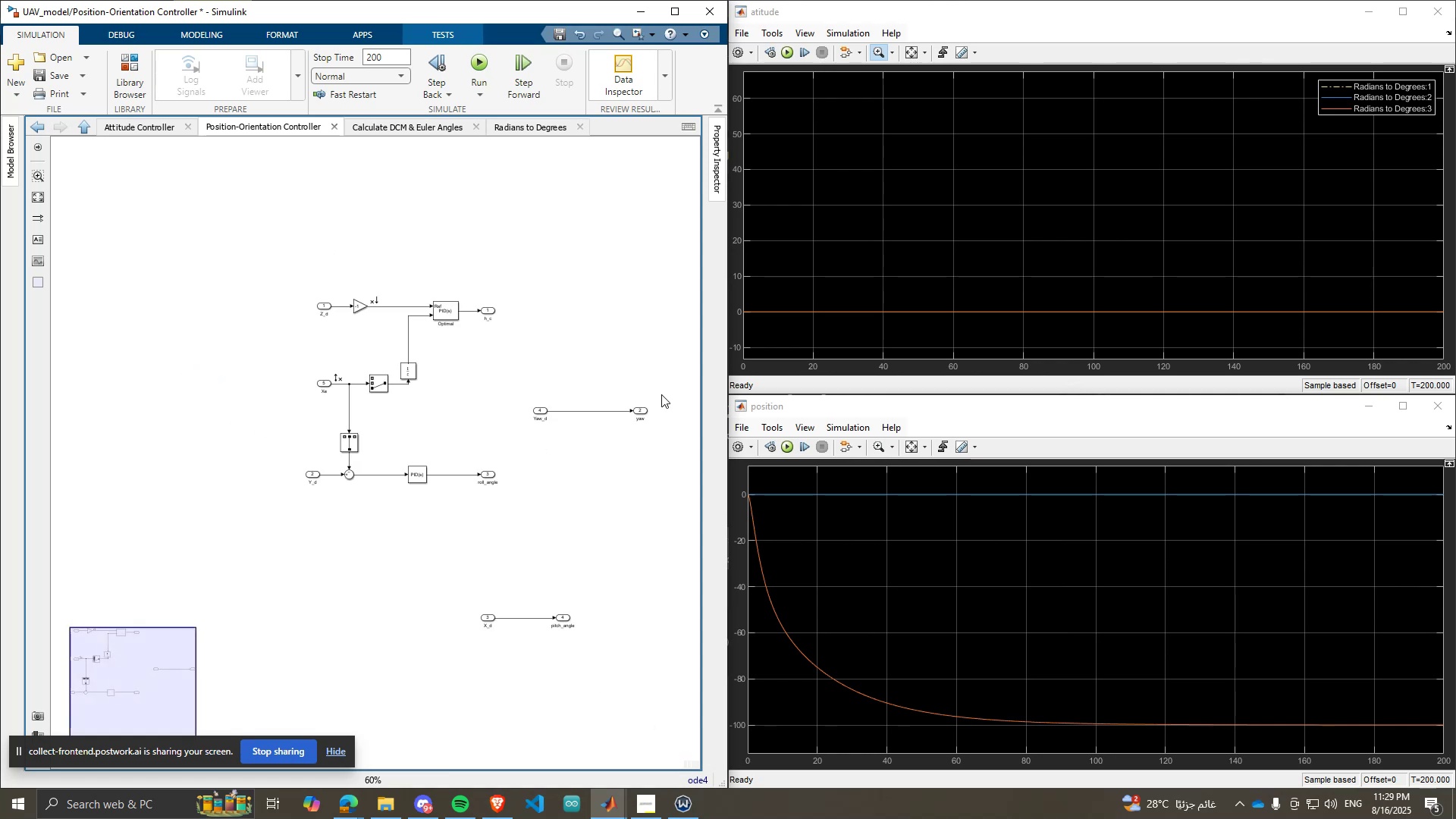 
left_click_drag(start_coordinate=[682, 387], to_coordinate=[493, 422])
 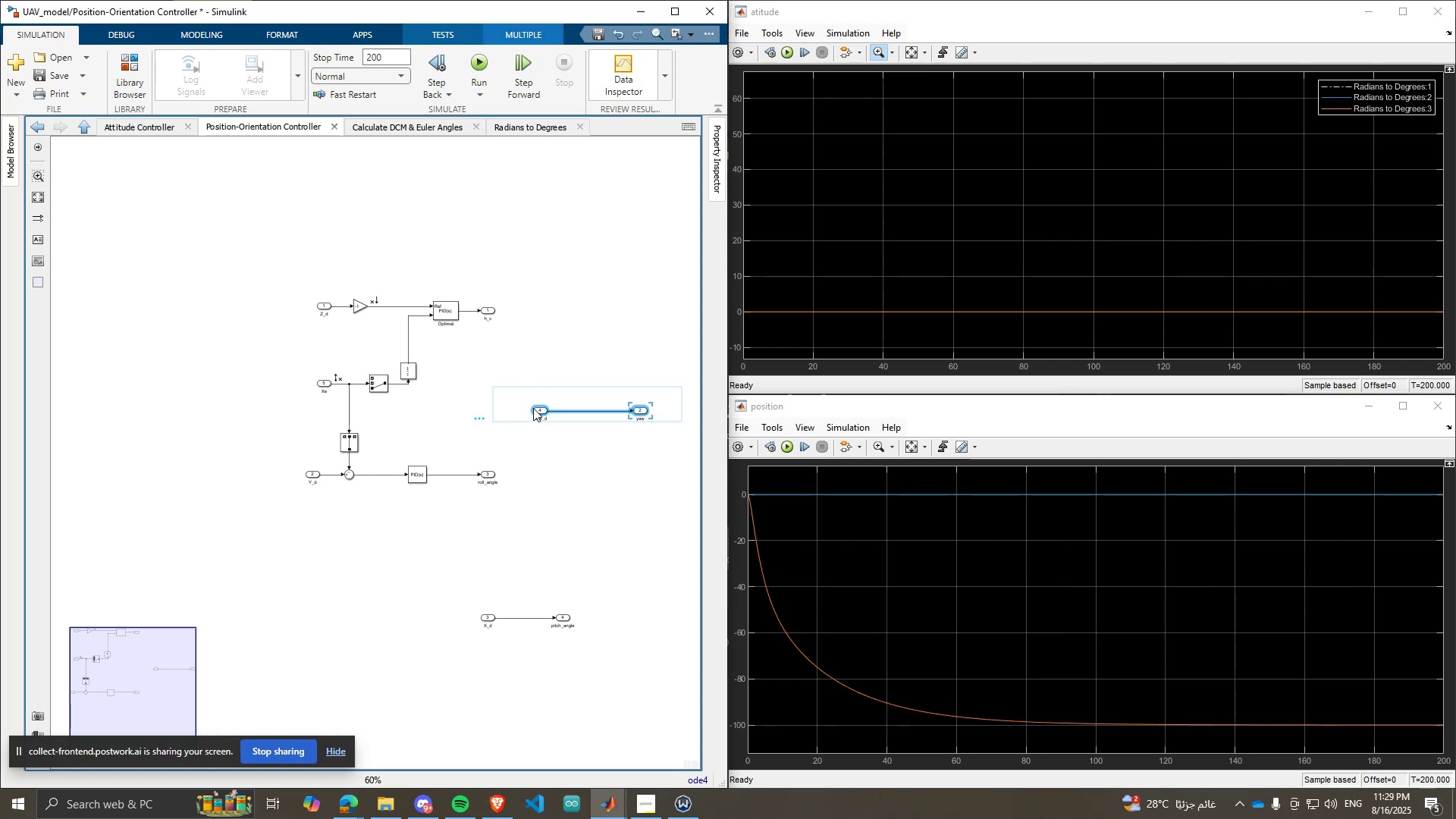 
left_click_drag(start_coordinate=[533, 408], to_coordinate=[428, 617])
 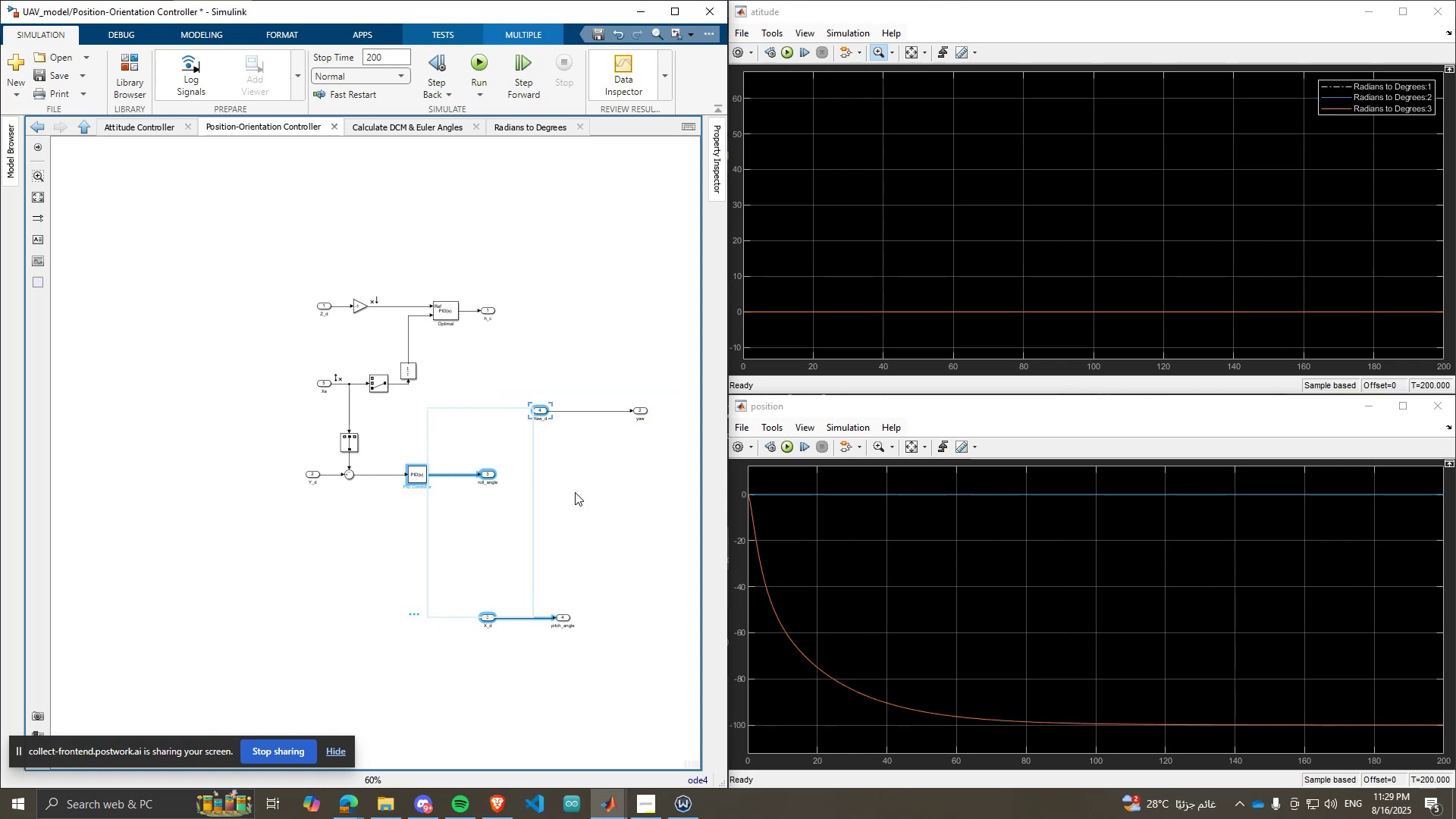 
left_click([575, 492])
 